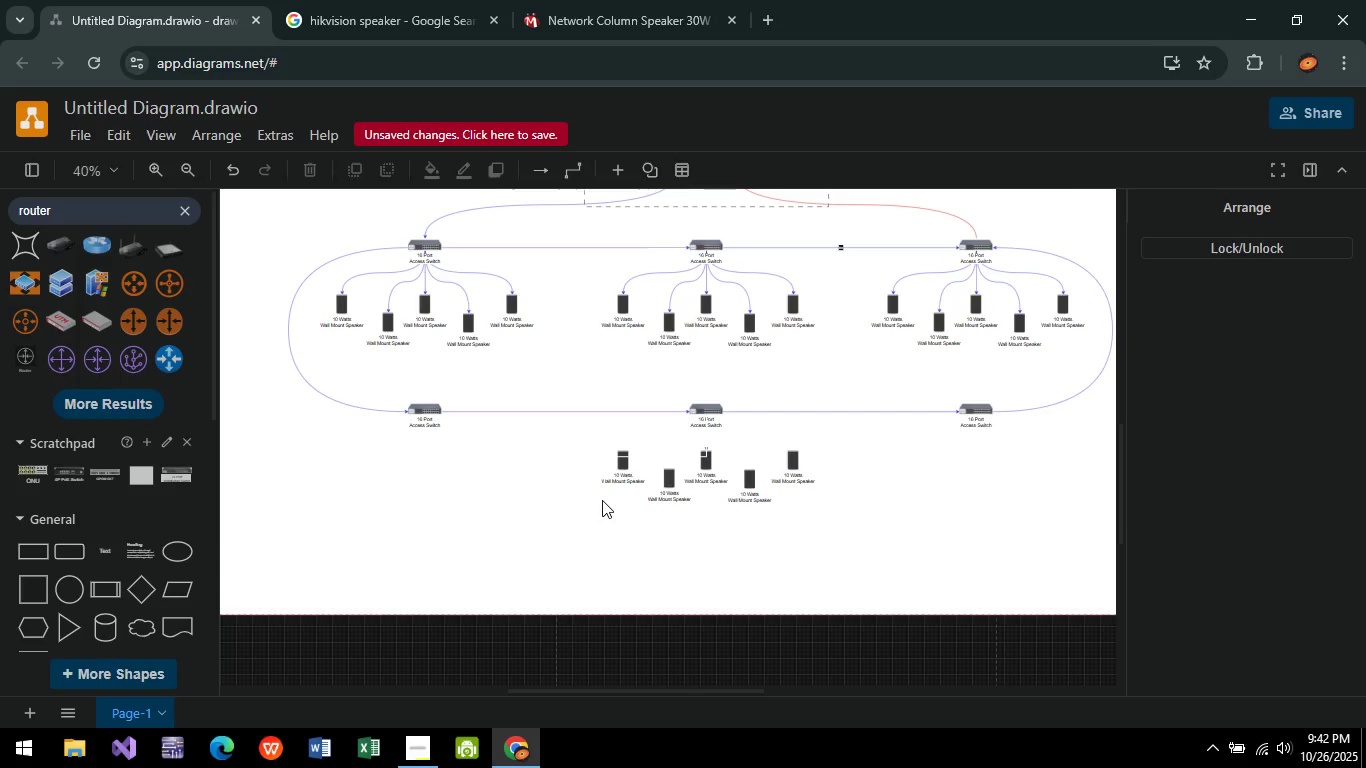 
hold_key(key=ControlLeft, duration=0.8)
scroll: coordinate [602, 500], scroll_direction: up, amount: 4.0
 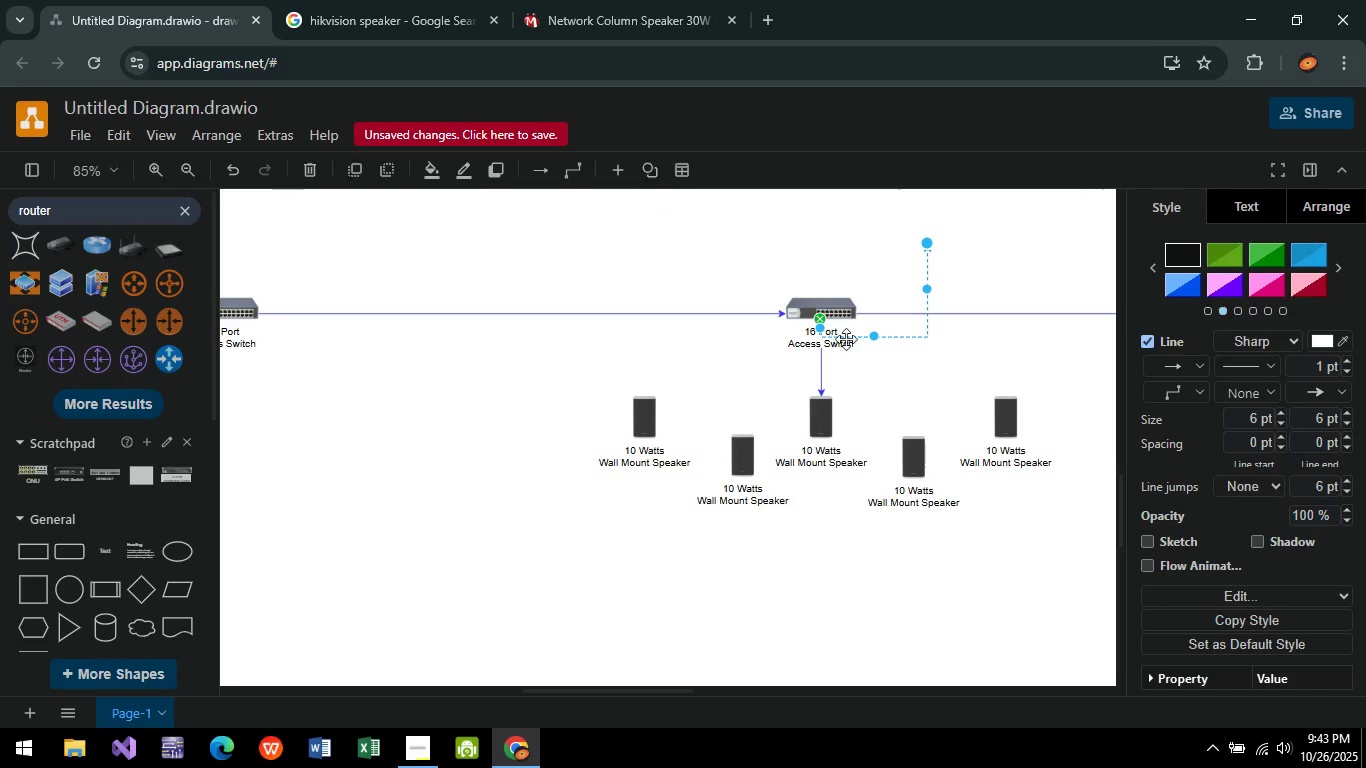 
key(Delete)
 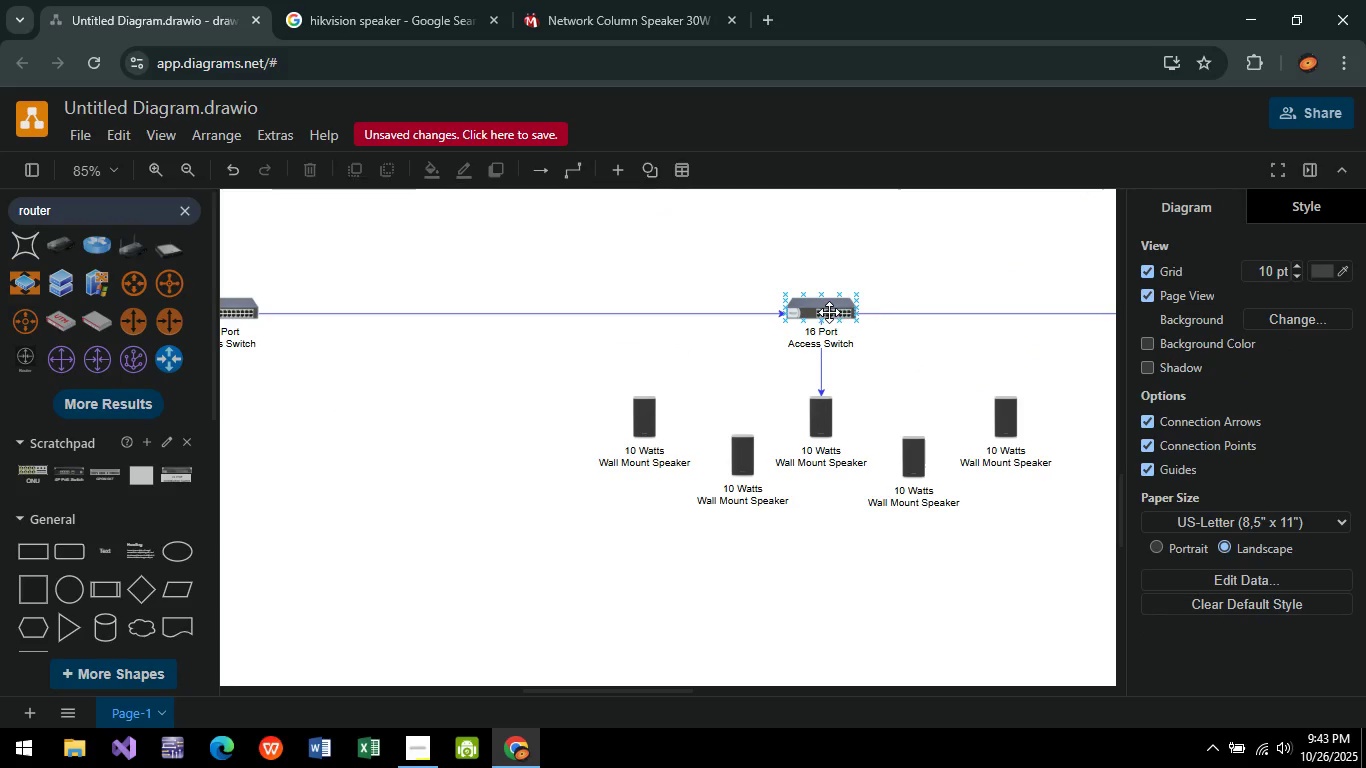 
left_click_drag(start_coordinate=[821, 321], to_coordinate=[645, 398])
 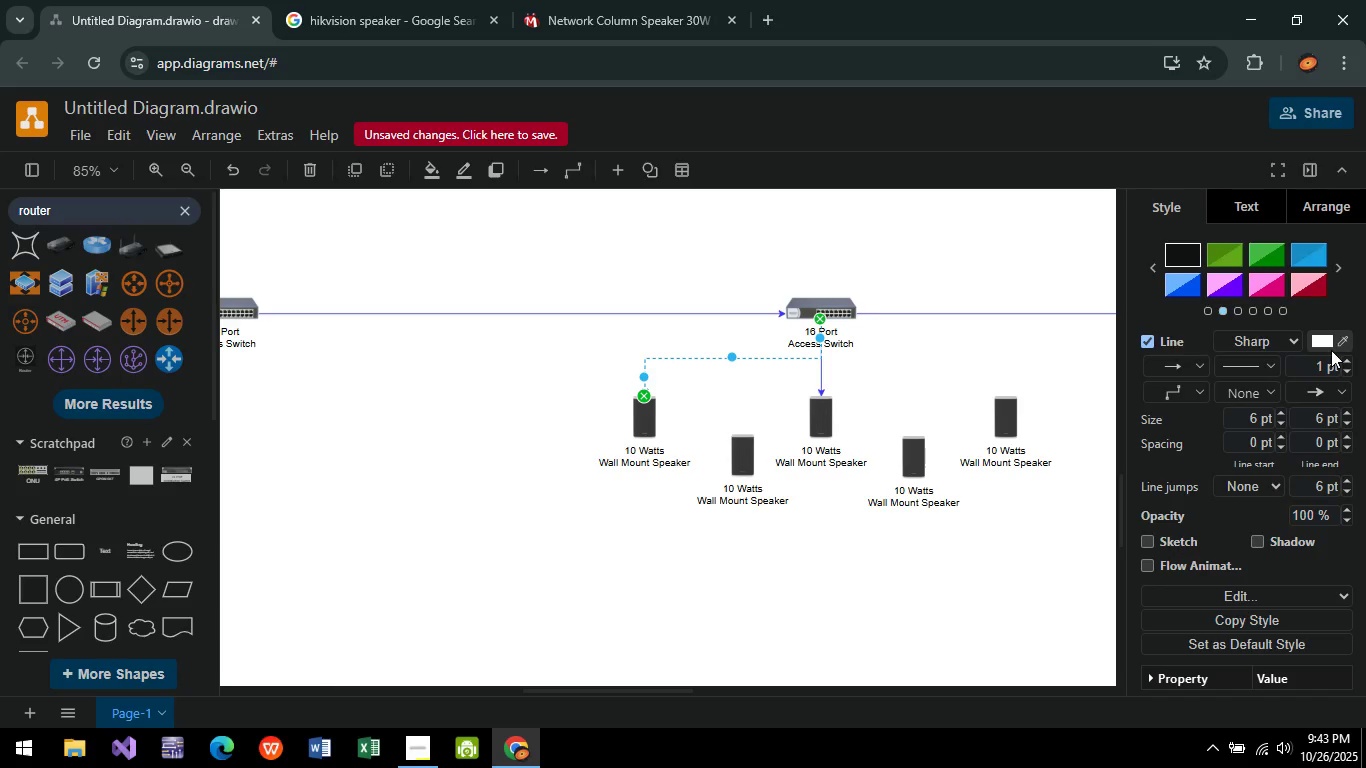 
left_click([1324, 346])
 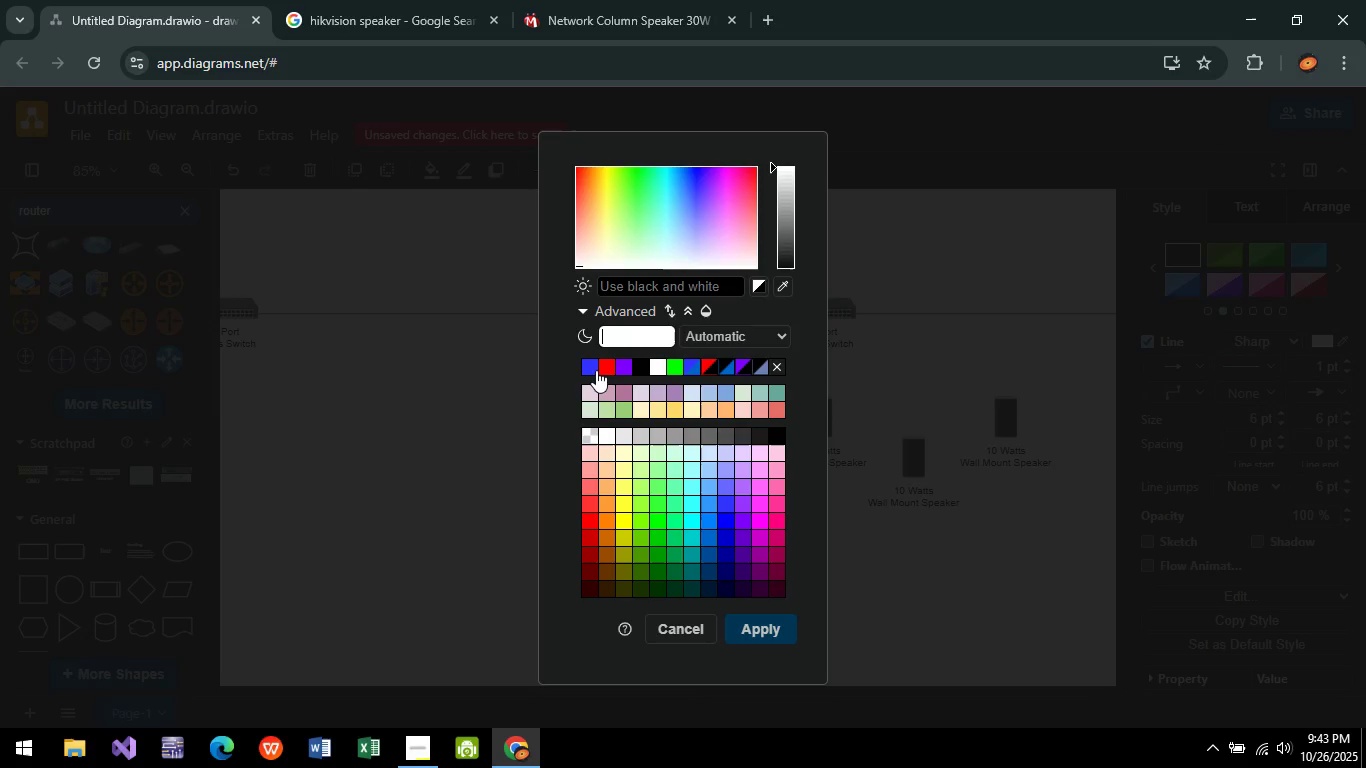 
left_click([595, 370])
 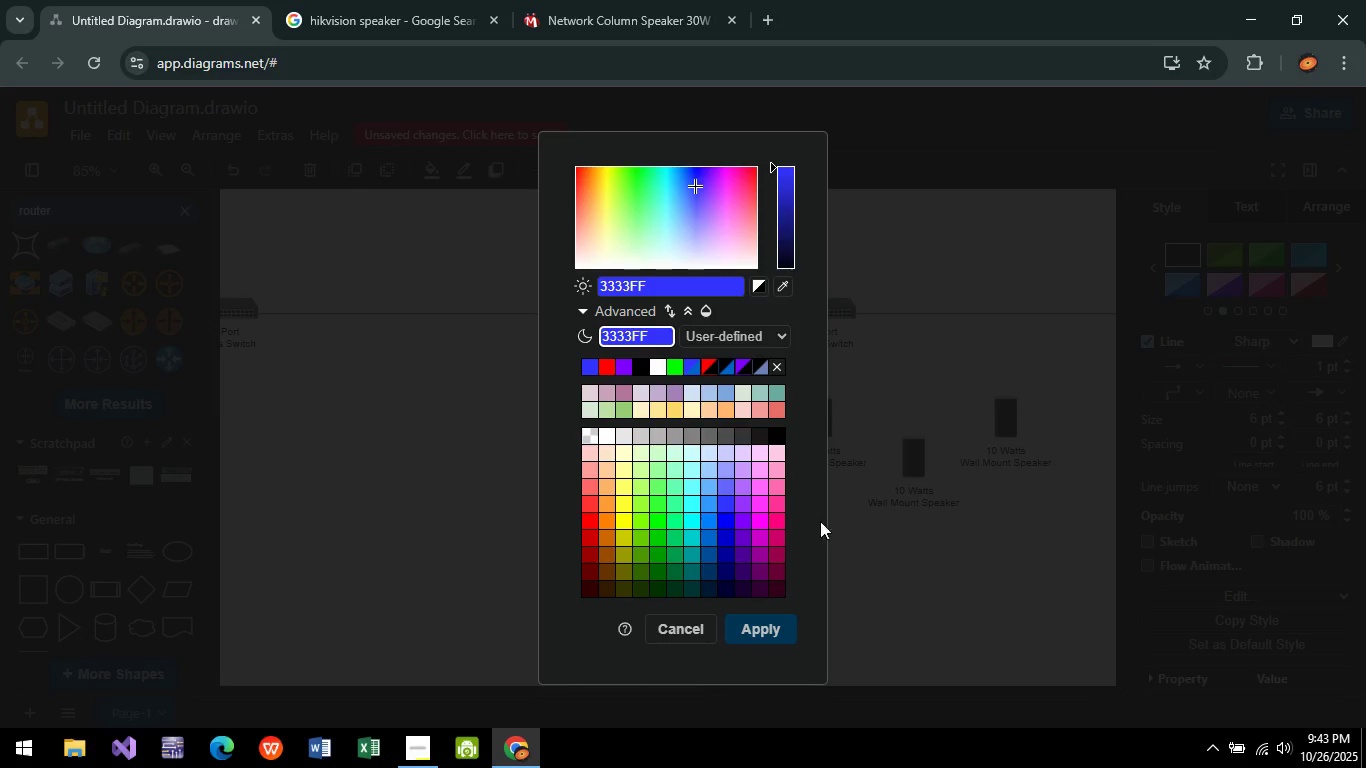 
left_click([772, 630])
 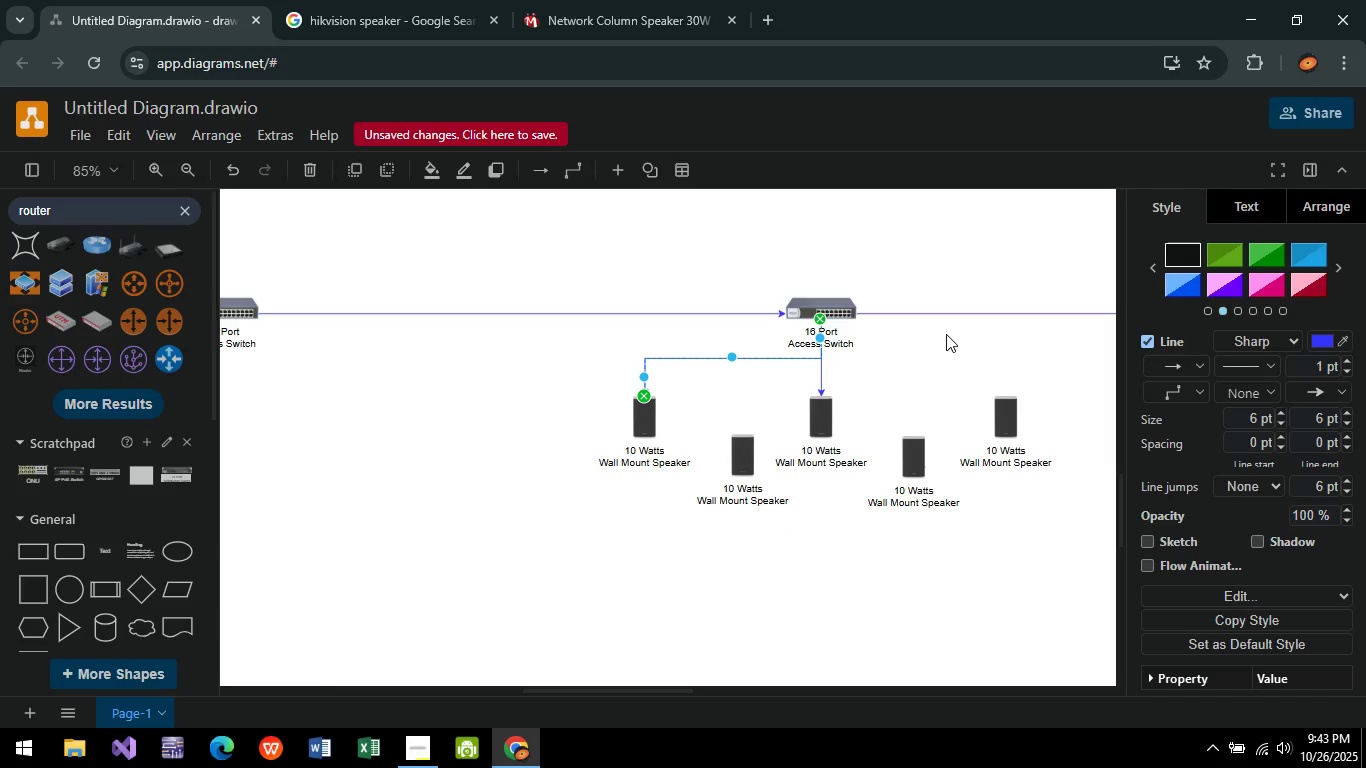 
wait(5.86)
 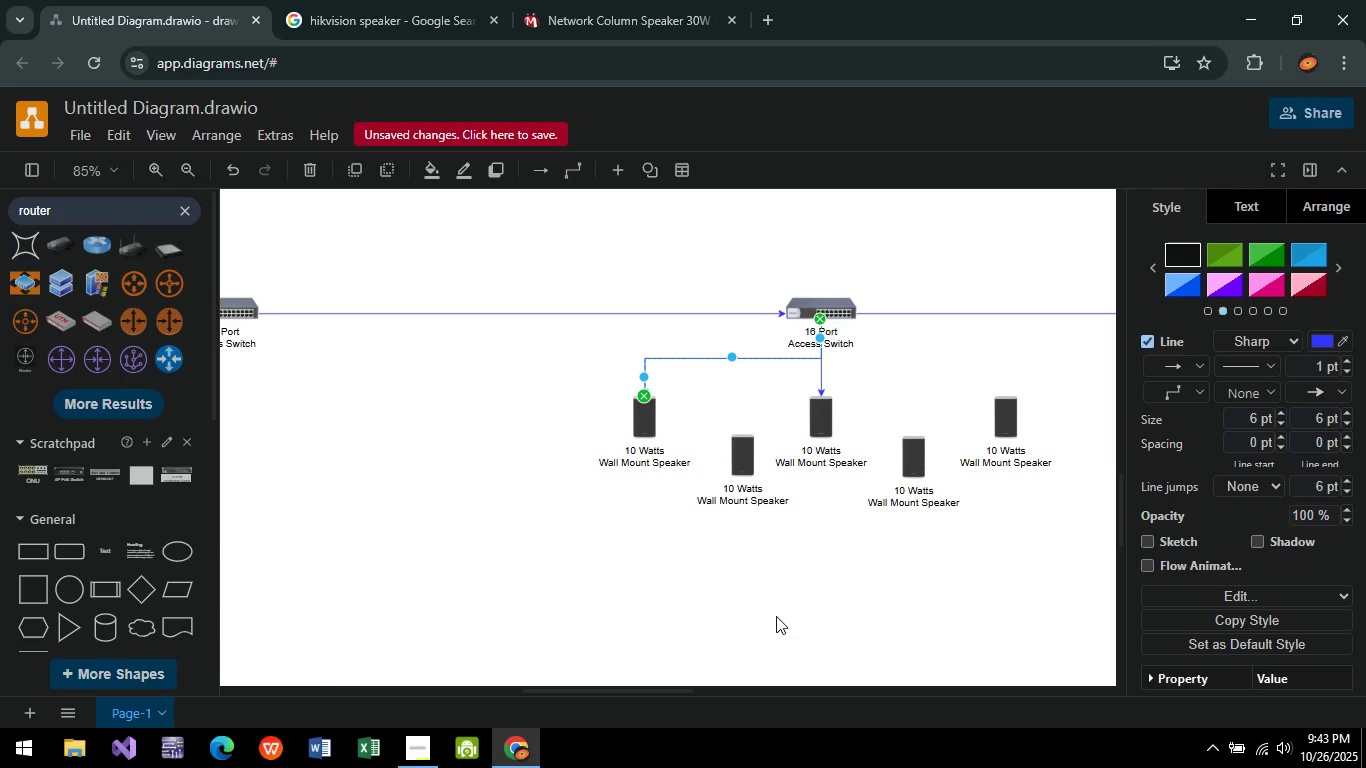 
left_click([933, 392])
 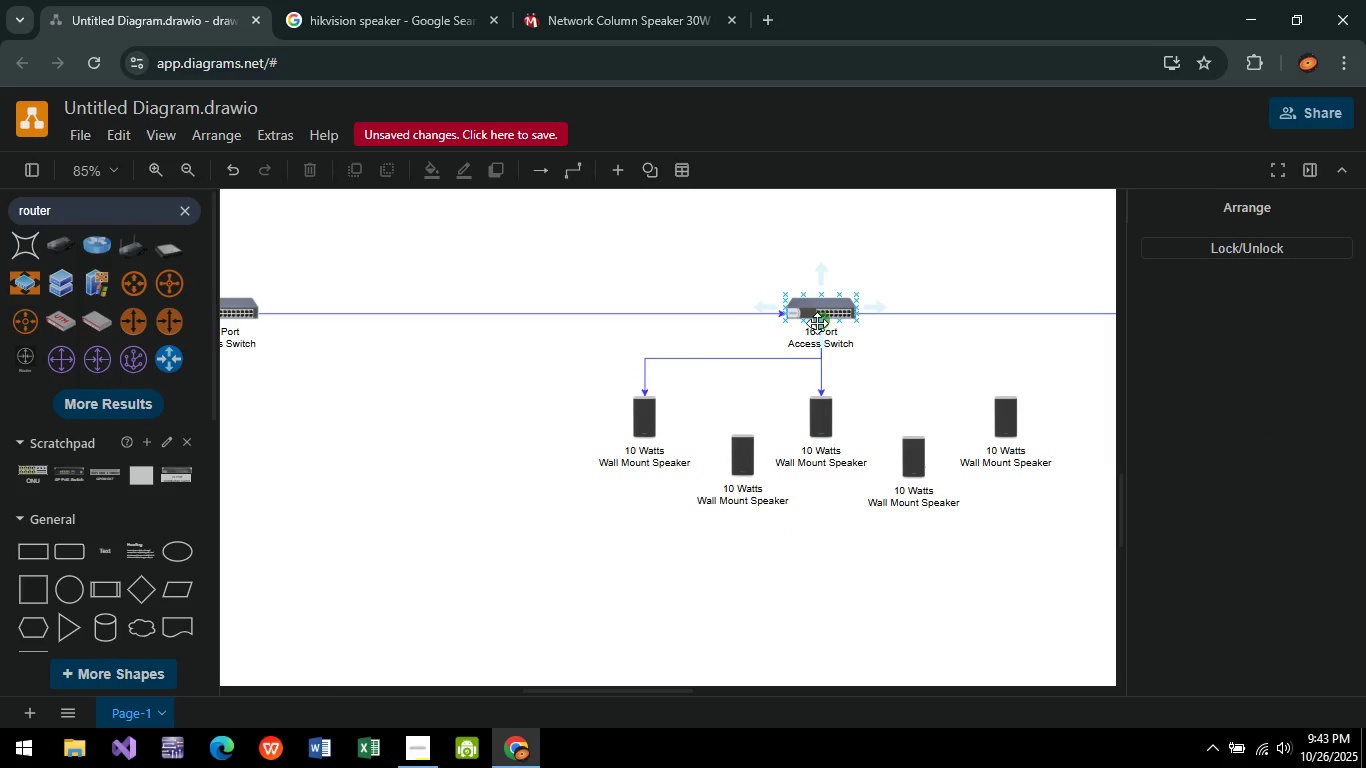 
left_click_drag(start_coordinate=[817, 323], to_coordinate=[742, 441])
 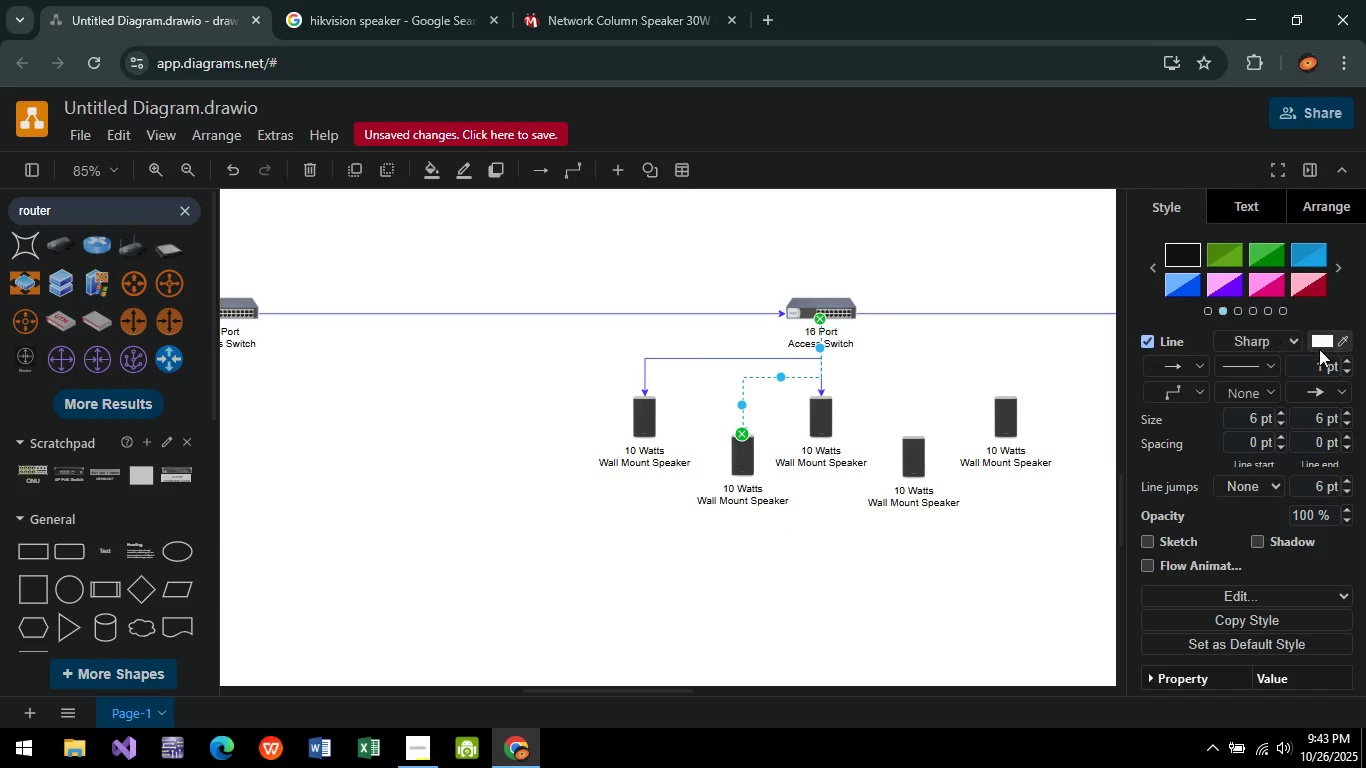 
left_click([1320, 349])
 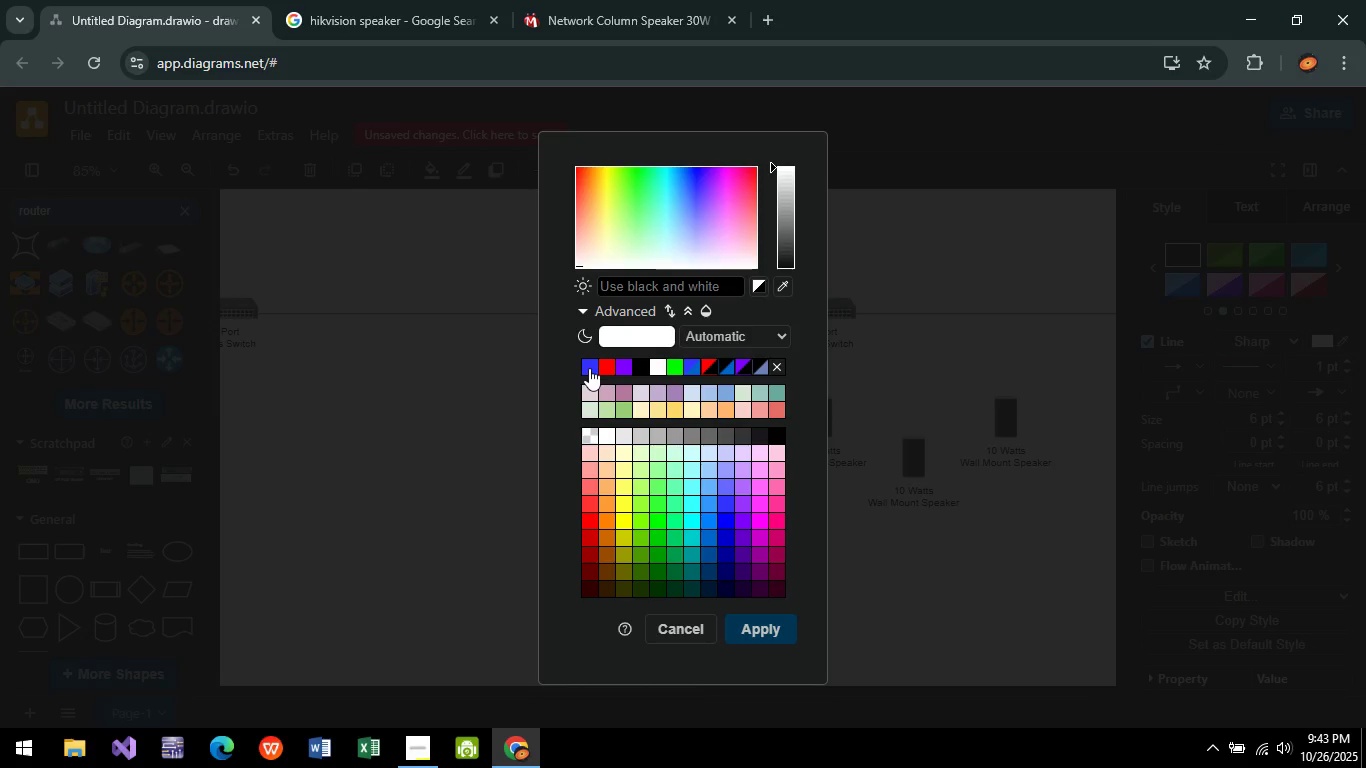 
left_click([590, 368])
 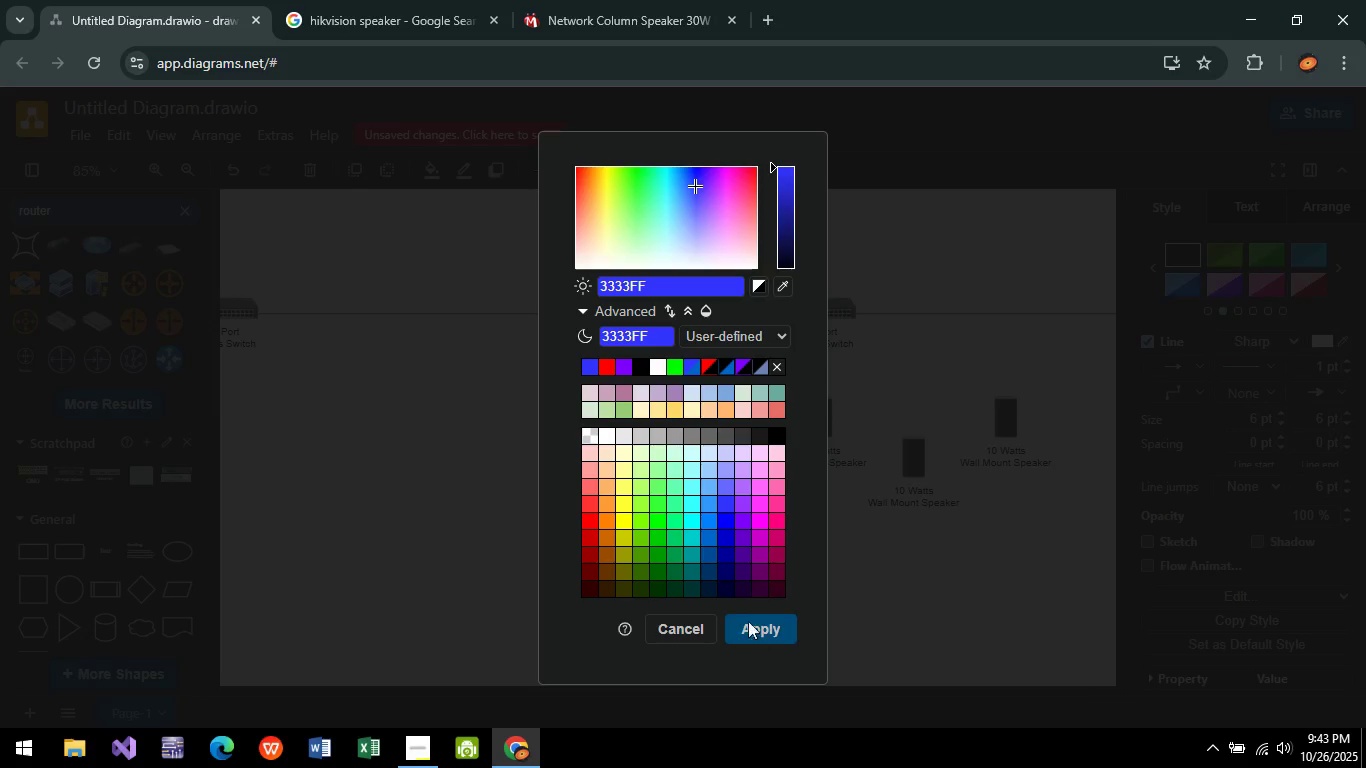 
left_click([764, 628])
 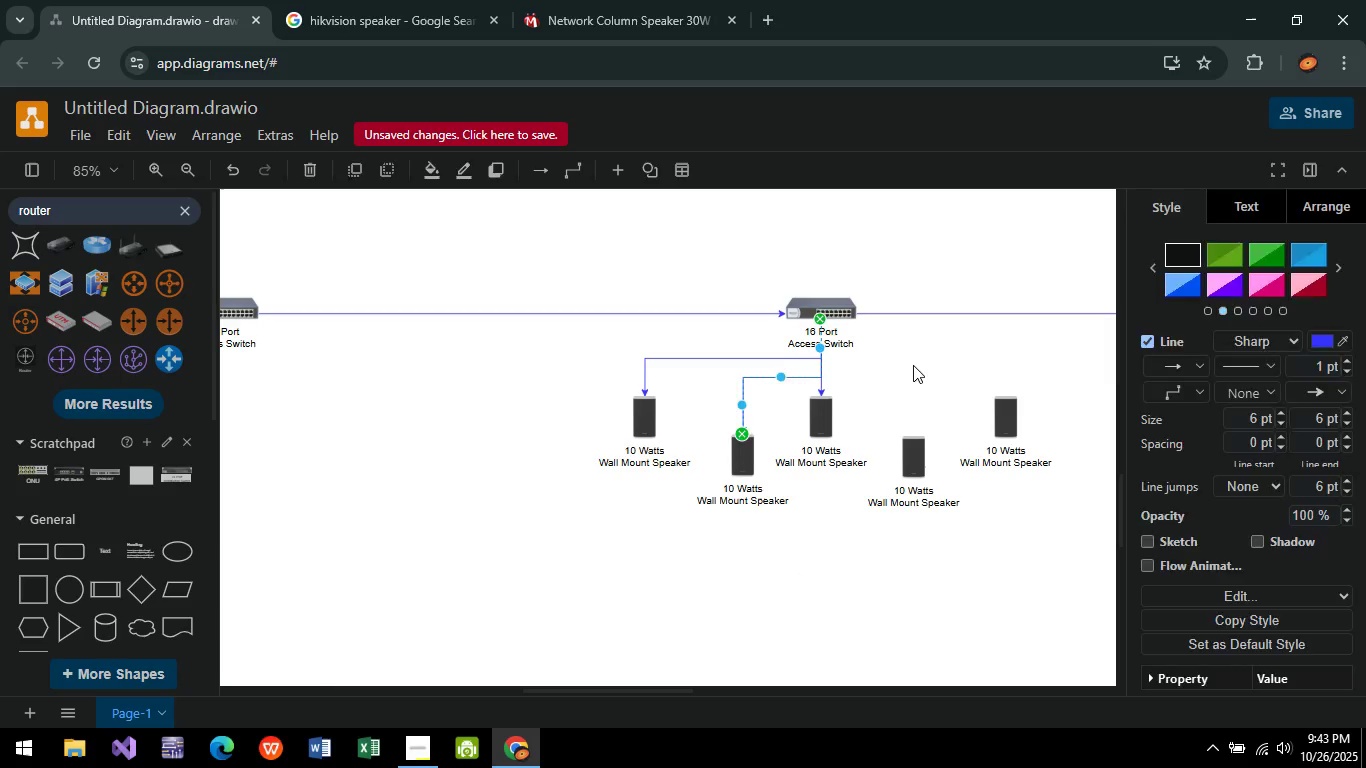 
left_click([913, 365])
 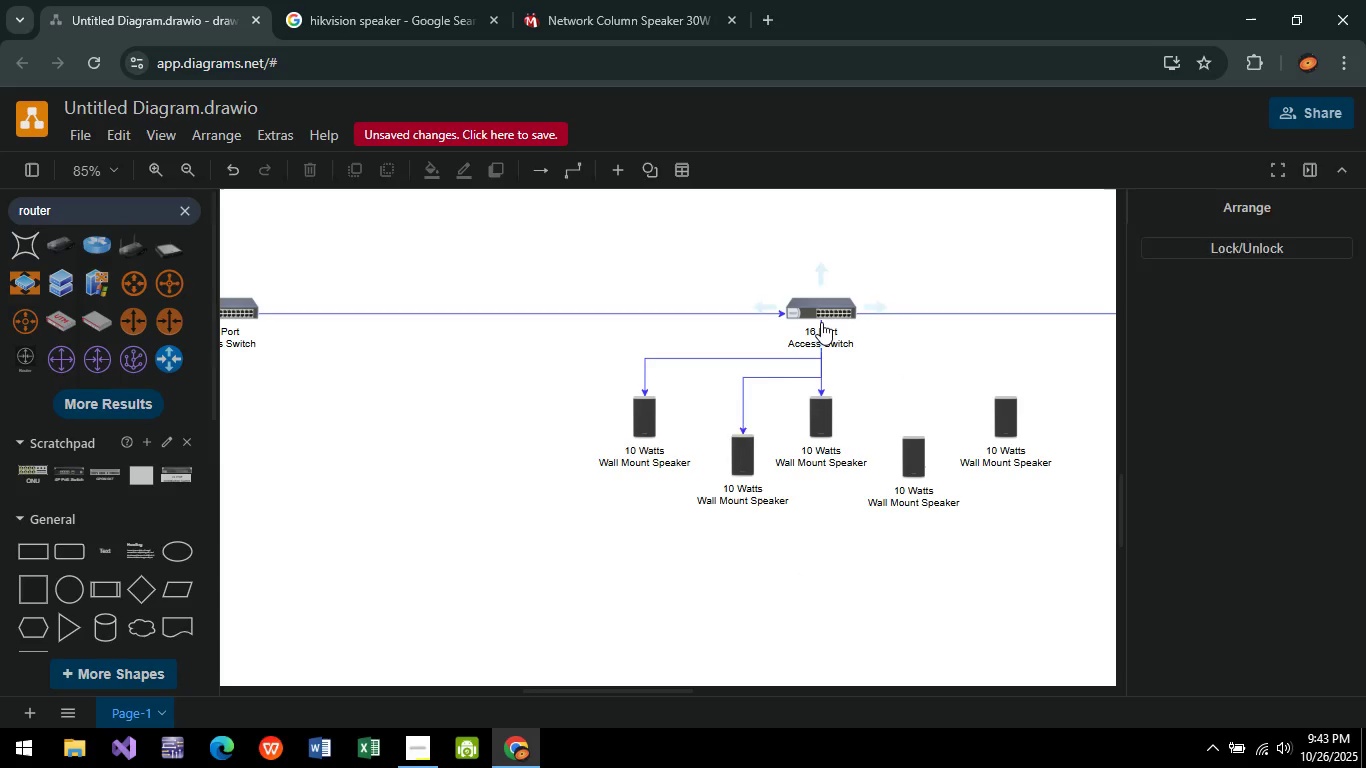 
left_click([821, 322])
 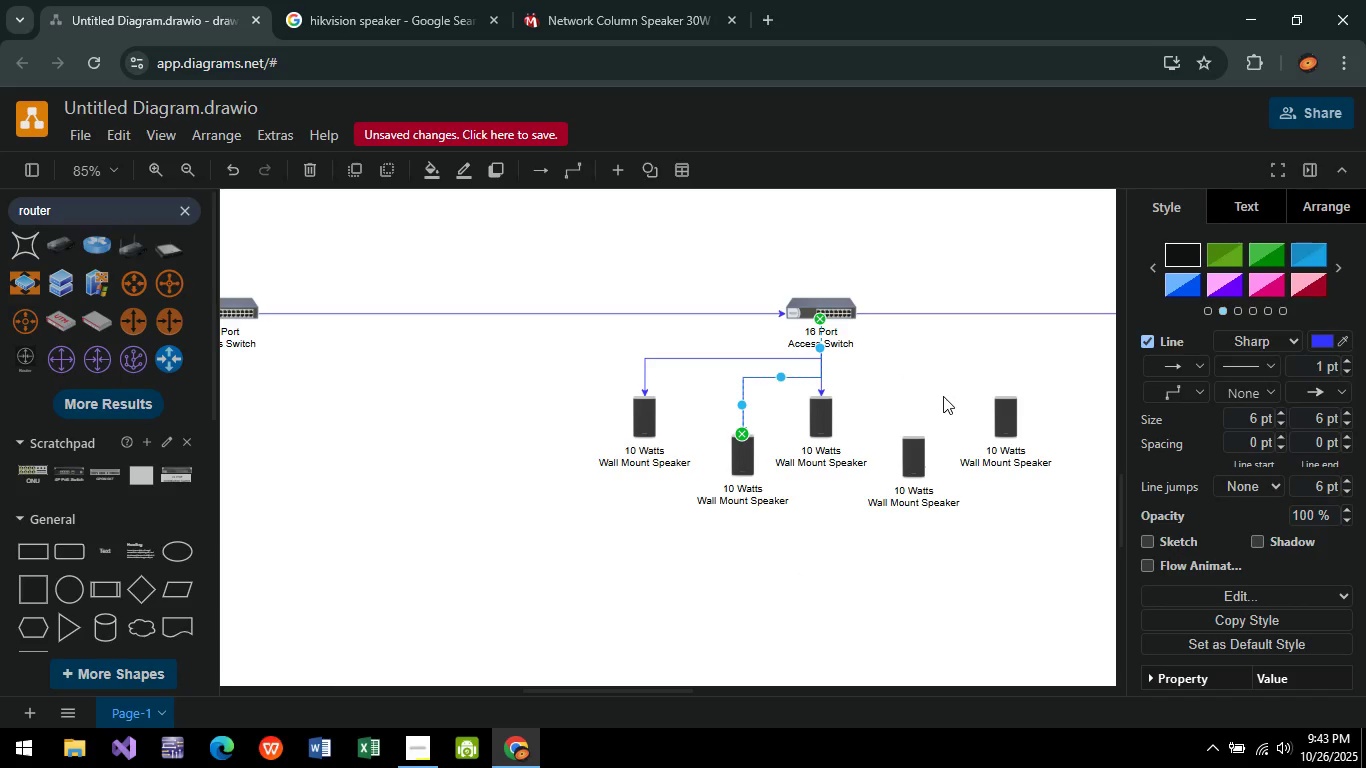 
left_click([944, 396])
 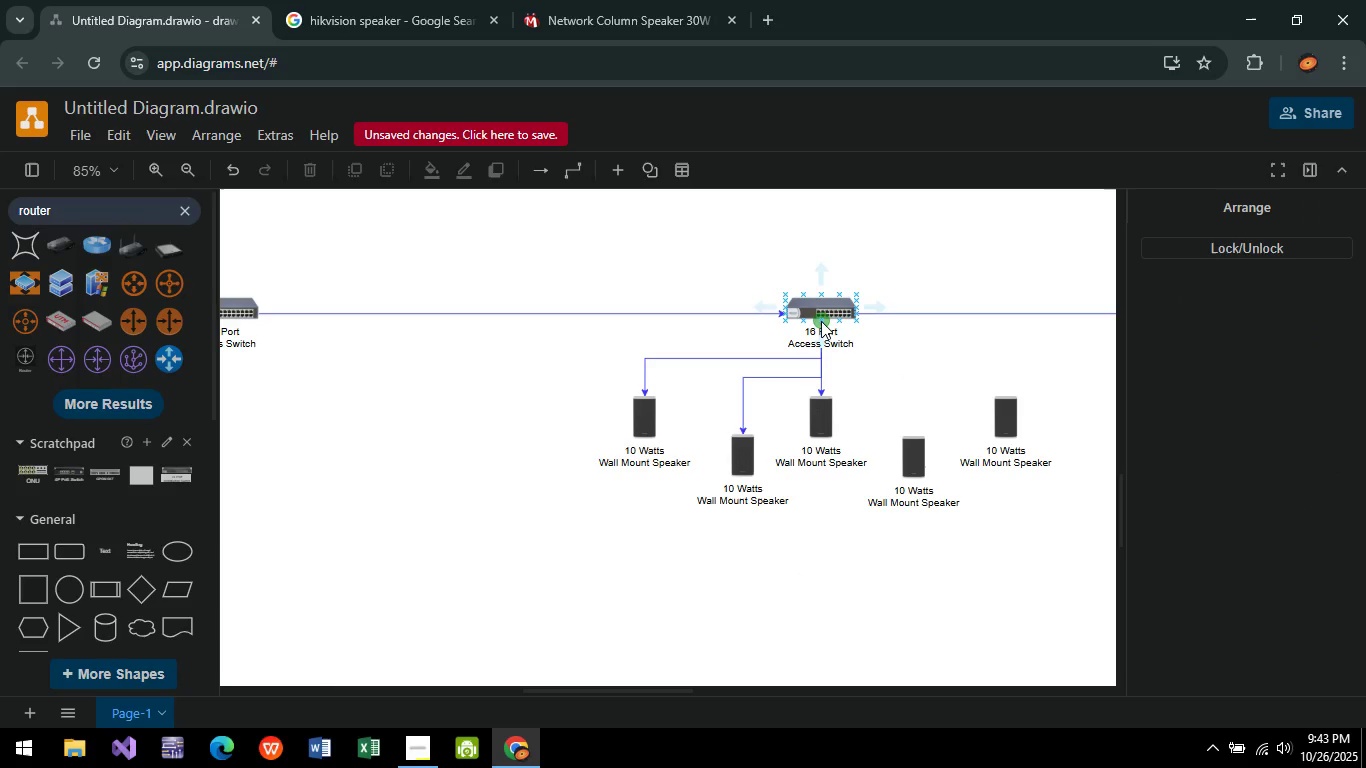 
left_click_drag(start_coordinate=[821, 321], to_coordinate=[915, 438])
 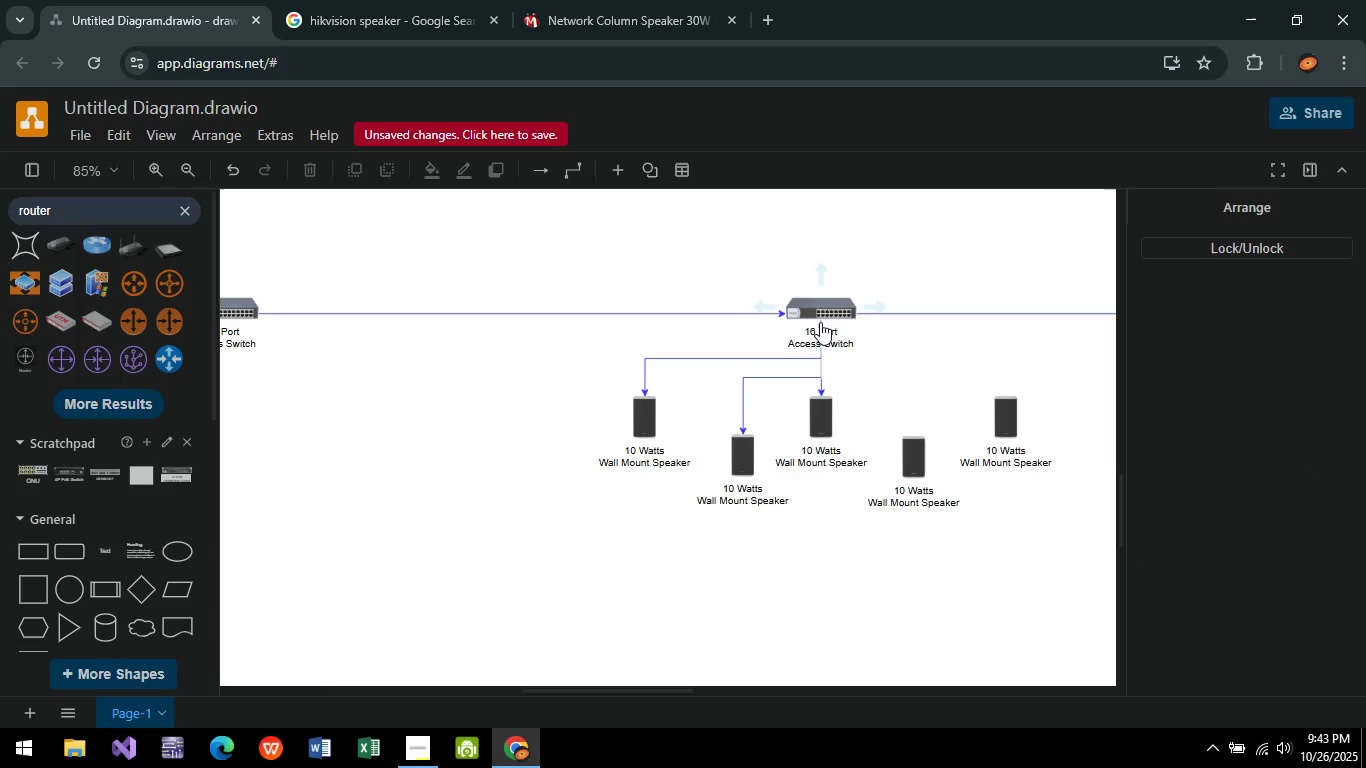 
left_click_drag(start_coordinate=[818, 321], to_coordinate=[1006, 396])
 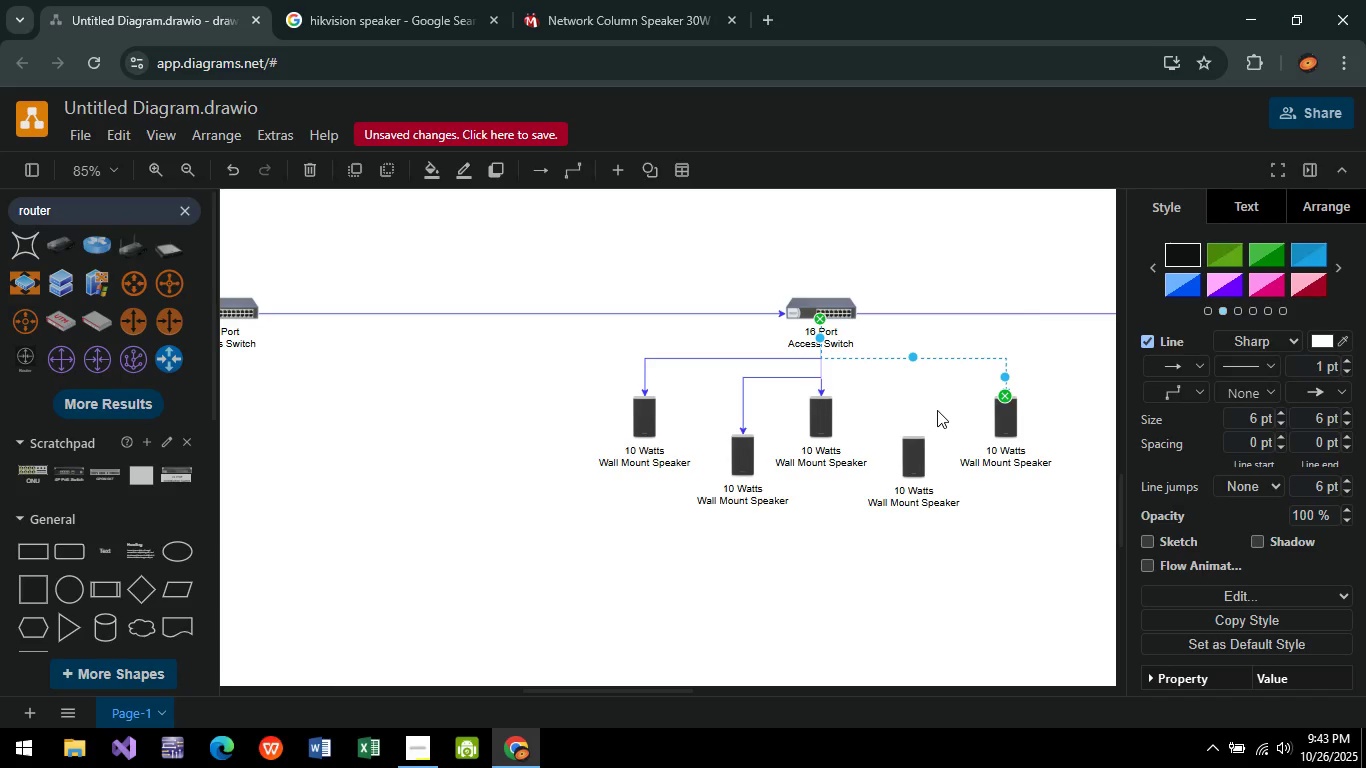 
hold_key(key=ControlLeft, duration=1.04)
 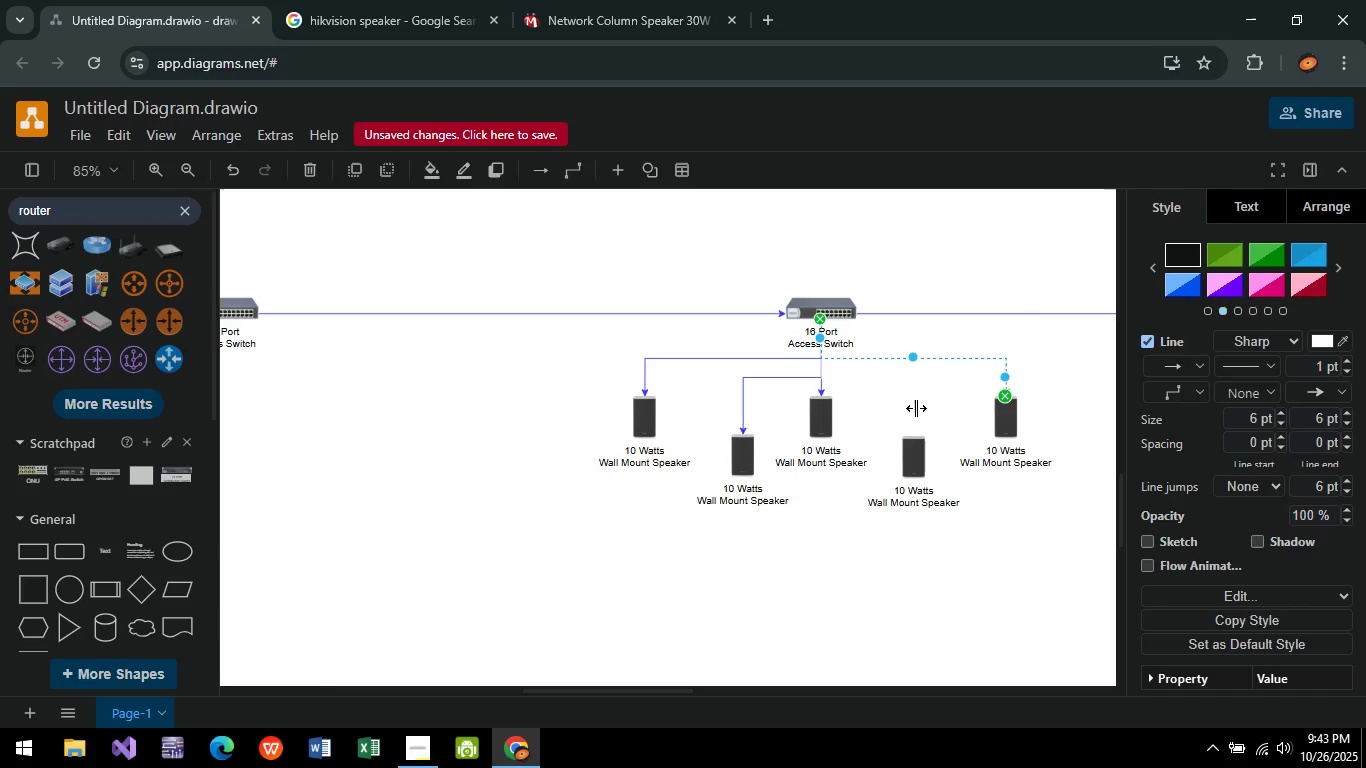 
hold_key(key=ControlLeft, duration=0.5)
left_click([916, 408])
 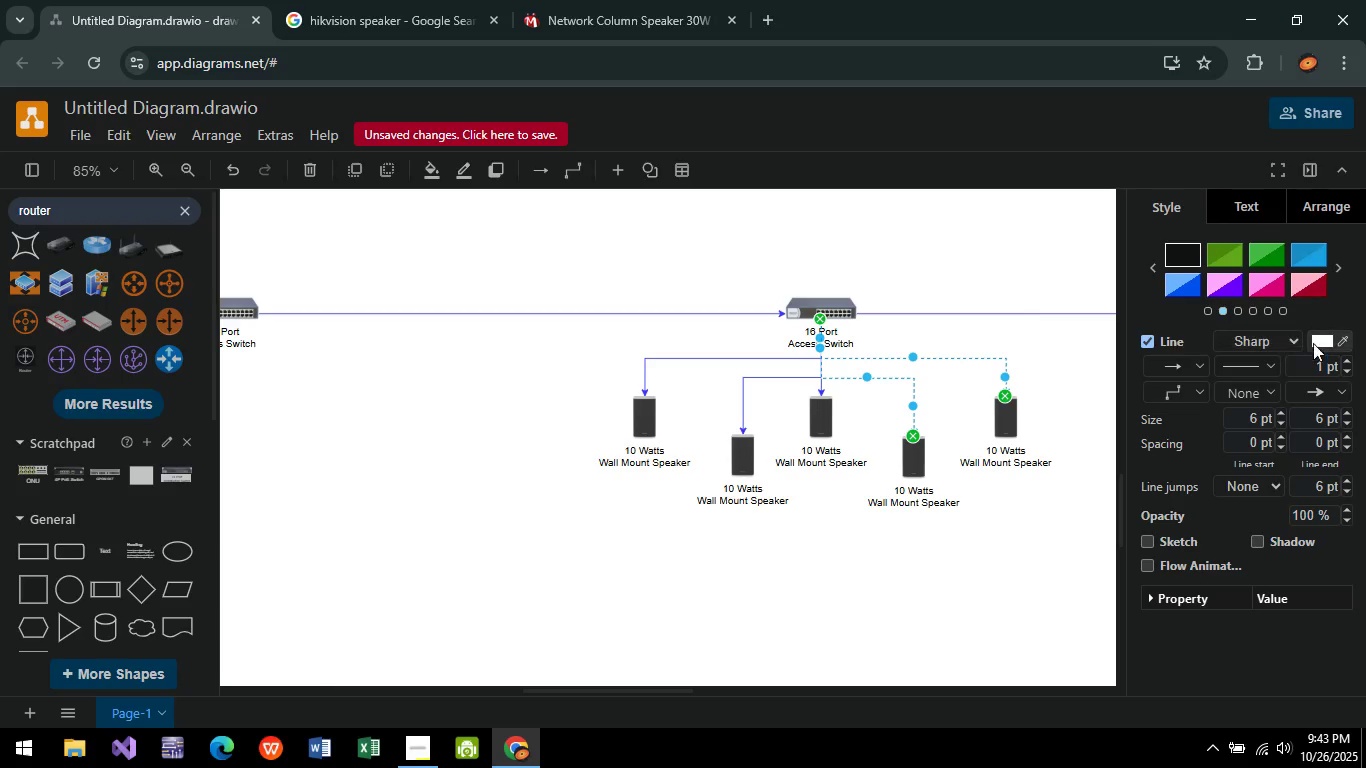 
left_click([1315, 342])
 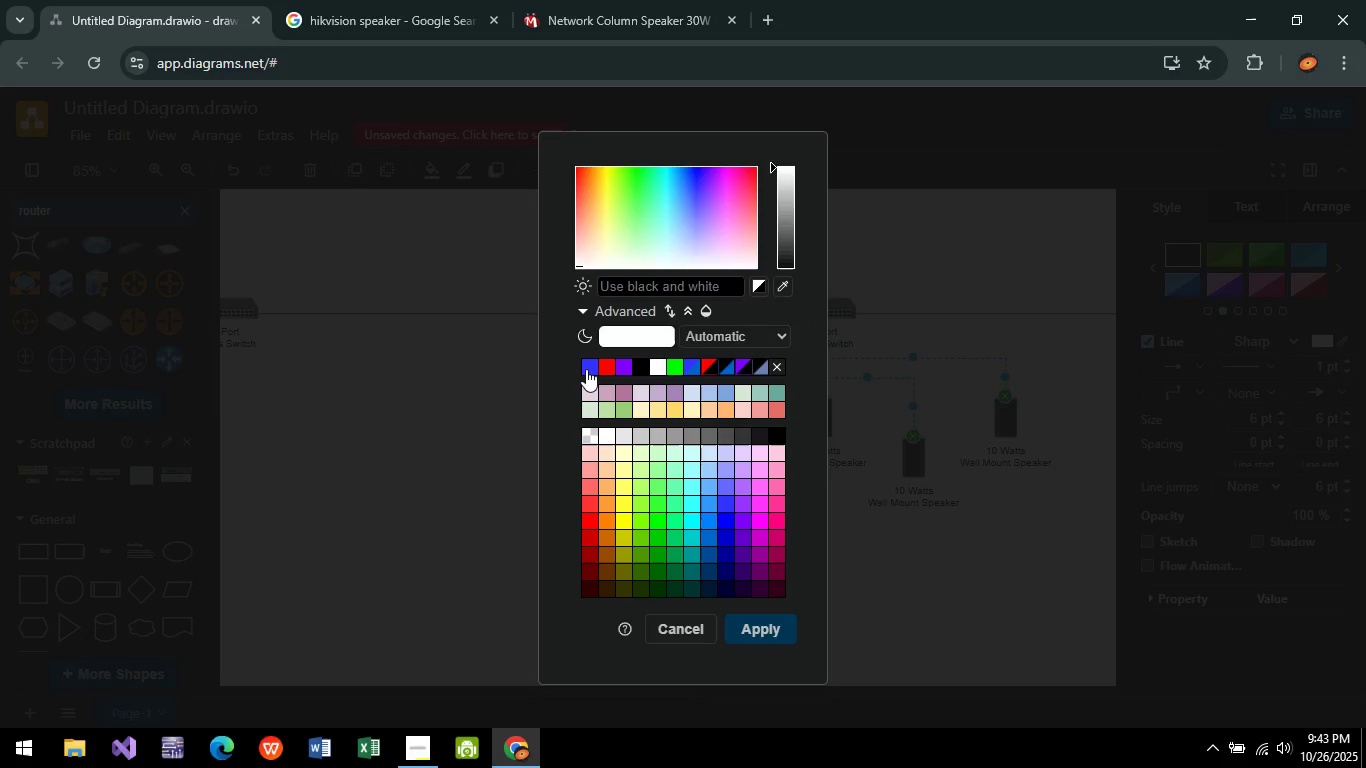 
left_click([586, 369])
 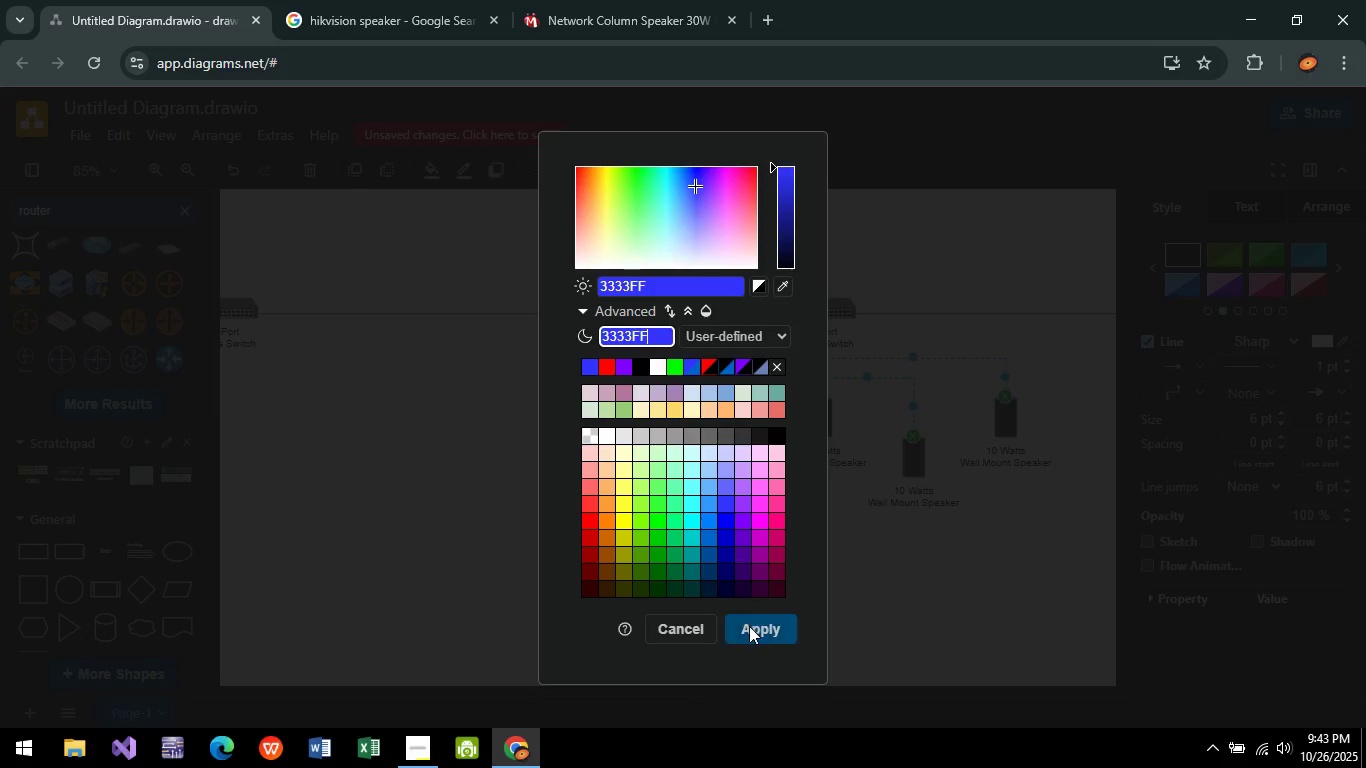 
left_click([749, 627])
 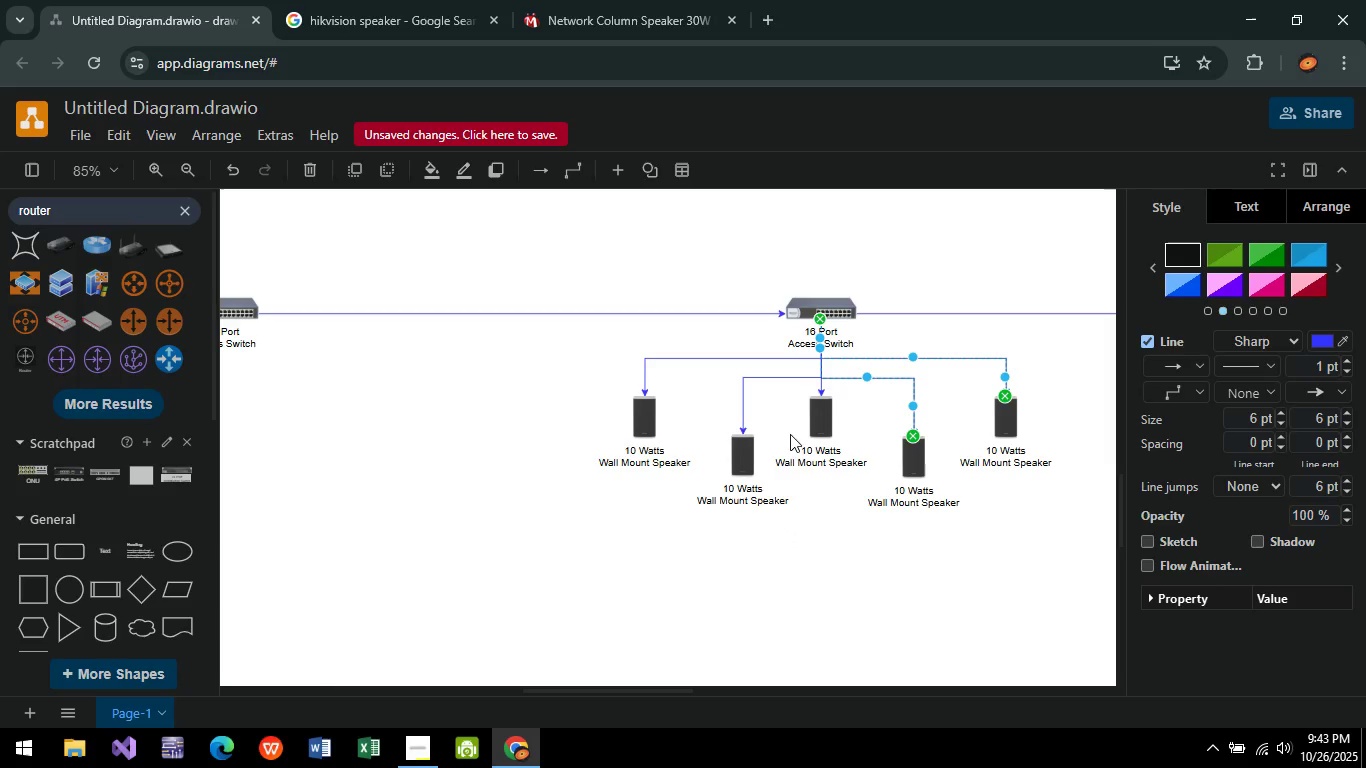 
hold_key(key=ControlLeft, duration=1.52)
left_click([806, 377])
 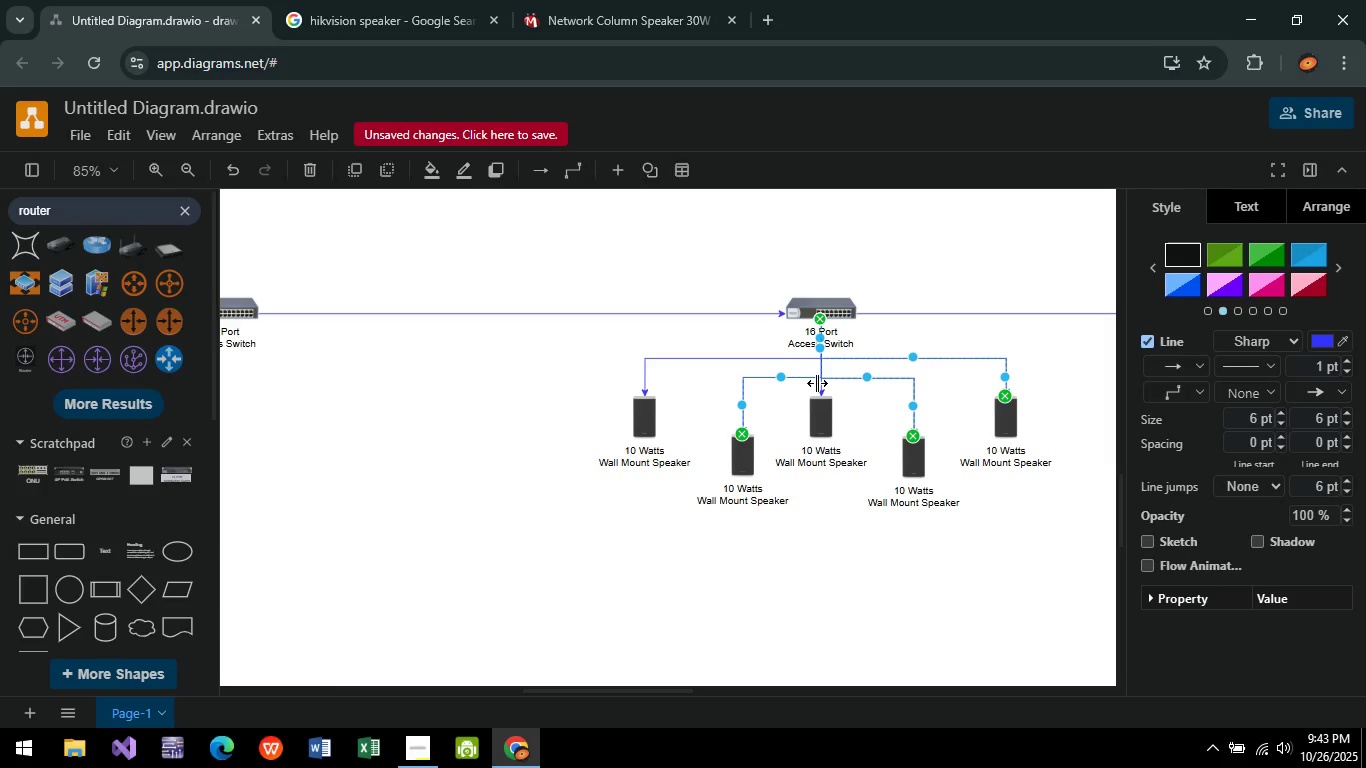 
hold_key(key=ControlLeft, duration=1.51)
left_click([818, 383])
 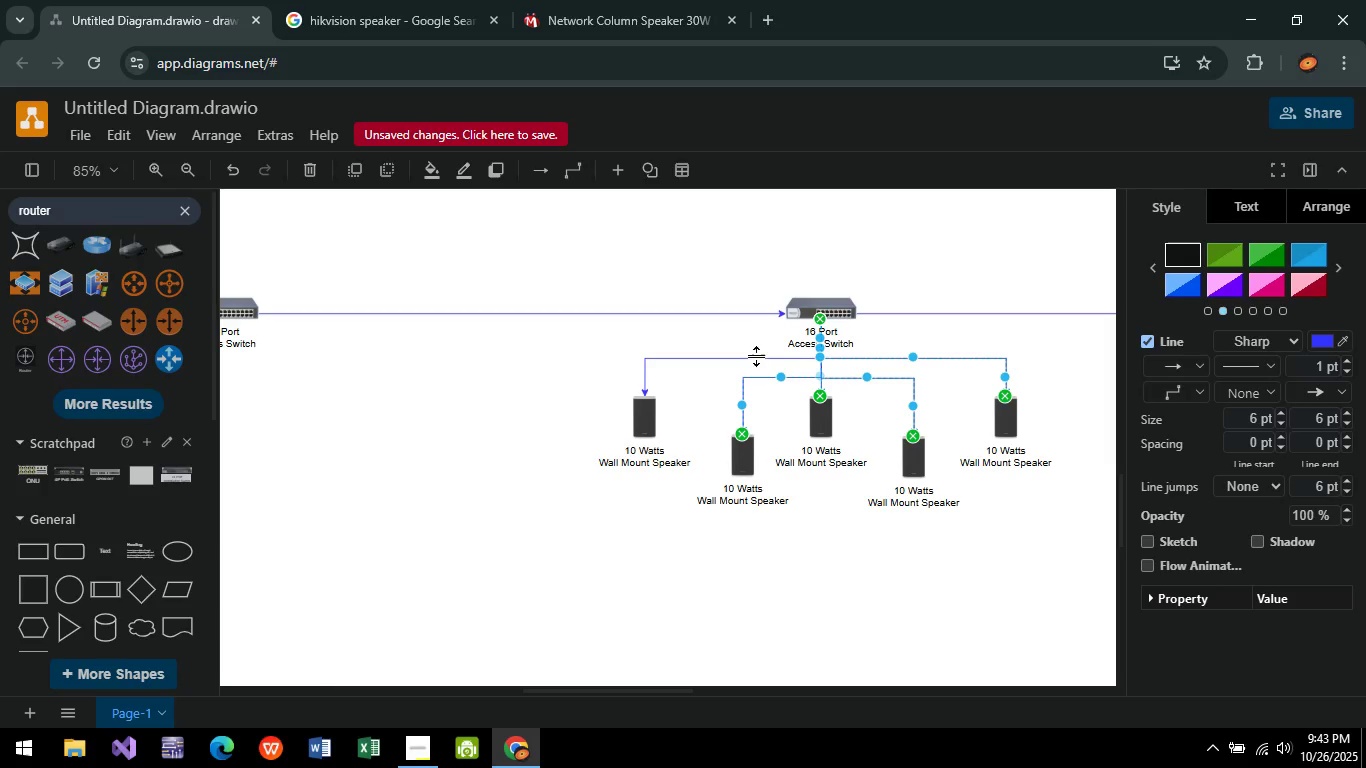 
hold_key(key=ControlLeft, duration=0.43)
left_click([757, 359])
 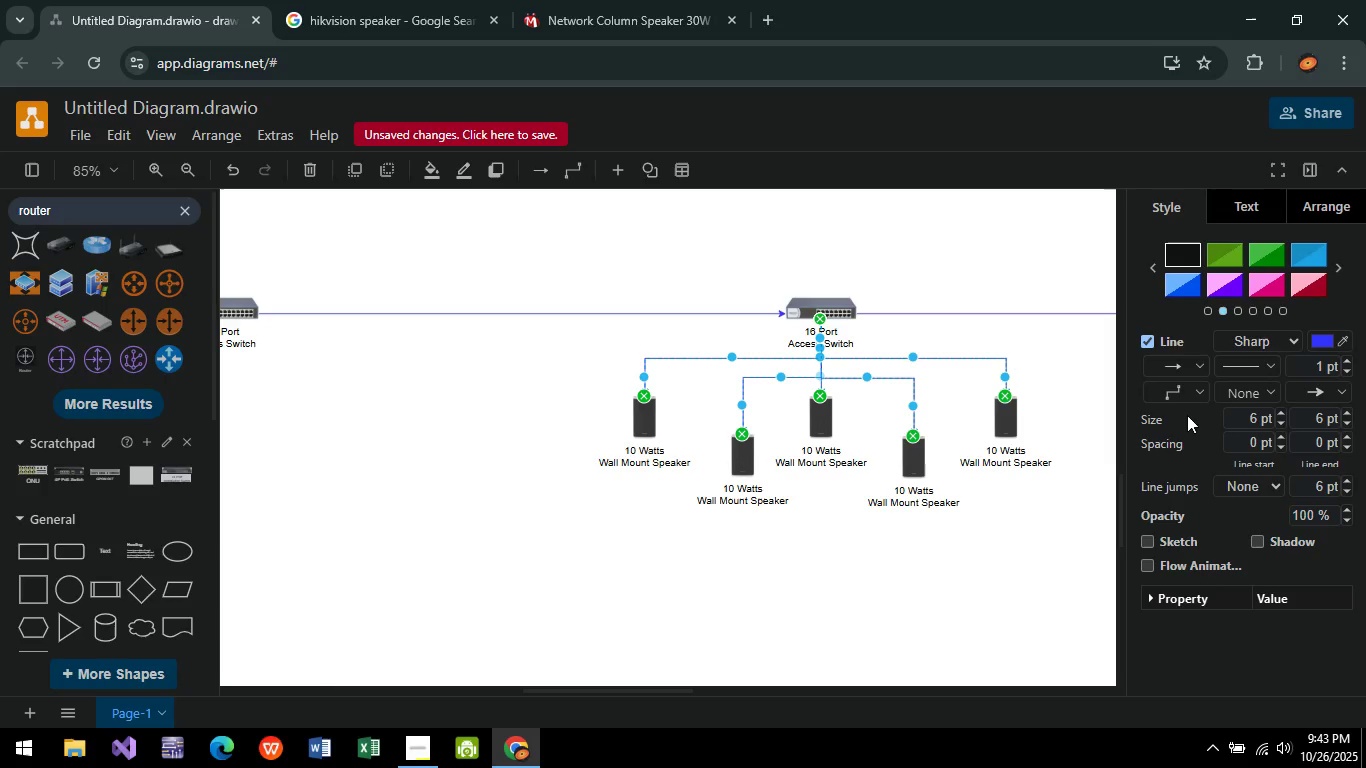 
left_click([1197, 389])
 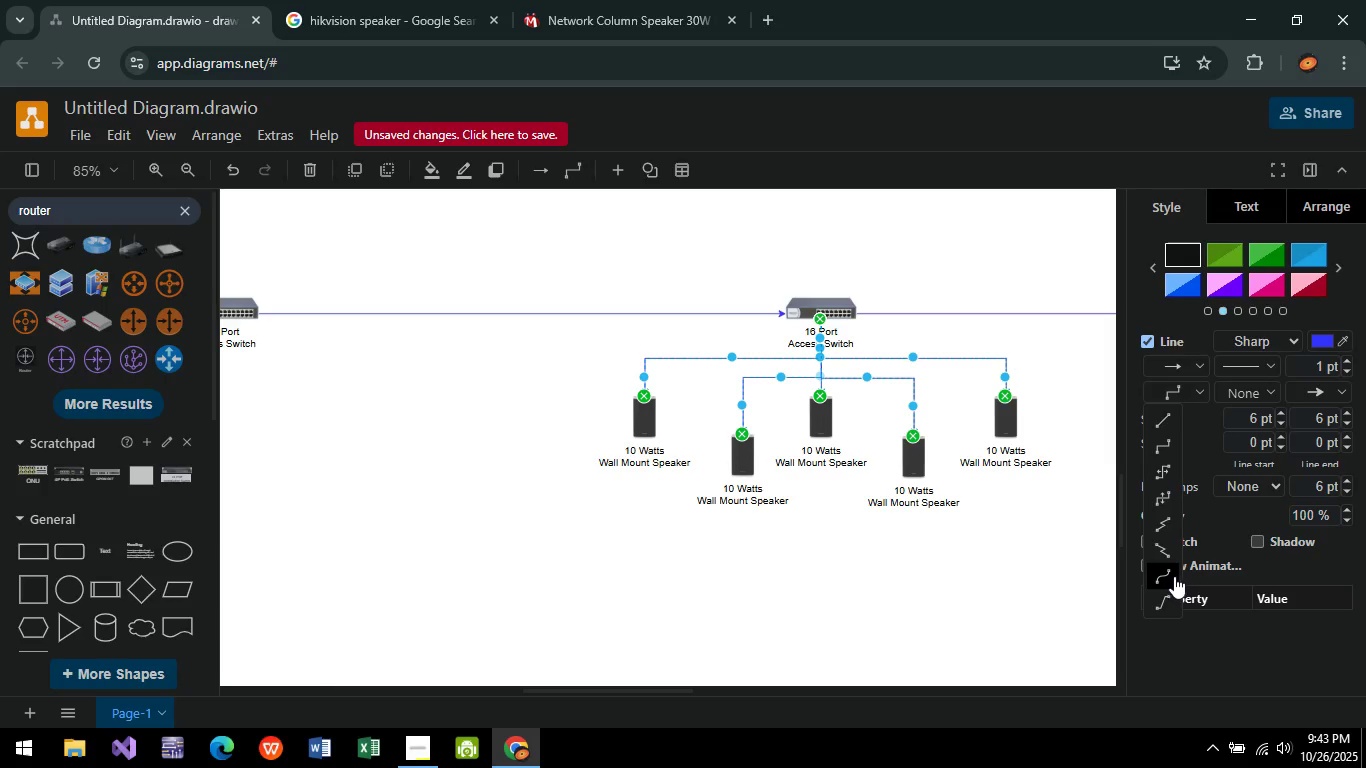 
left_click([1171, 576])
 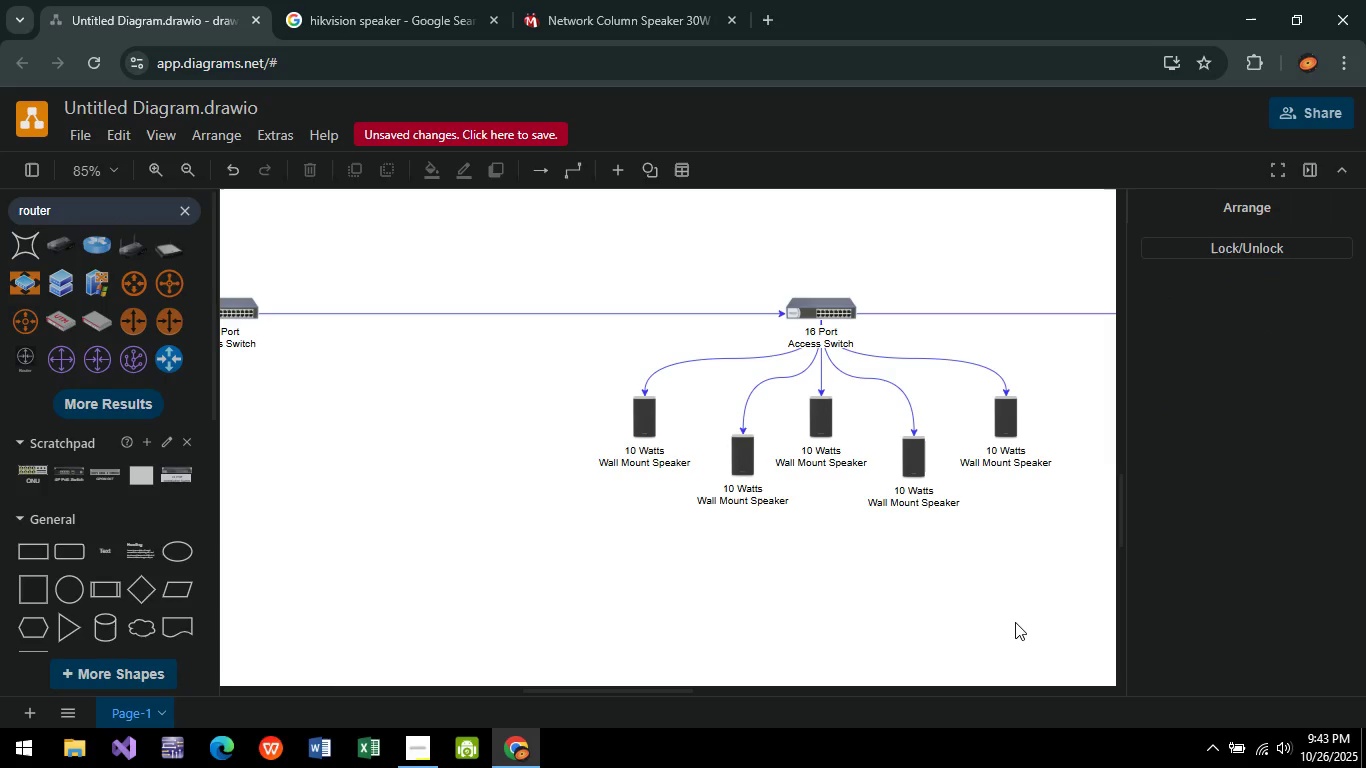 
left_click([1015, 622])
 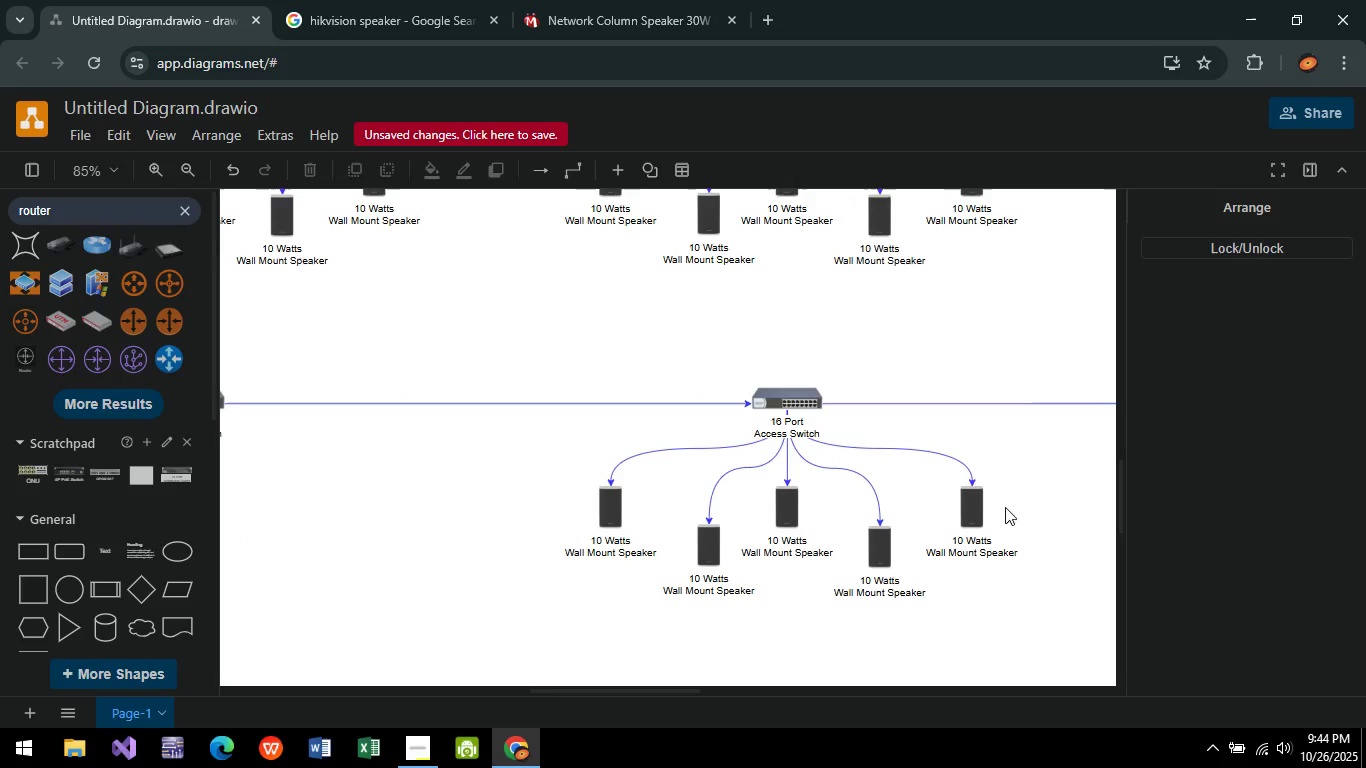 
wait(5.86)
 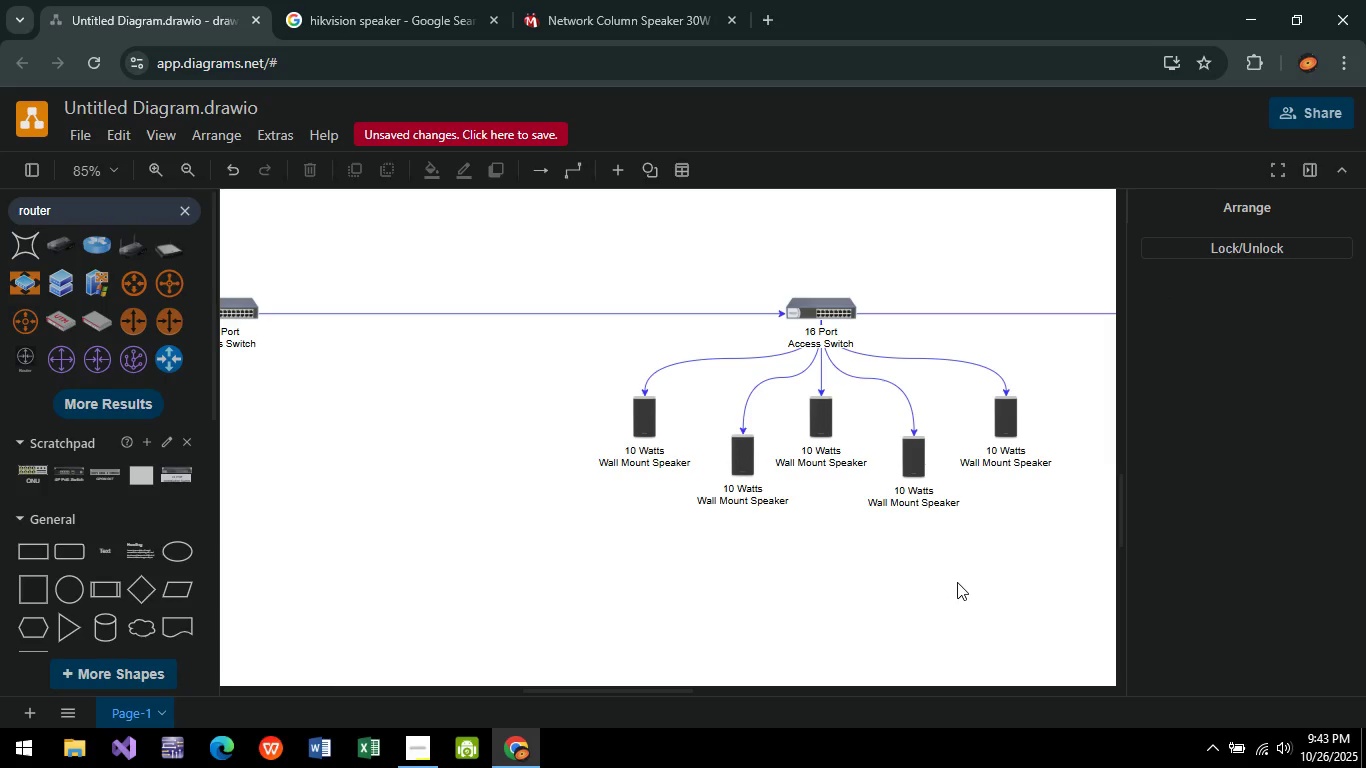 
left_click_drag(start_coordinate=[1024, 571], to_coordinate=[525, 329])
 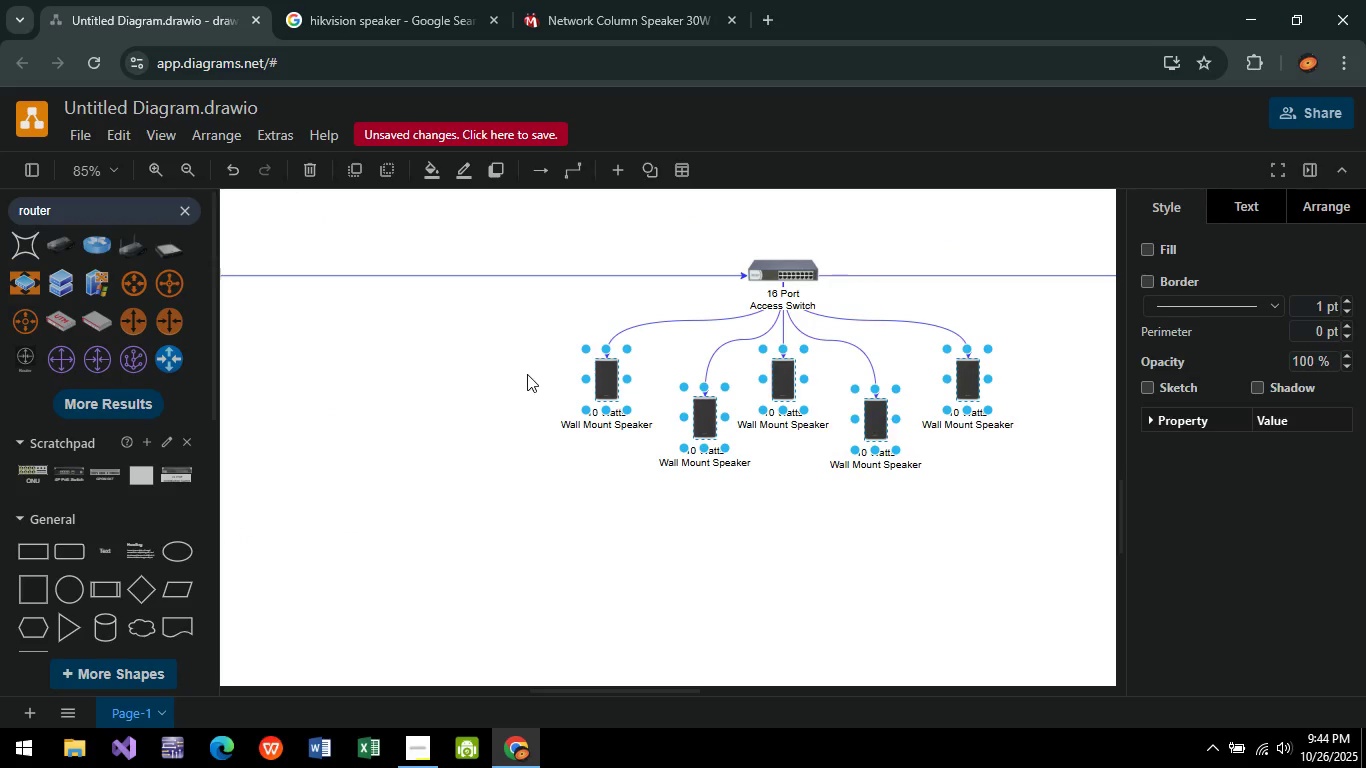 
key(ArrowDown)
 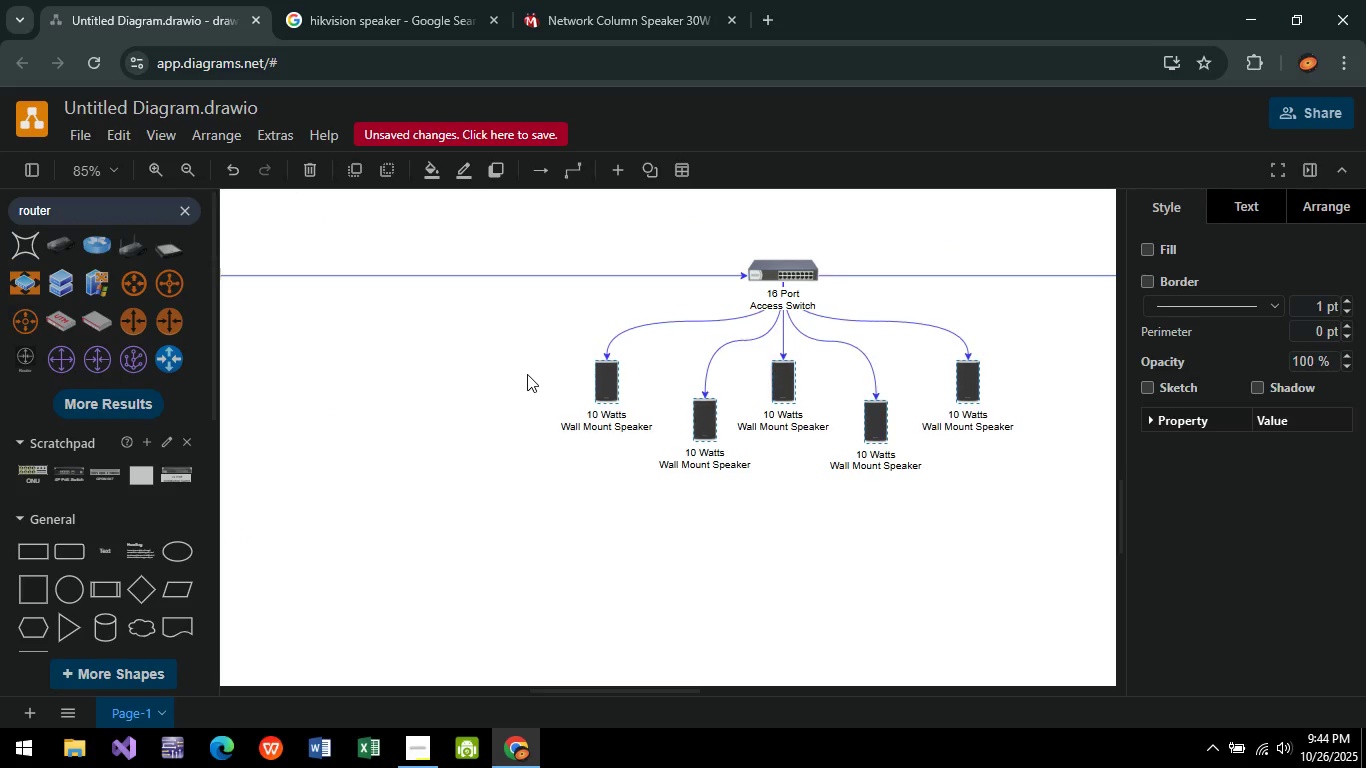 
key(ArrowDown)
 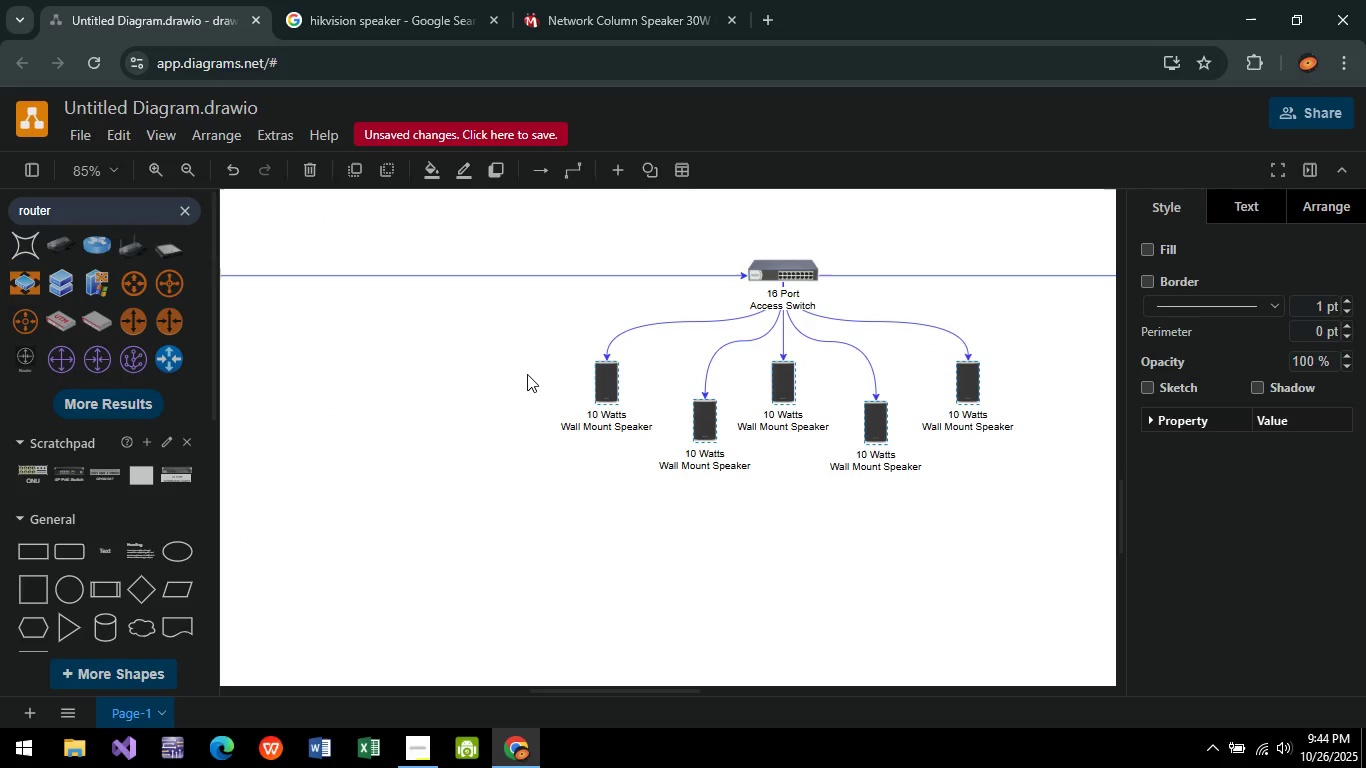 
key(ArrowDown)
 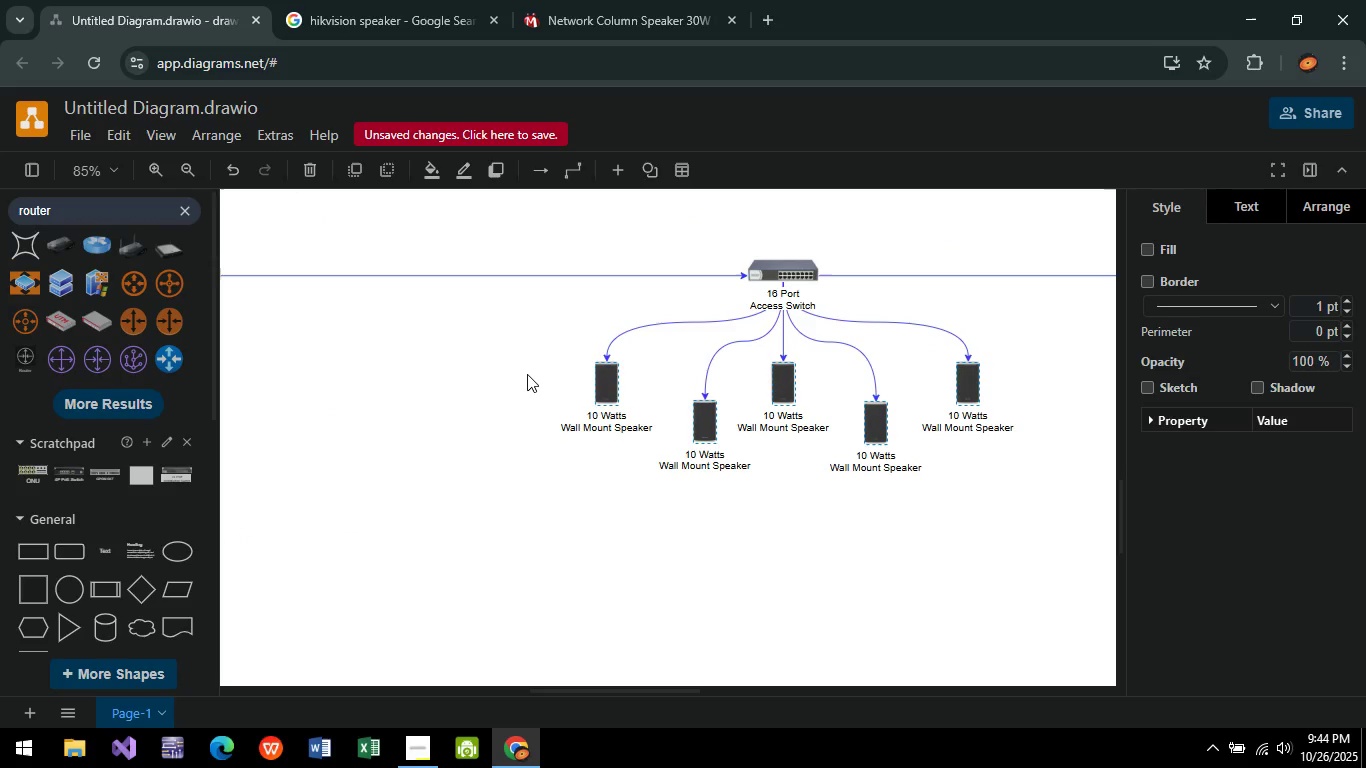 
key(ArrowDown)
 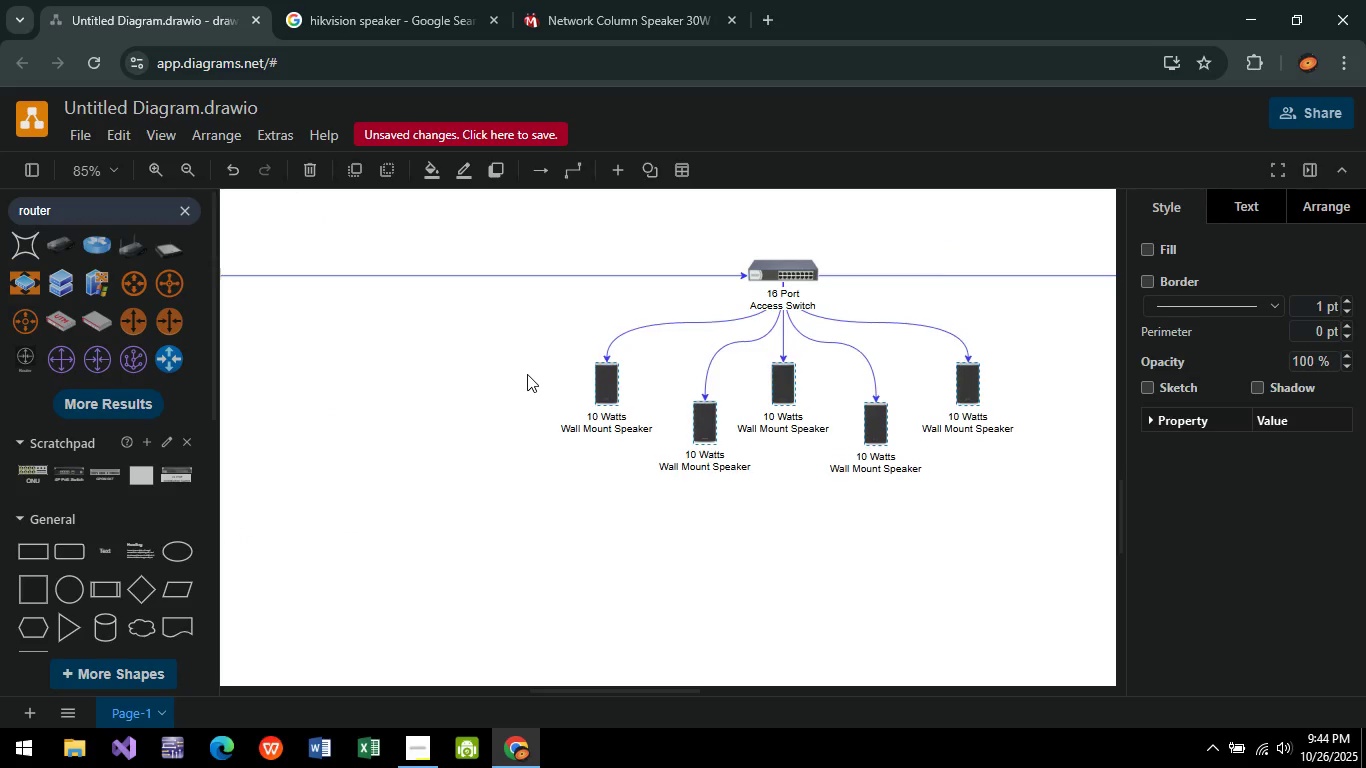 
key(ArrowDown)
 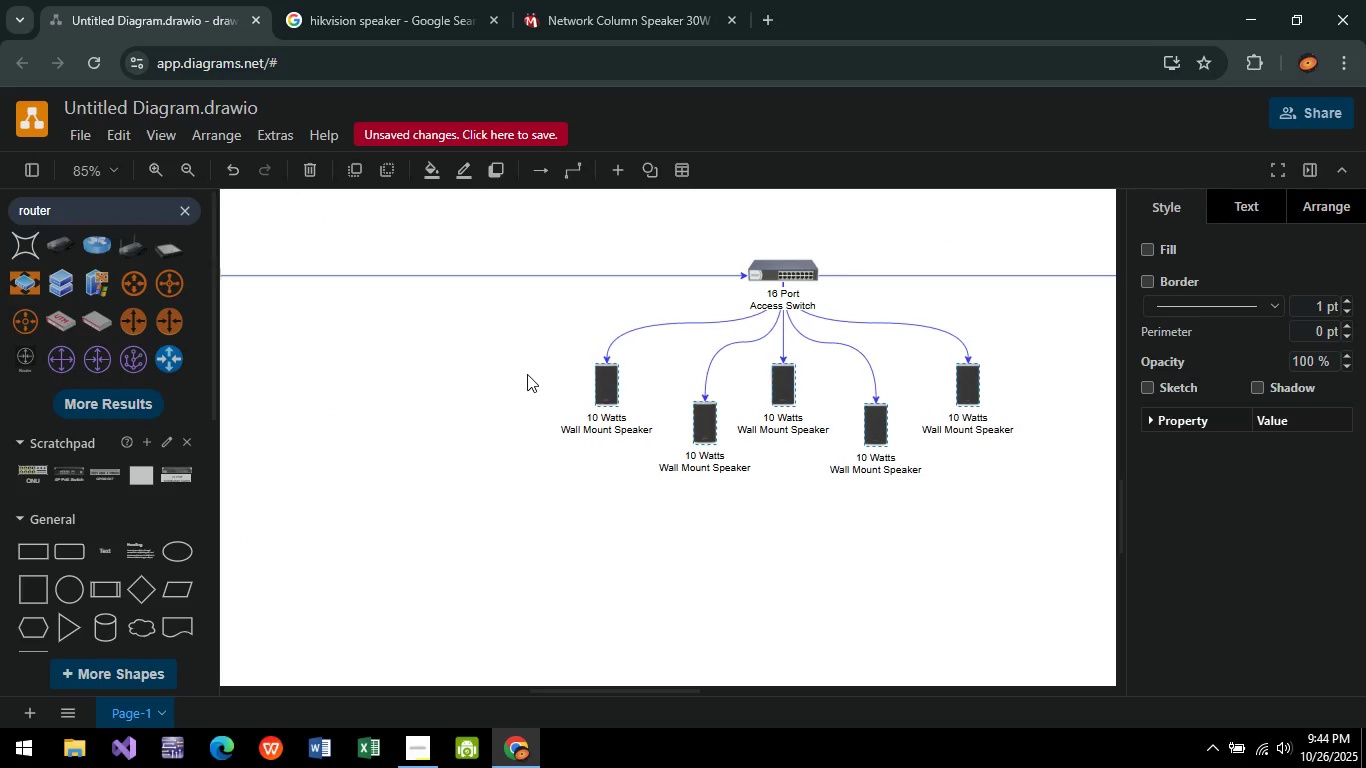 
key(ArrowDown)
 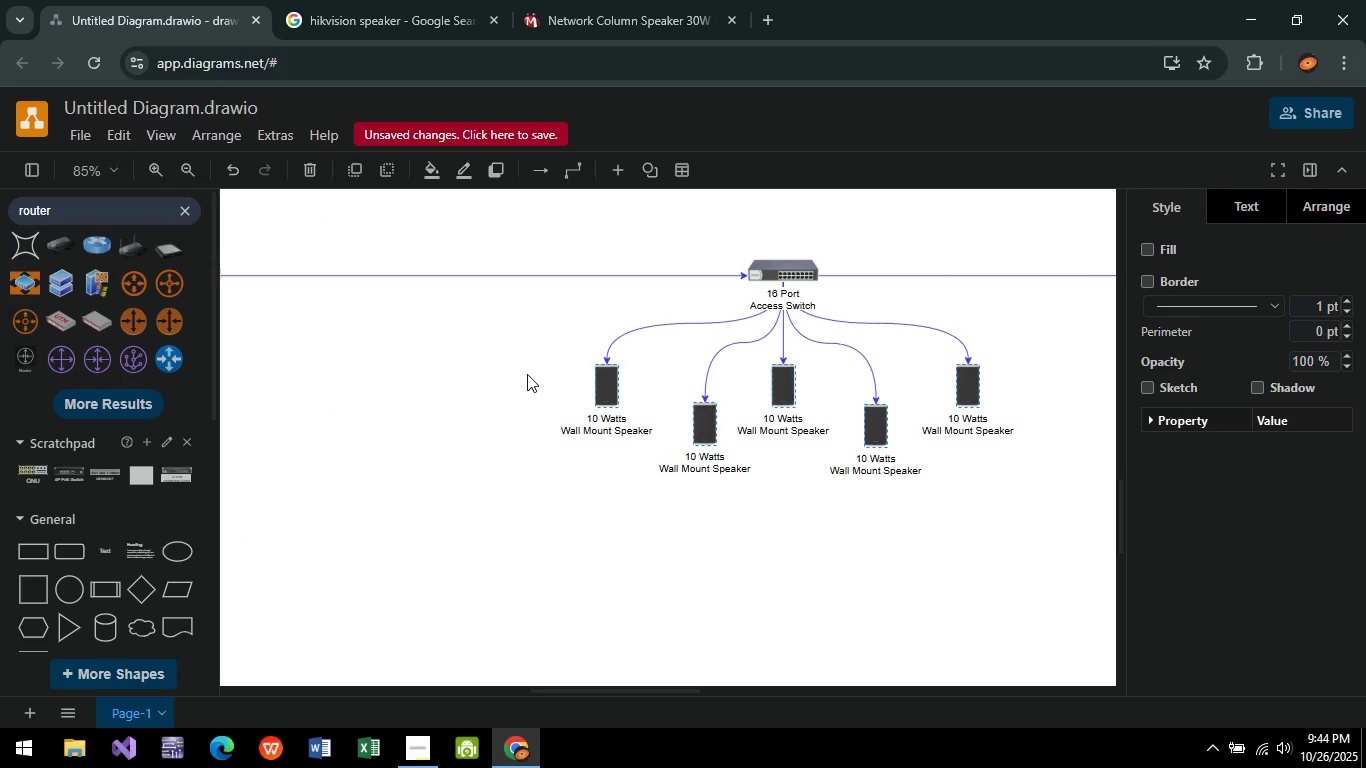 
key(ArrowDown)
 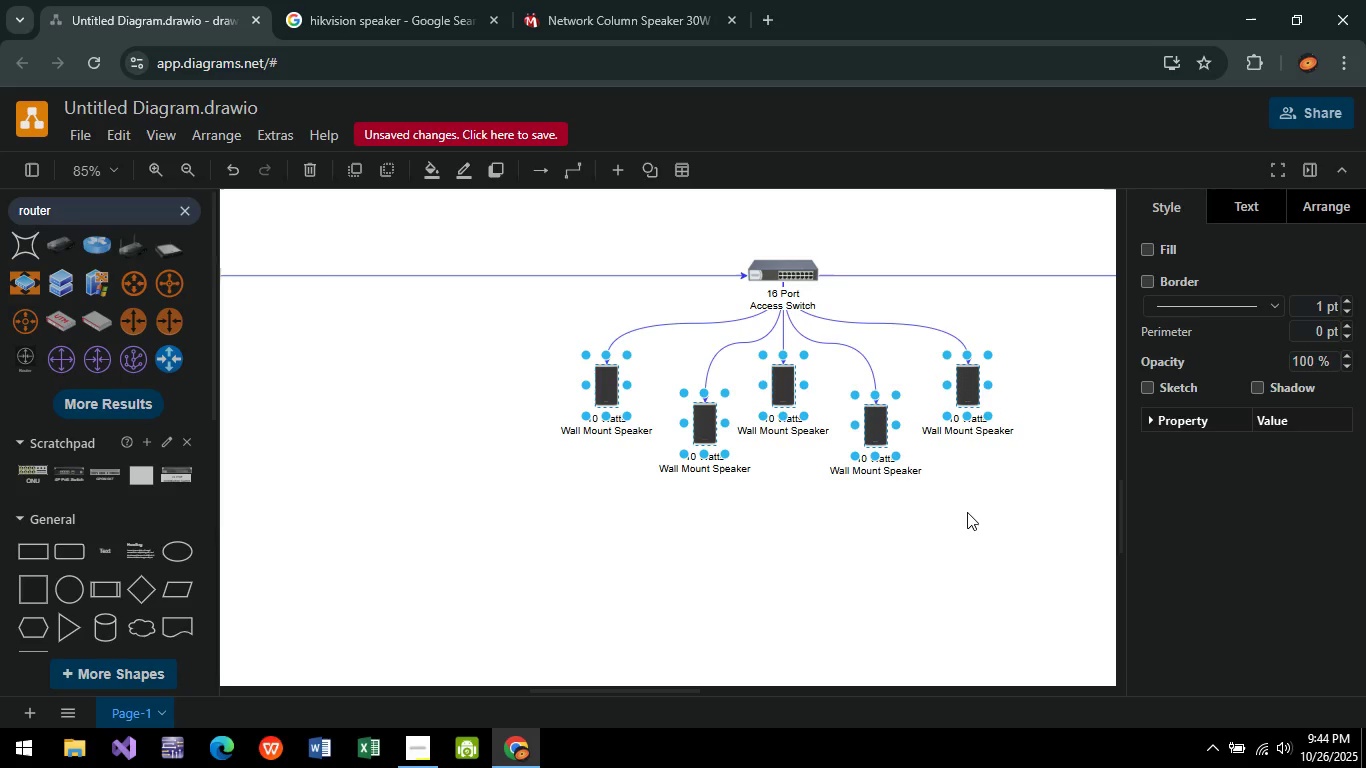 
wait(28.44)
 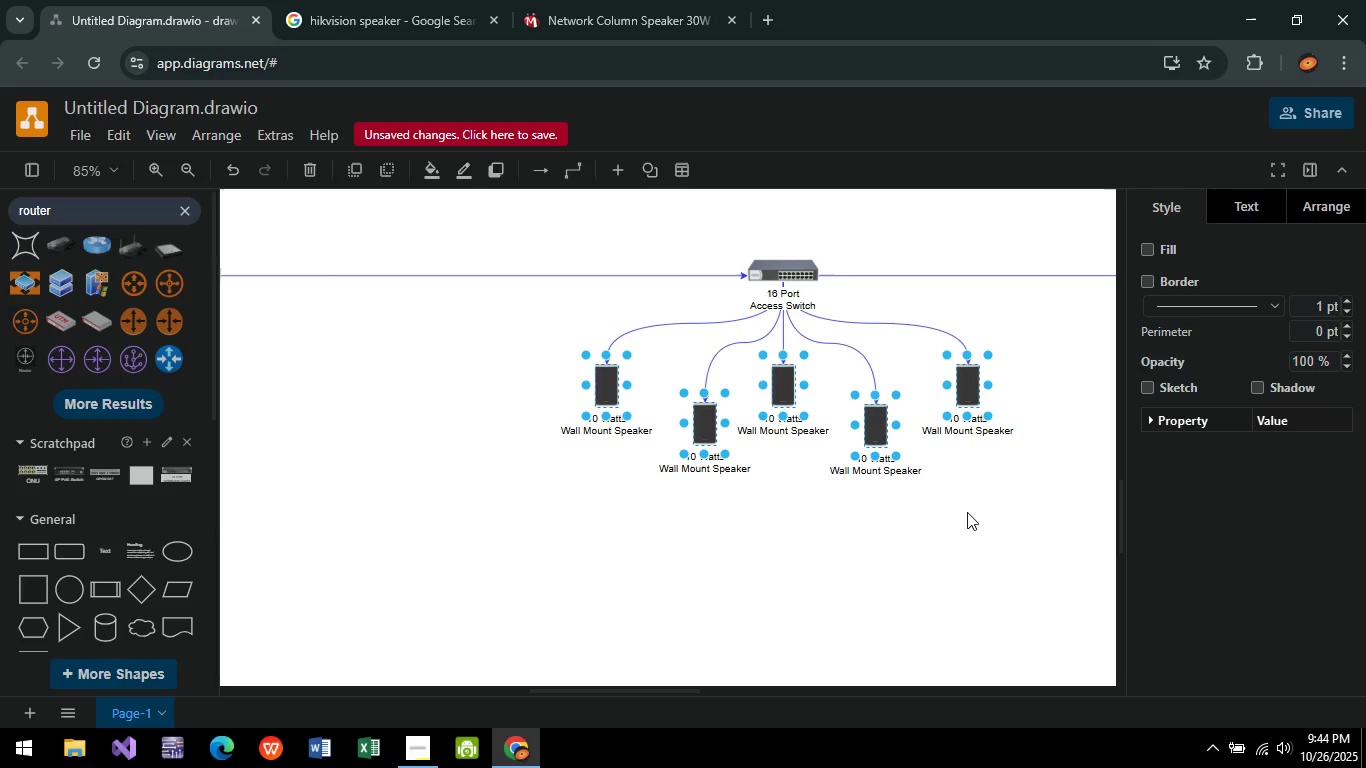 
hold_key(key=ControlLeft, duration=0.56)
scroll: coordinate [942, 481], scroll_direction: down, amount: 3.0
 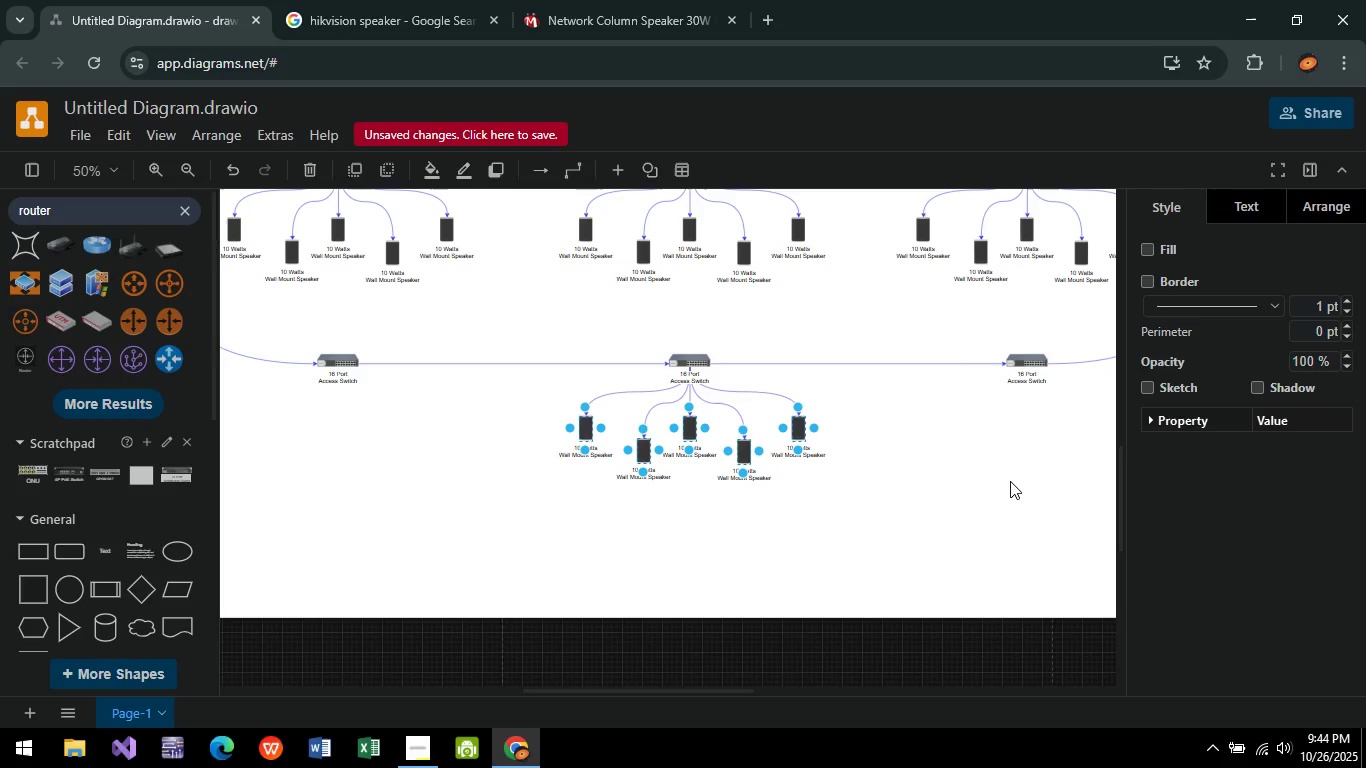 
wait(5.46)
 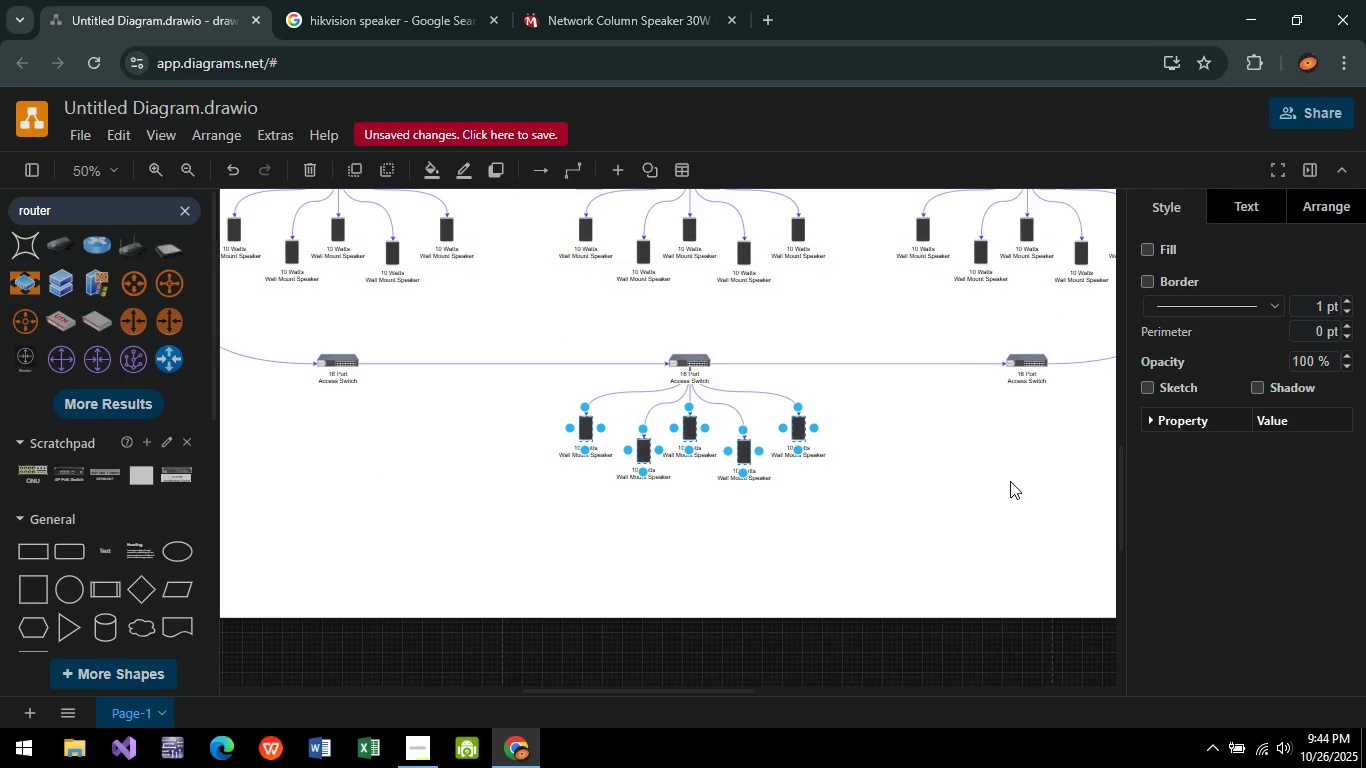 
hold_key(key=ControlLeft, duration=0.55)
scroll: coordinate [977, 497], scroll_direction: down, amount: 3.0
 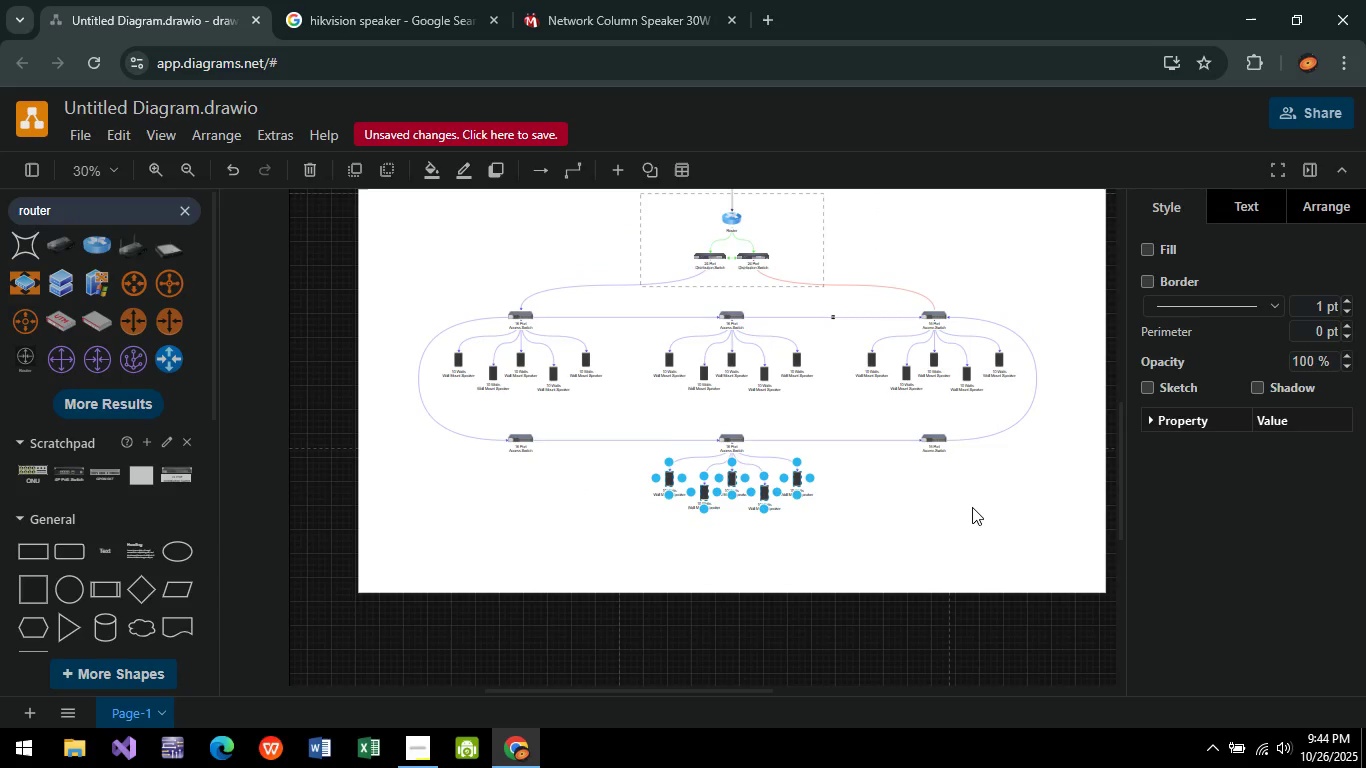 
hold_key(key=ControlLeft, duration=0.61)
 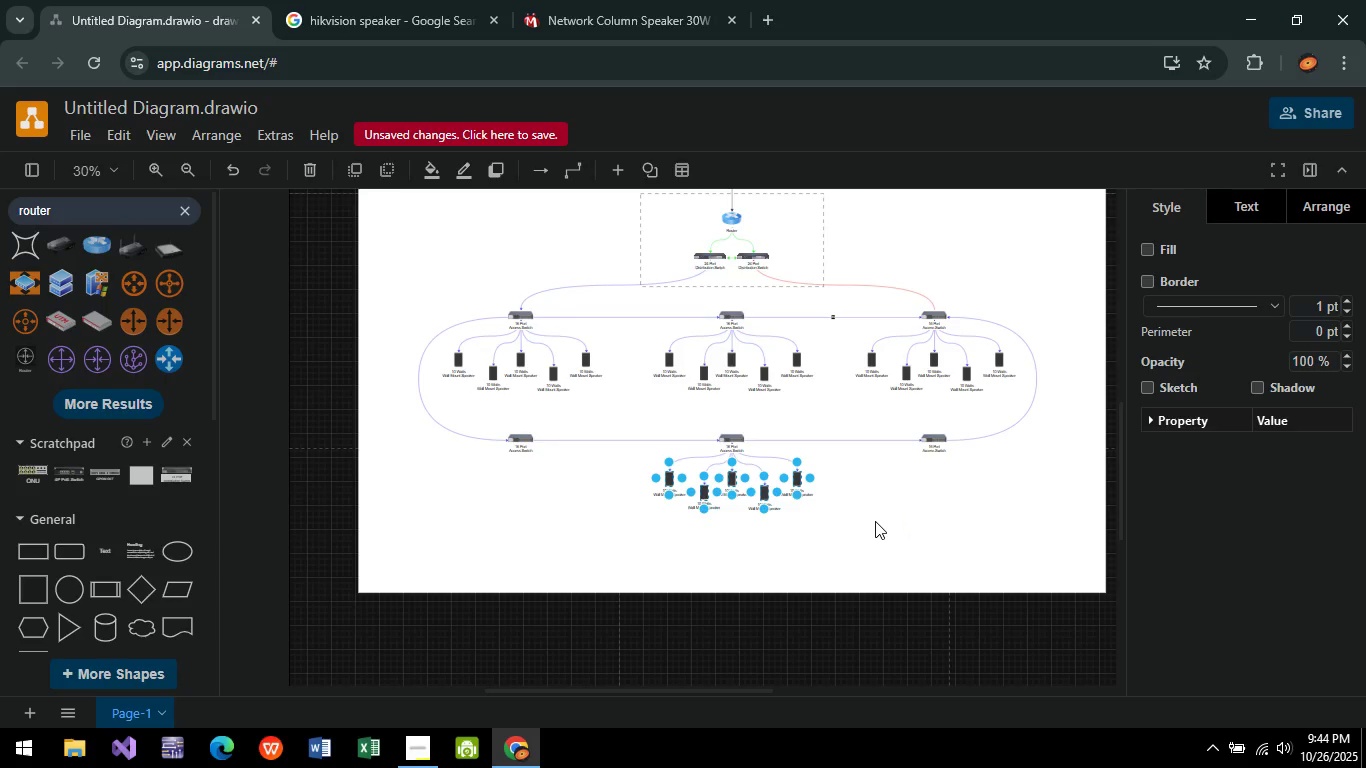 
hold_key(key=ControlLeft, duration=1.52)
 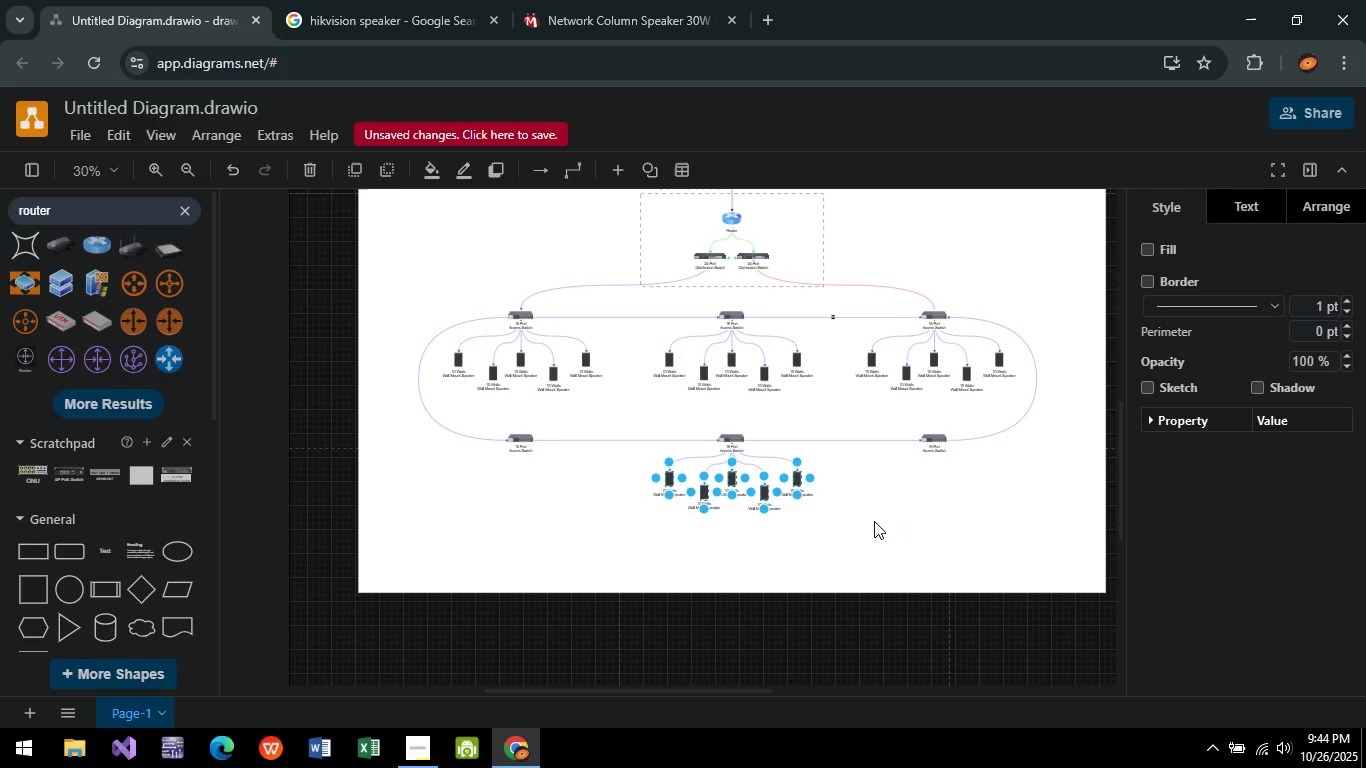 
hold_key(key=ControlLeft, duration=1.51)
 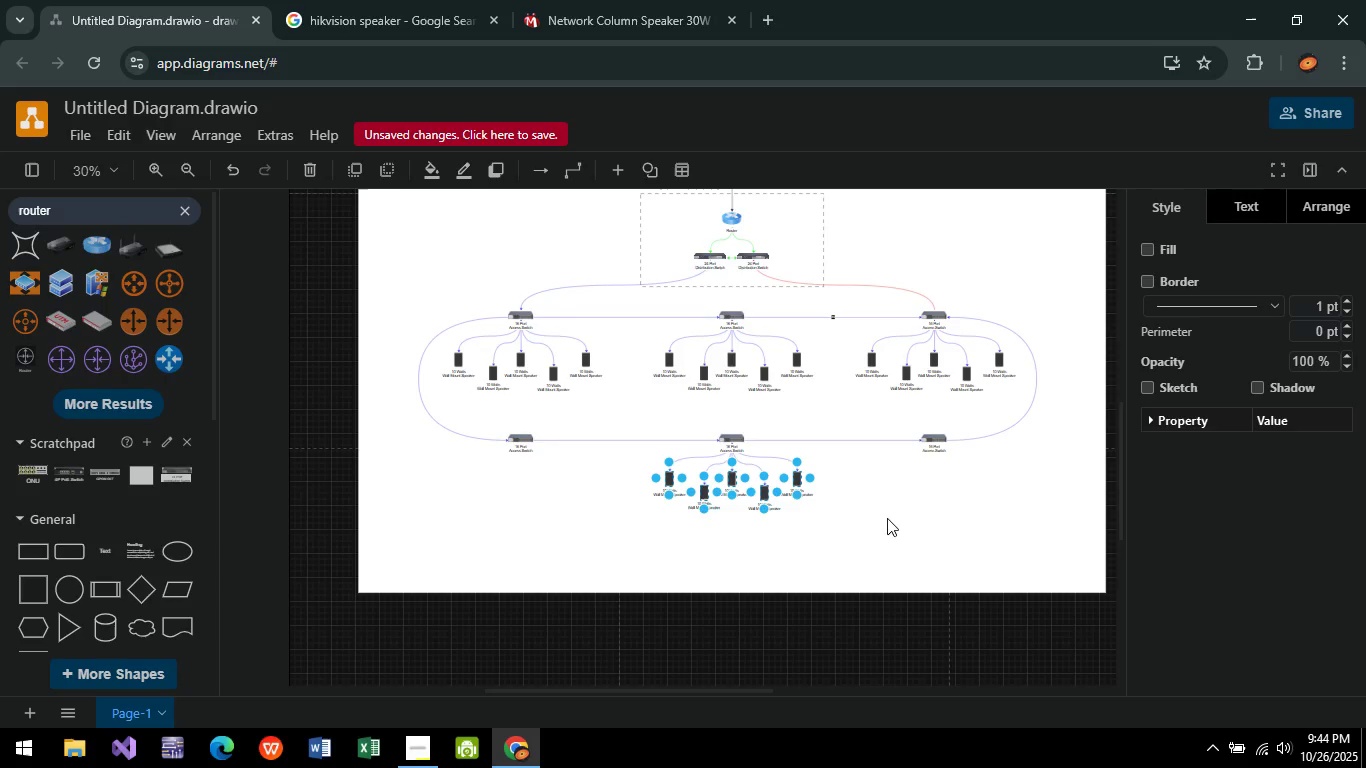 
key(Control+ControlLeft)
 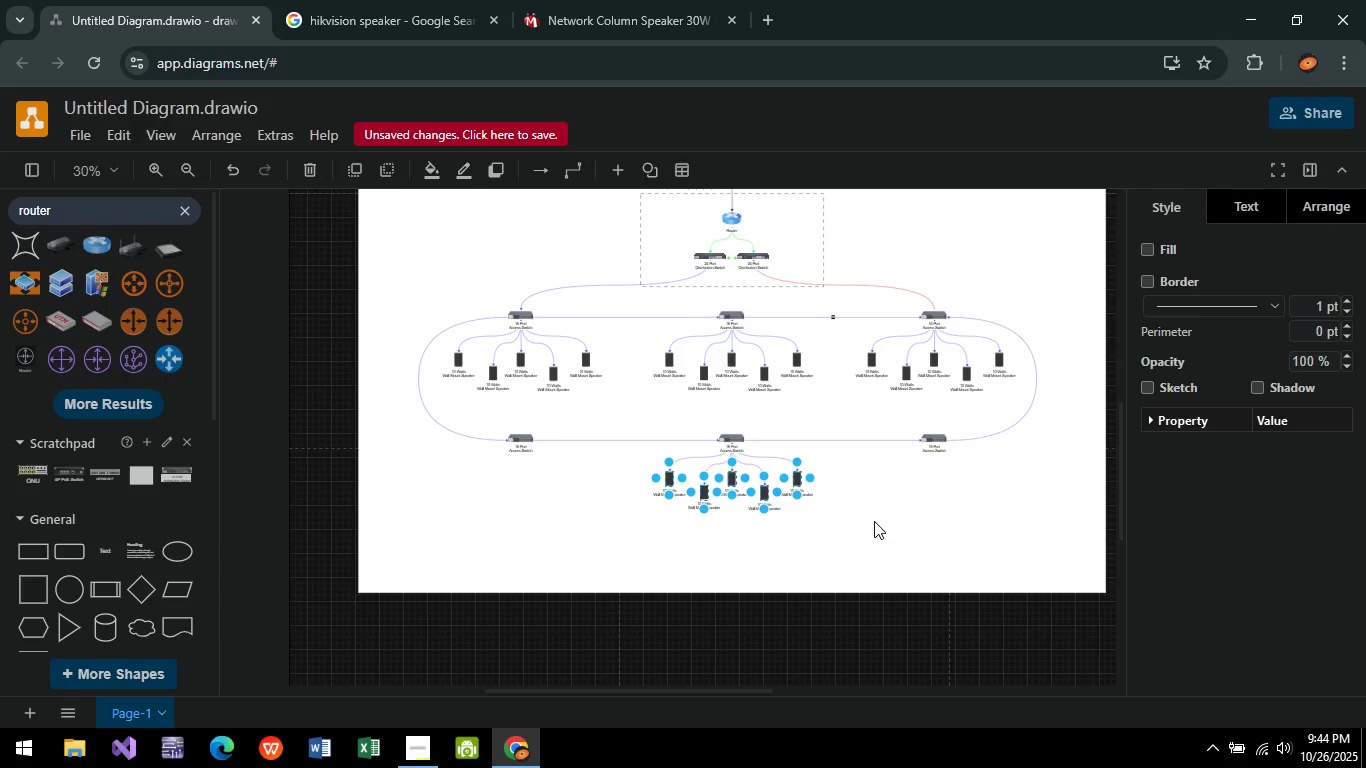 
key(Control+ControlLeft)
 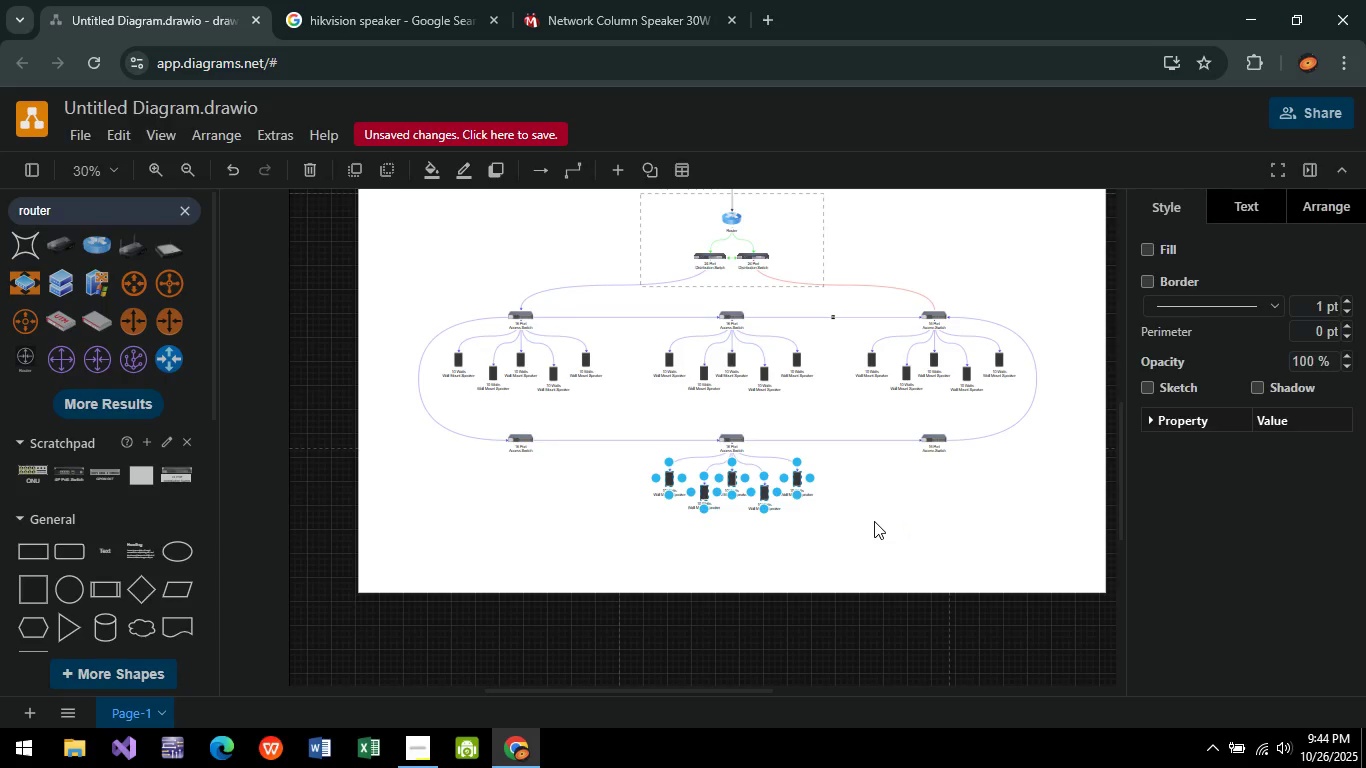 
key(Control+ControlLeft)
 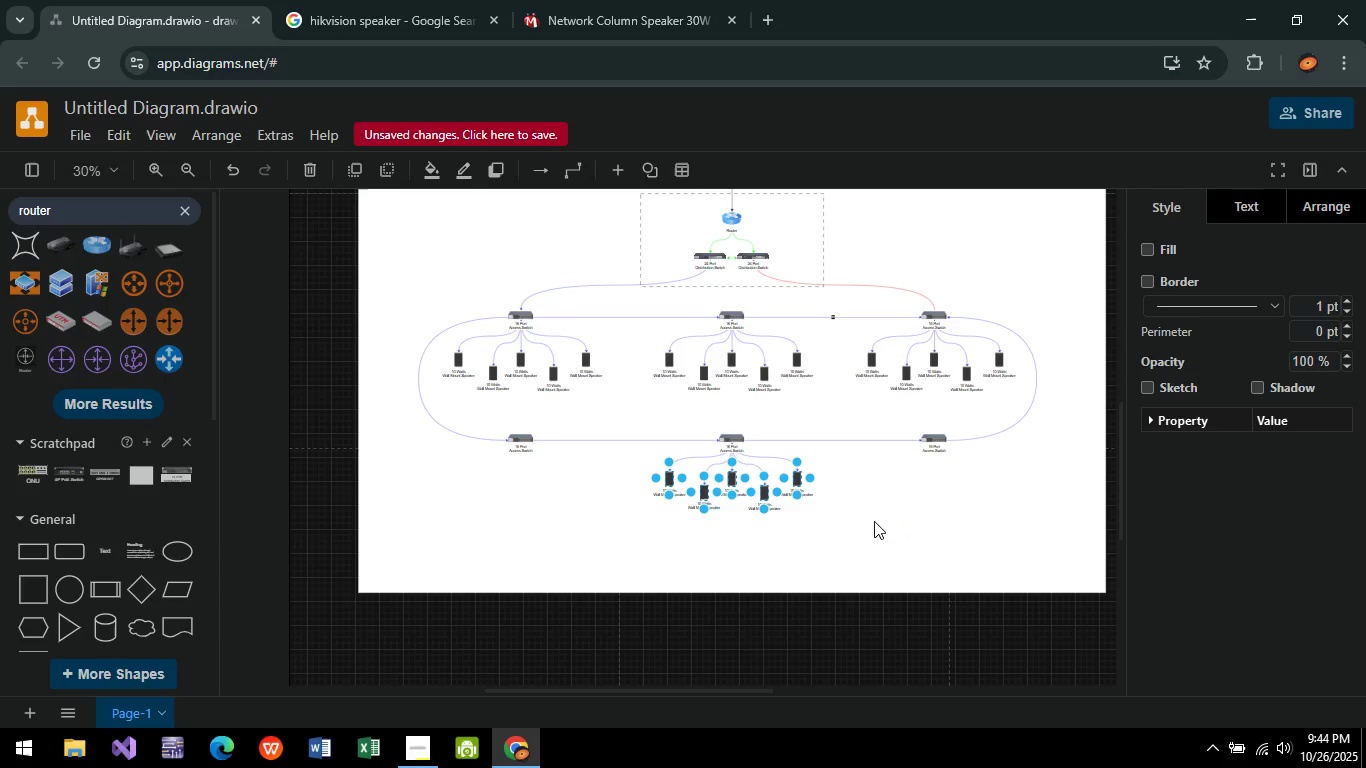 
key(Control+ControlLeft)
 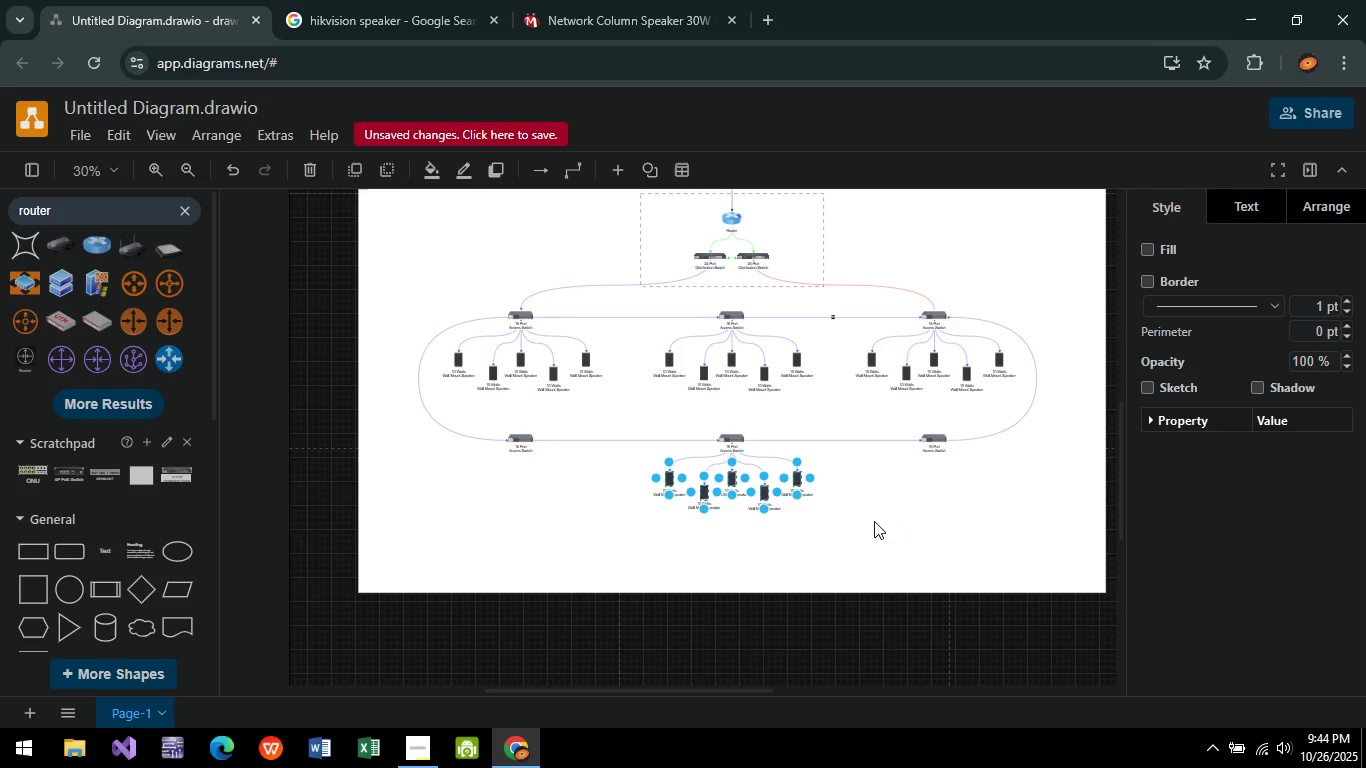 
key(Control+ControlLeft)
 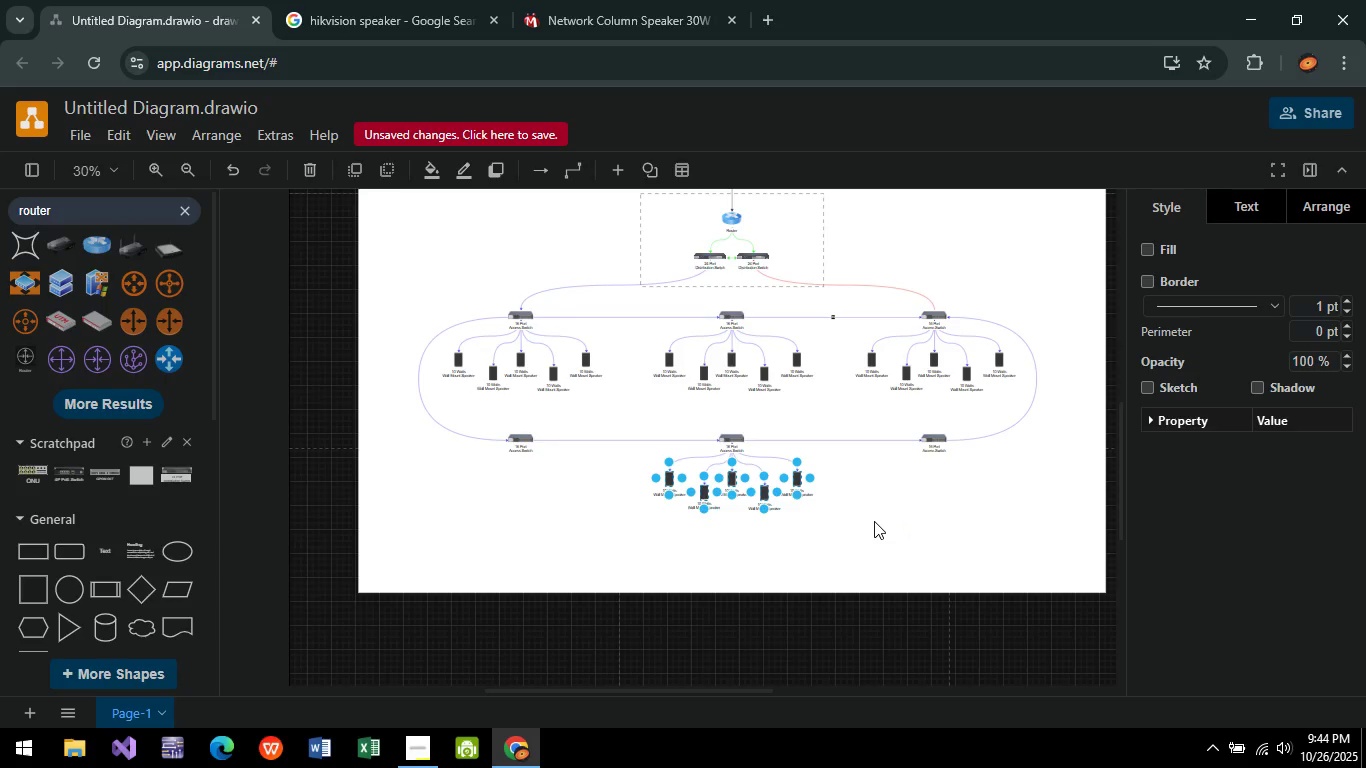 
key(Control+ControlLeft)
 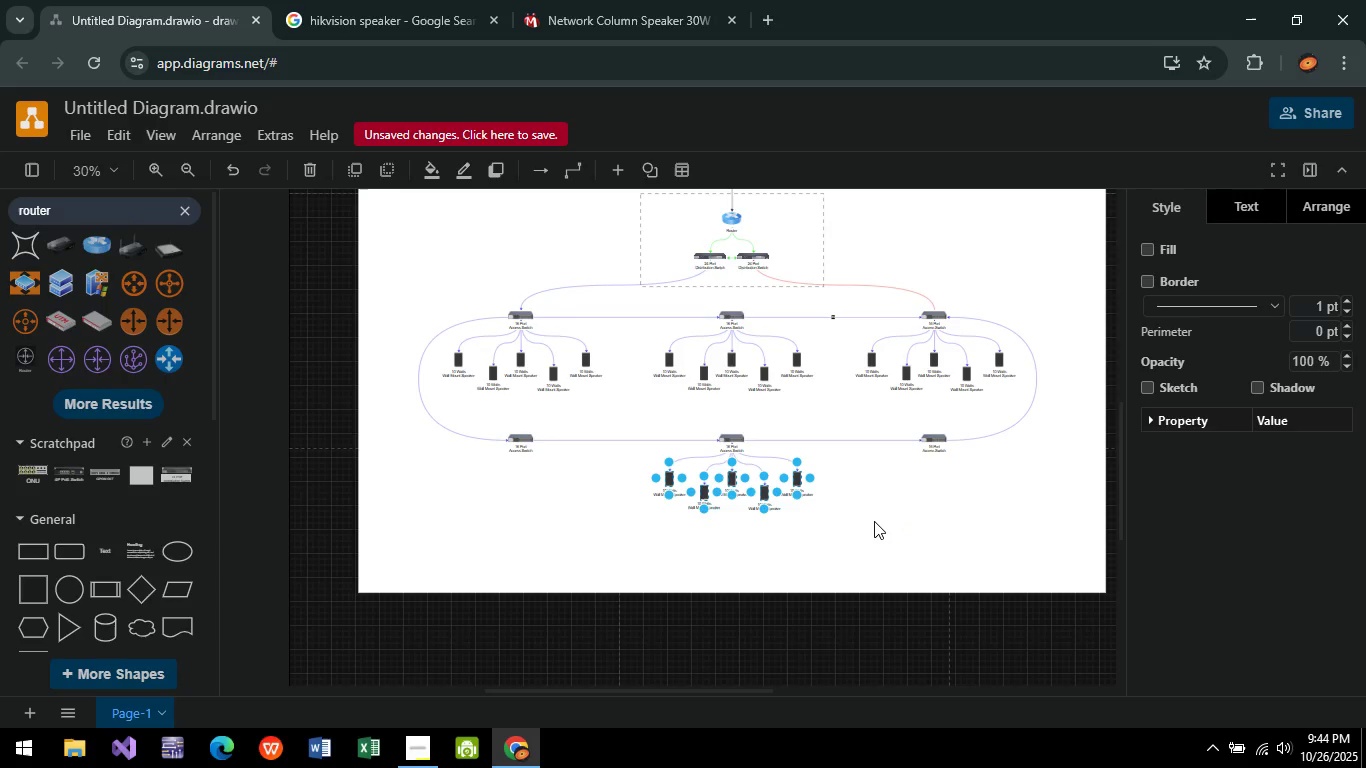 
key(Control+C)
 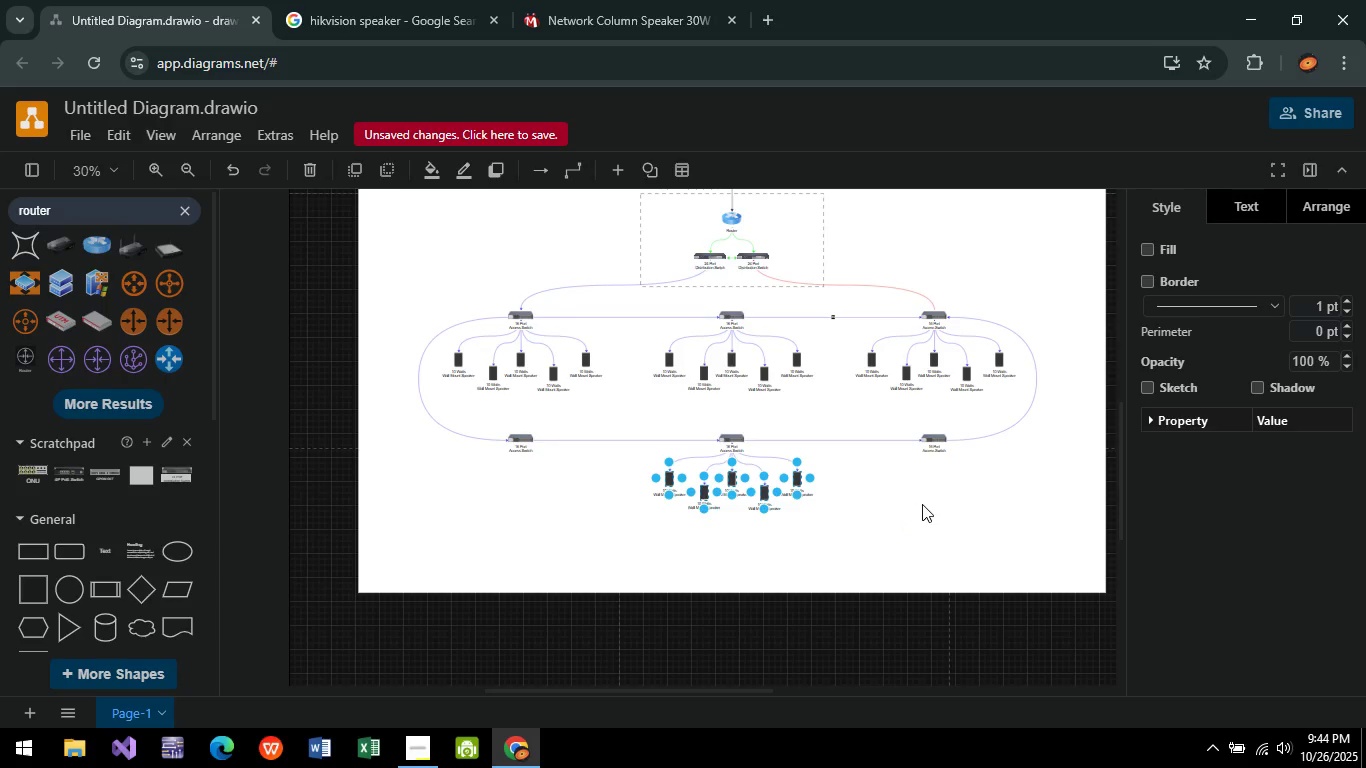 
key(Control+V)
 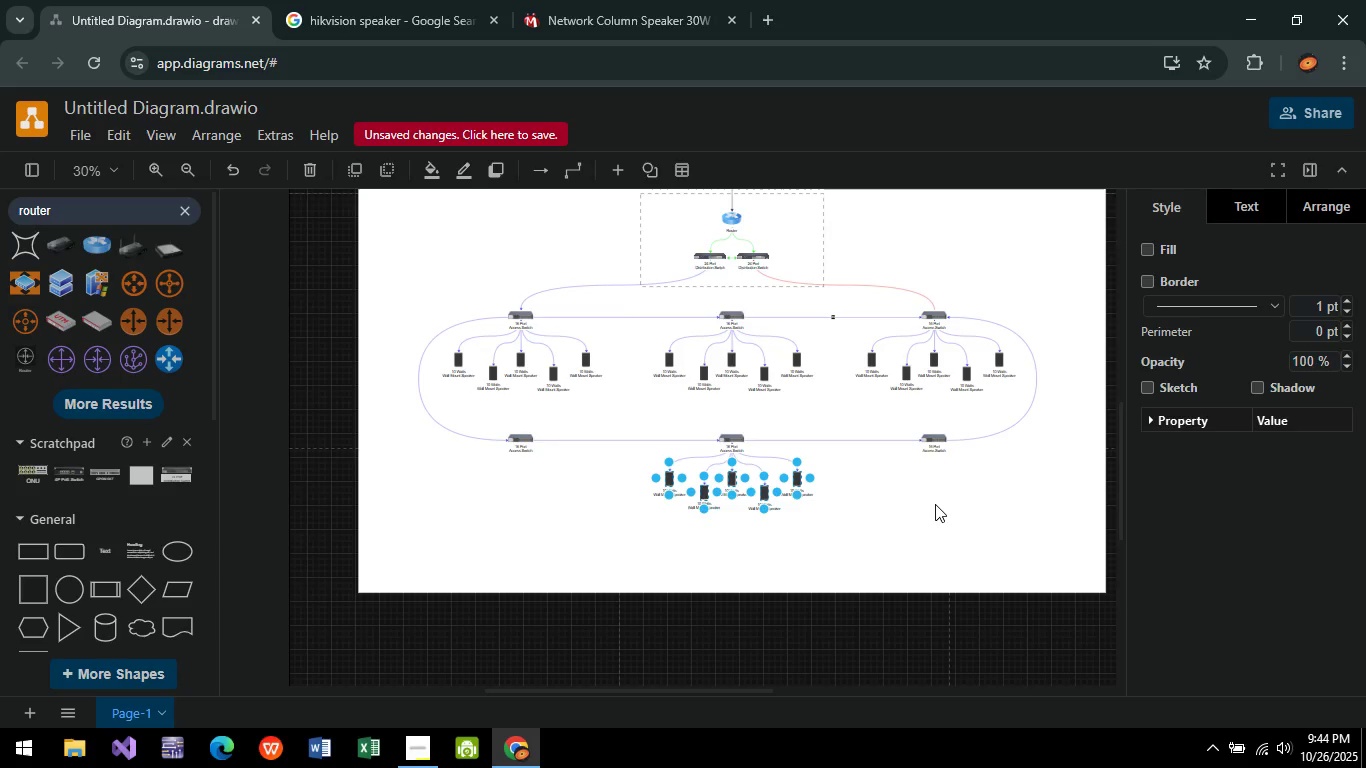 
wait(12.11)
 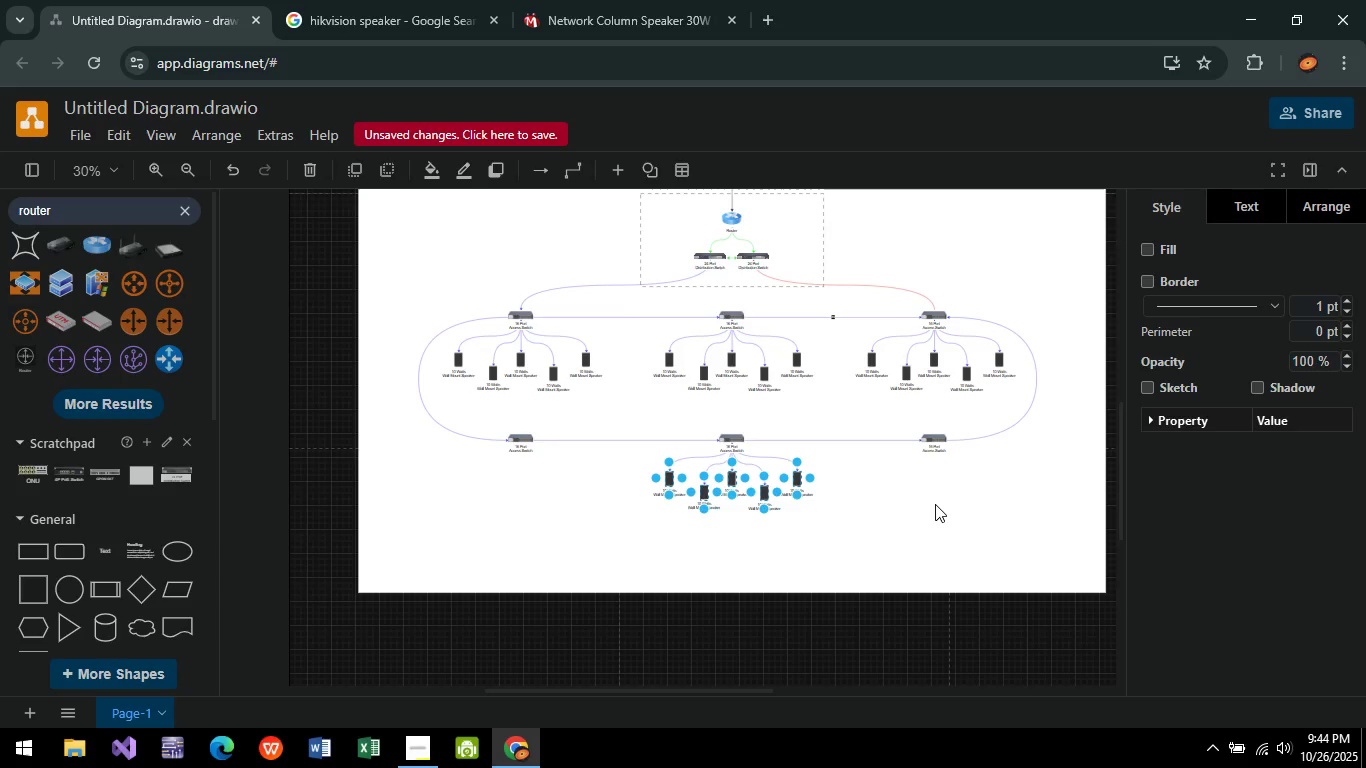 
left_click([814, 531])
 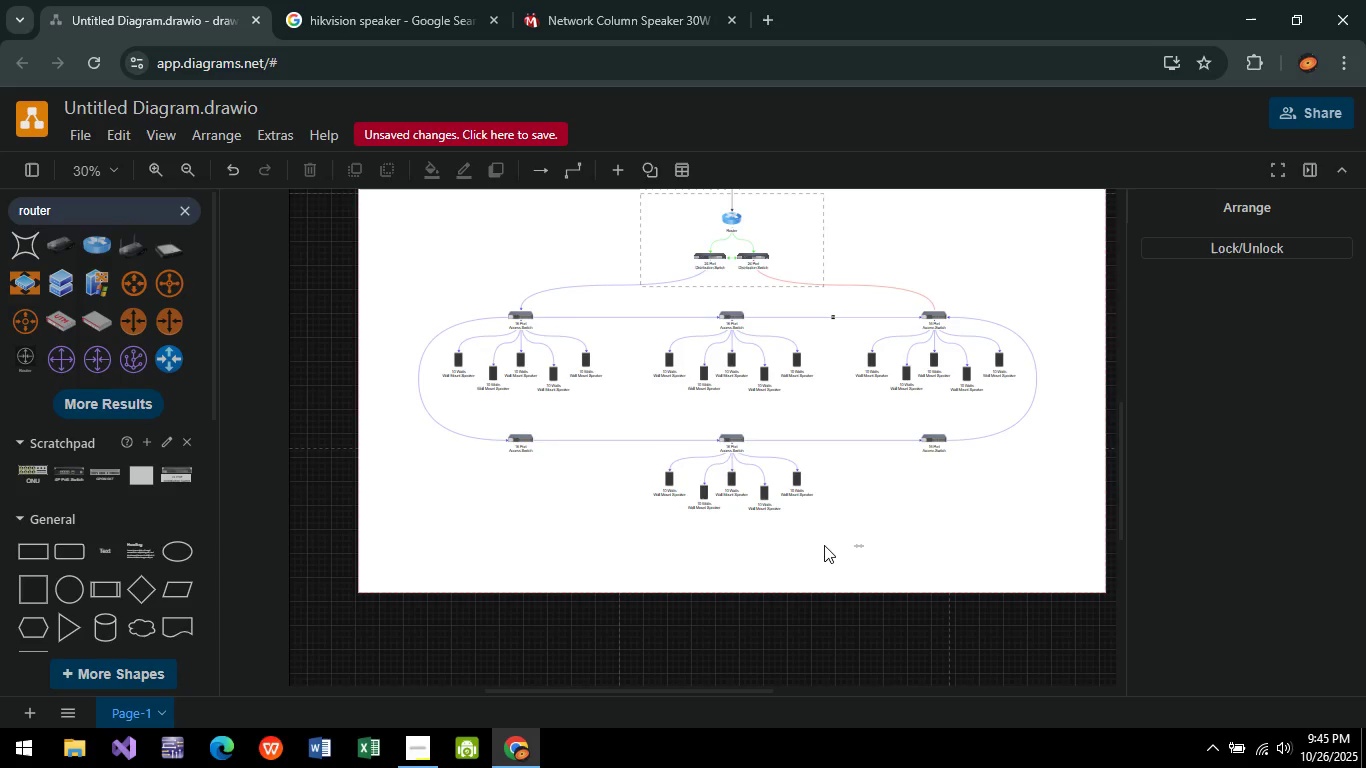 
left_click_drag(start_coordinate=[863, 544], to_coordinate=[583, 458])
 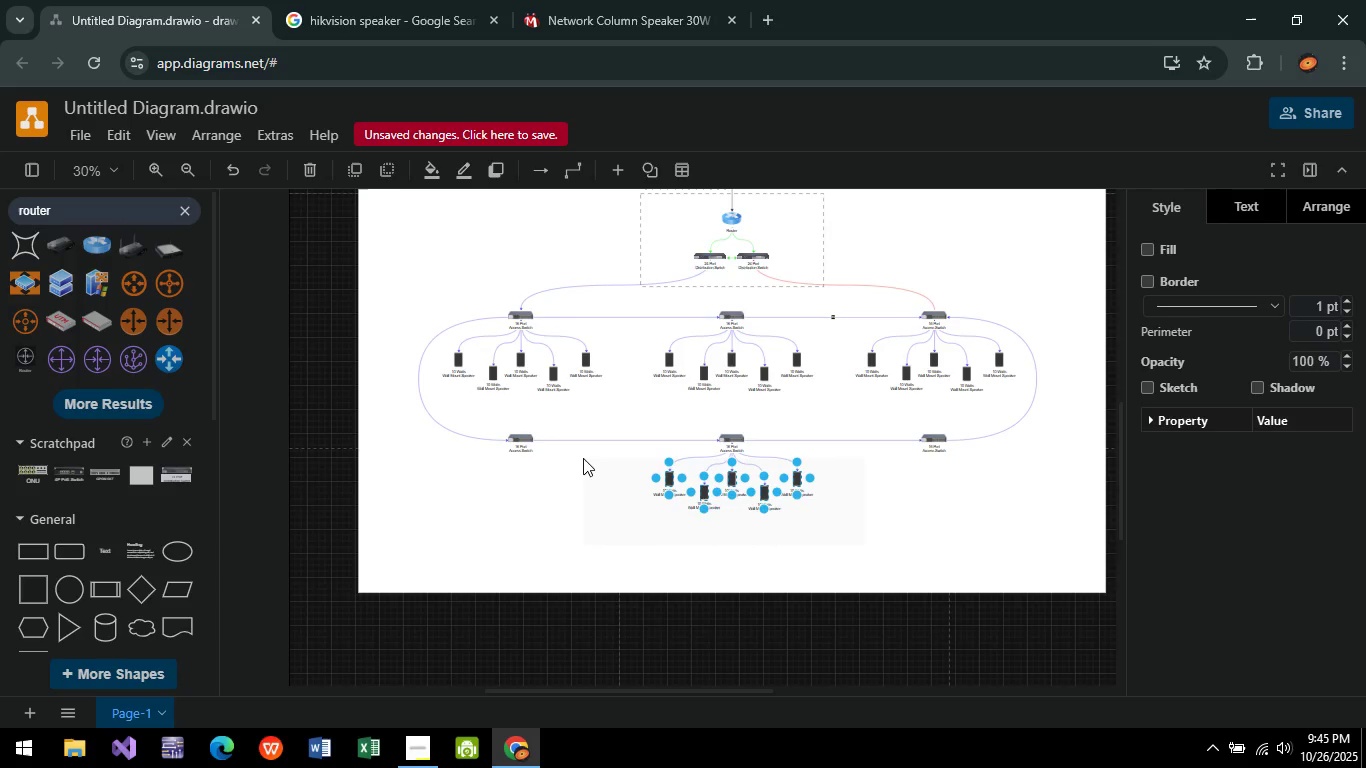 
key(Control+C)
 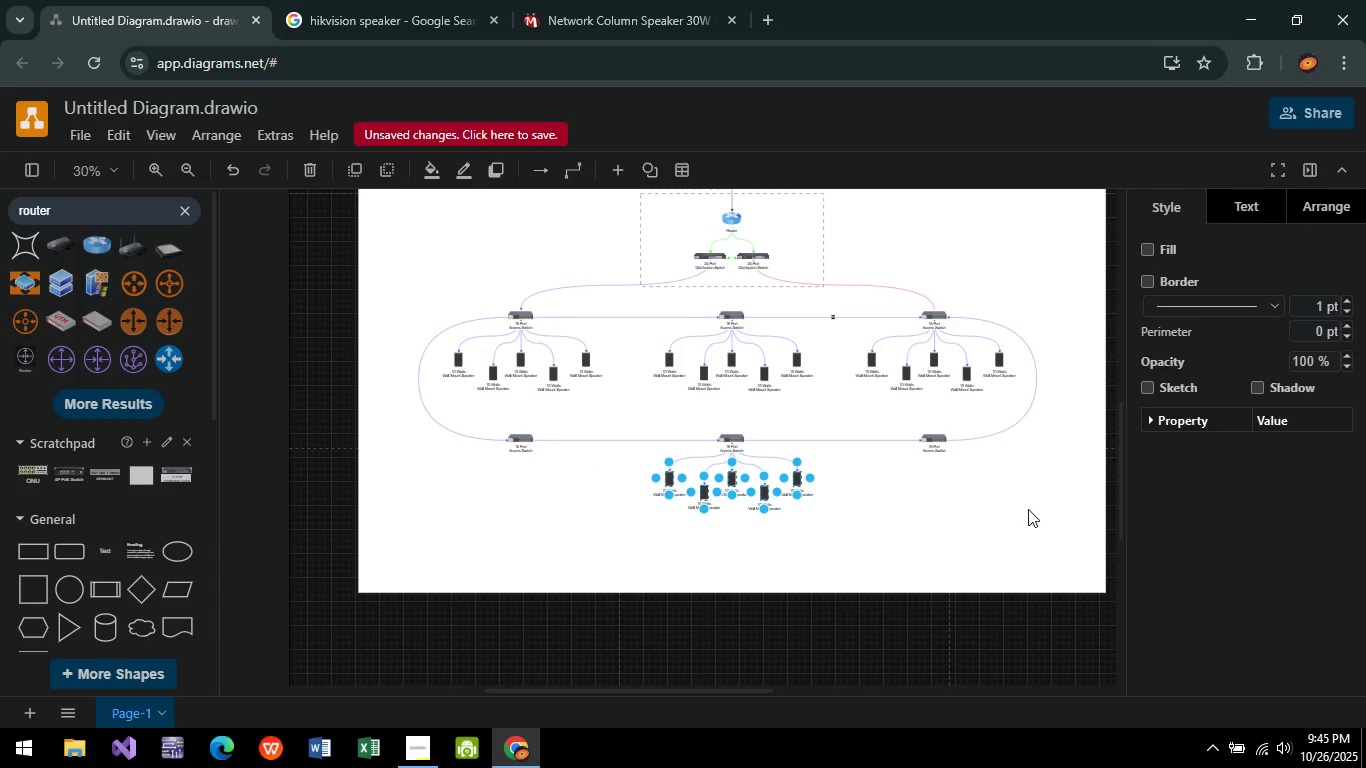 
key(Control+V)
 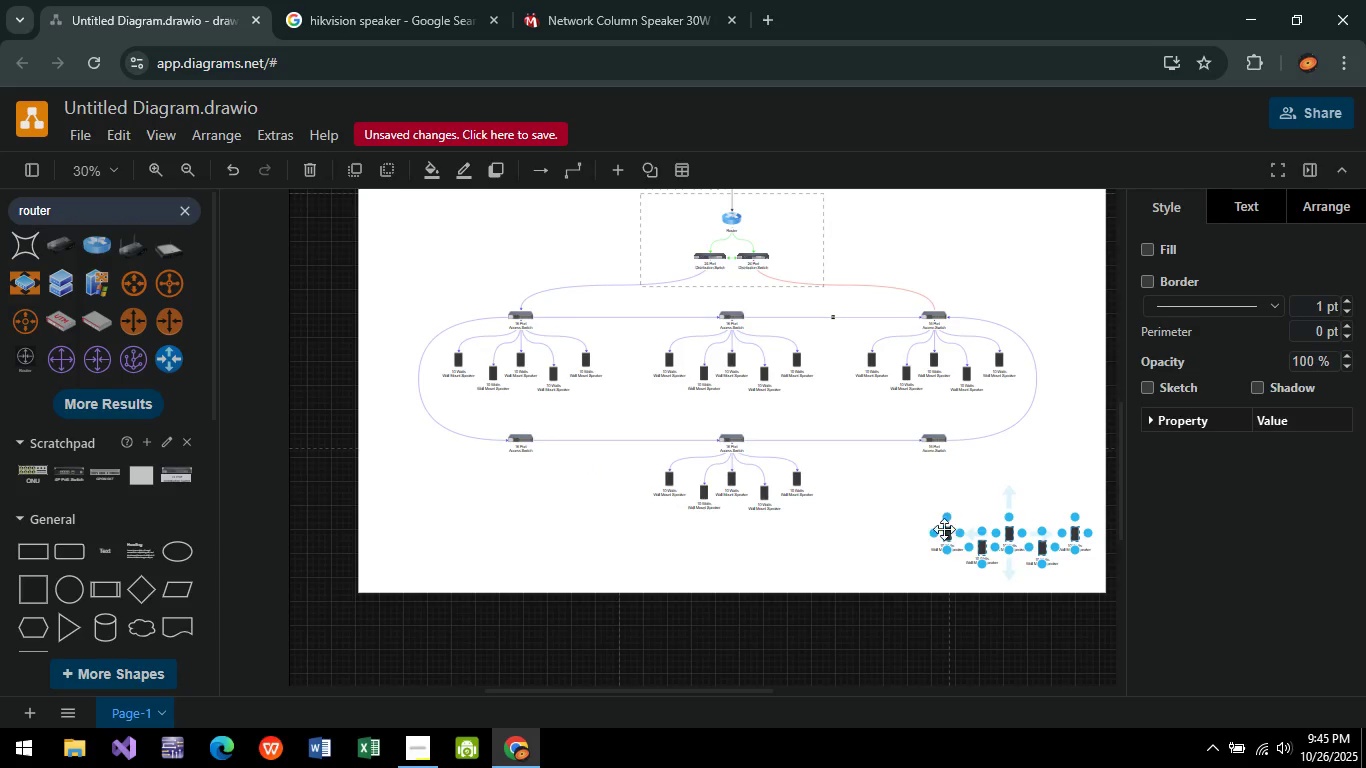 
wait(7.22)
 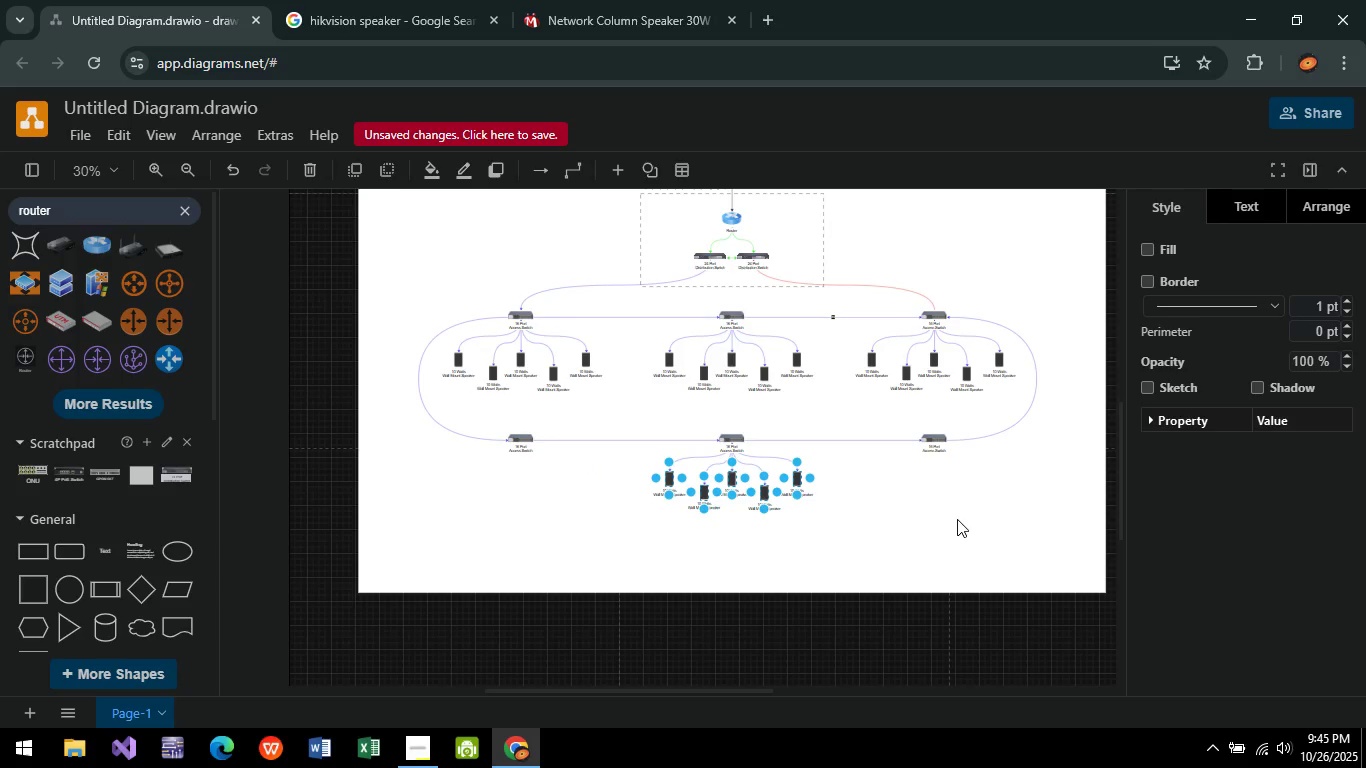 
left_click_drag(start_coordinate=[1010, 535], to_coordinate=[935, 482])
 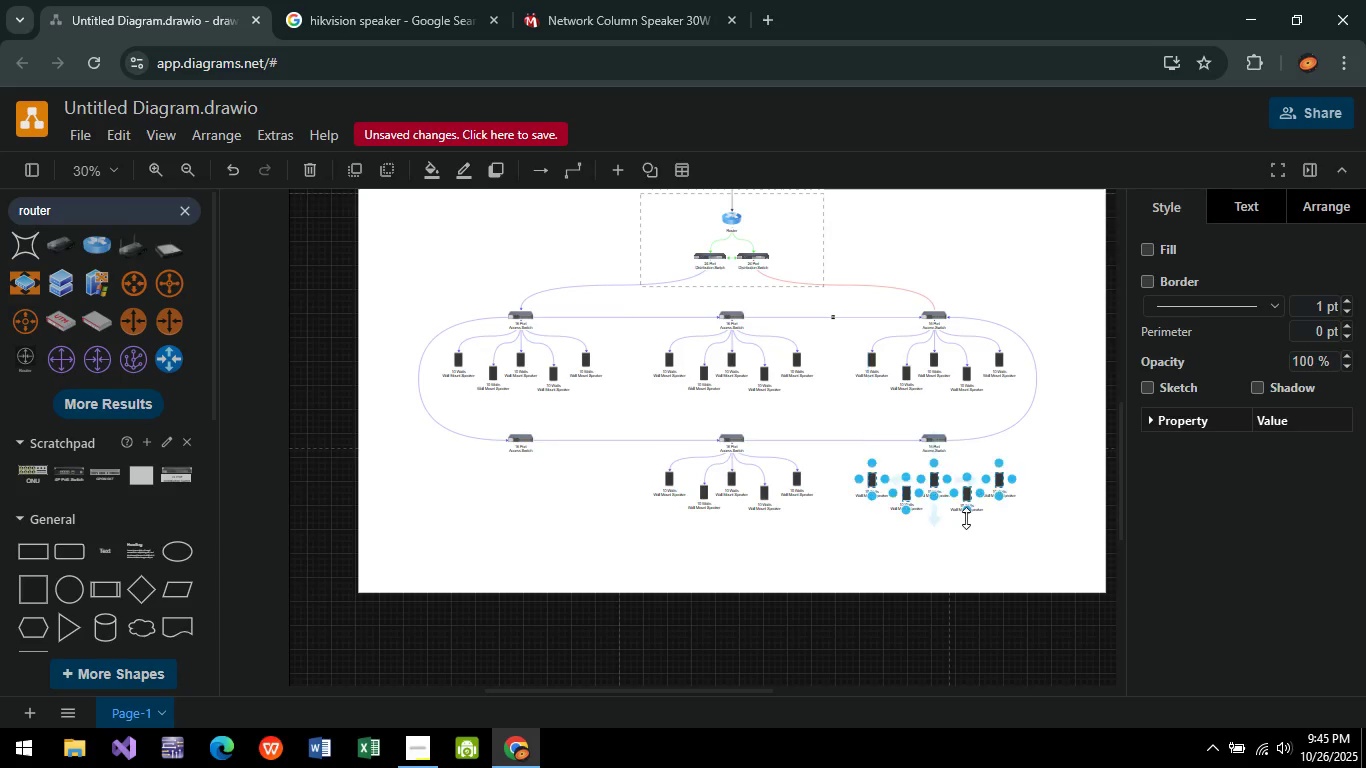 
hold_key(key=ControlLeft, duration=0.8)
scroll: coordinate [919, 470], scroll_direction: up, amount: 5.0
 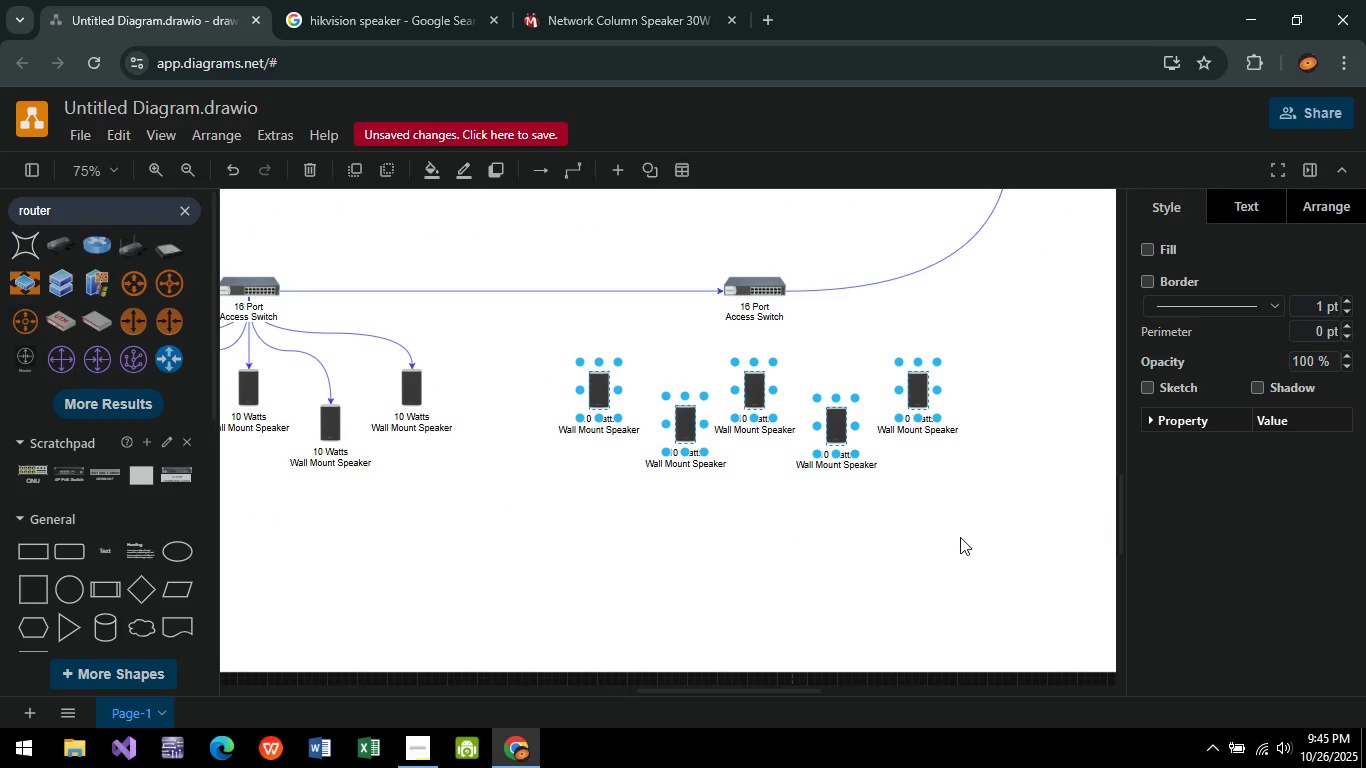 
left_click([959, 541])
 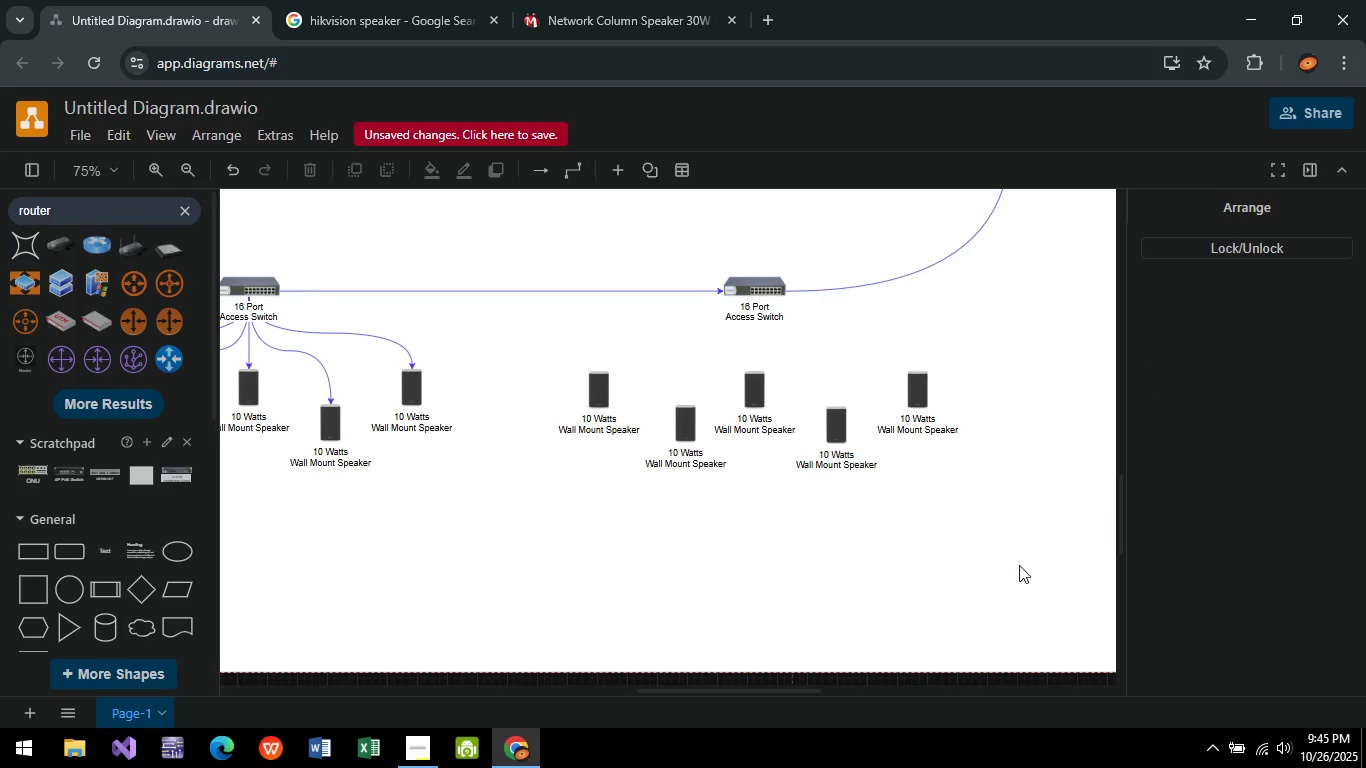 
left_click_drag(start_coordinate=[1019, 565], to_coordinate=[551, 344])
 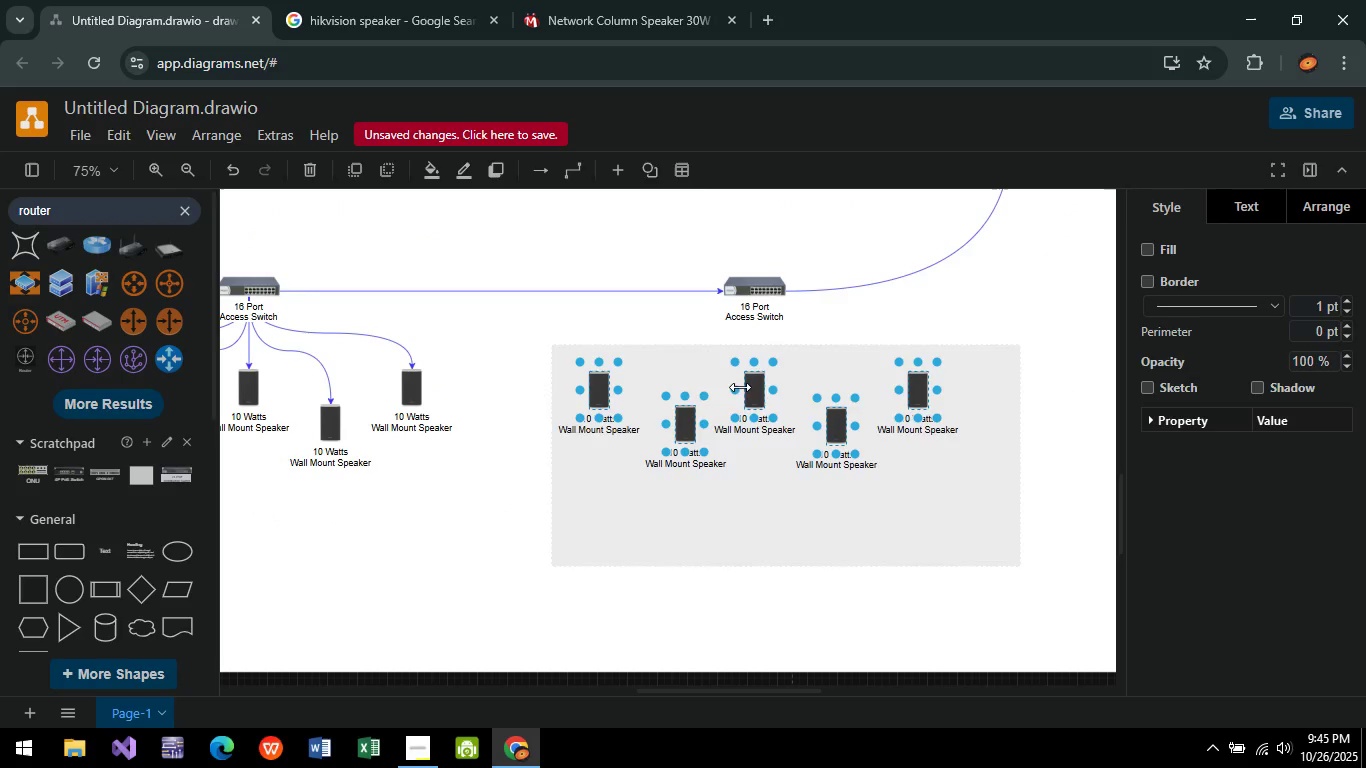 
mouse_move([764, 377])
 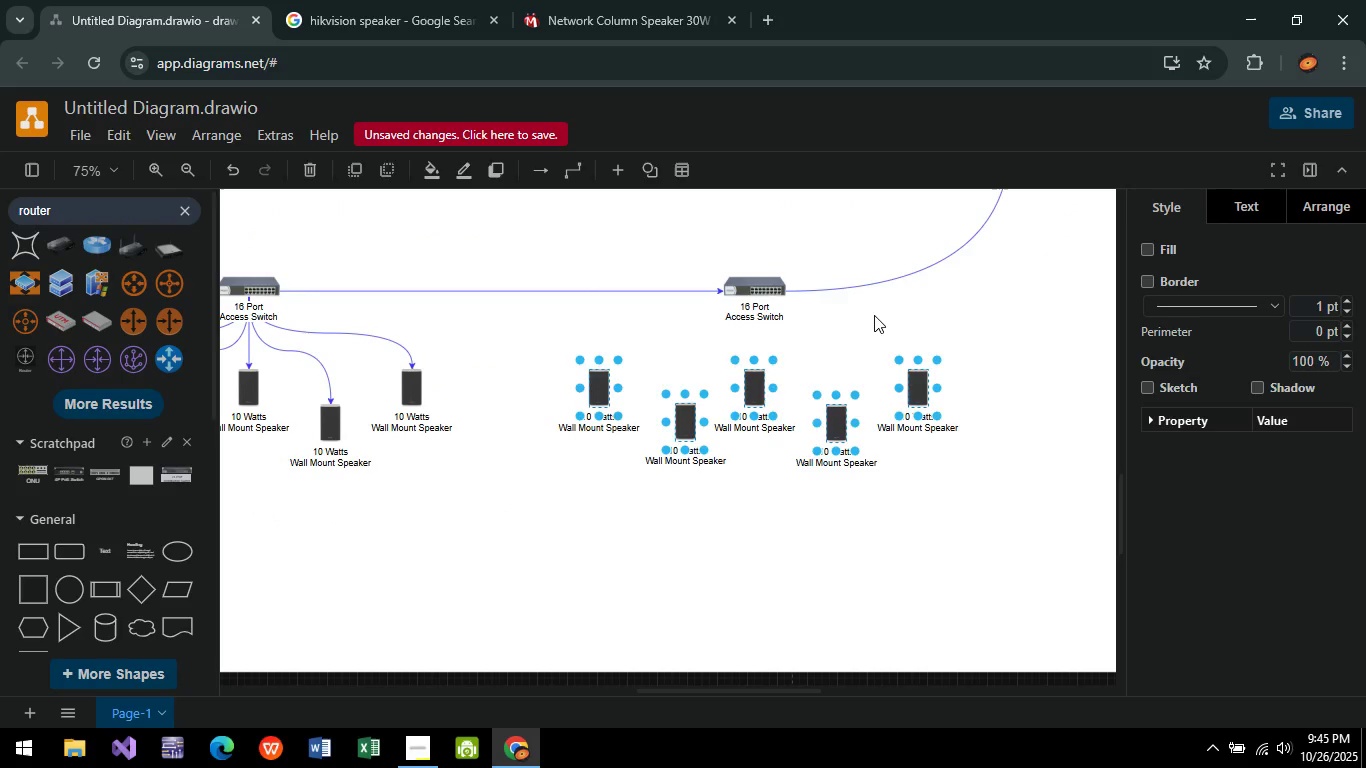 
left_click([874, 315])
 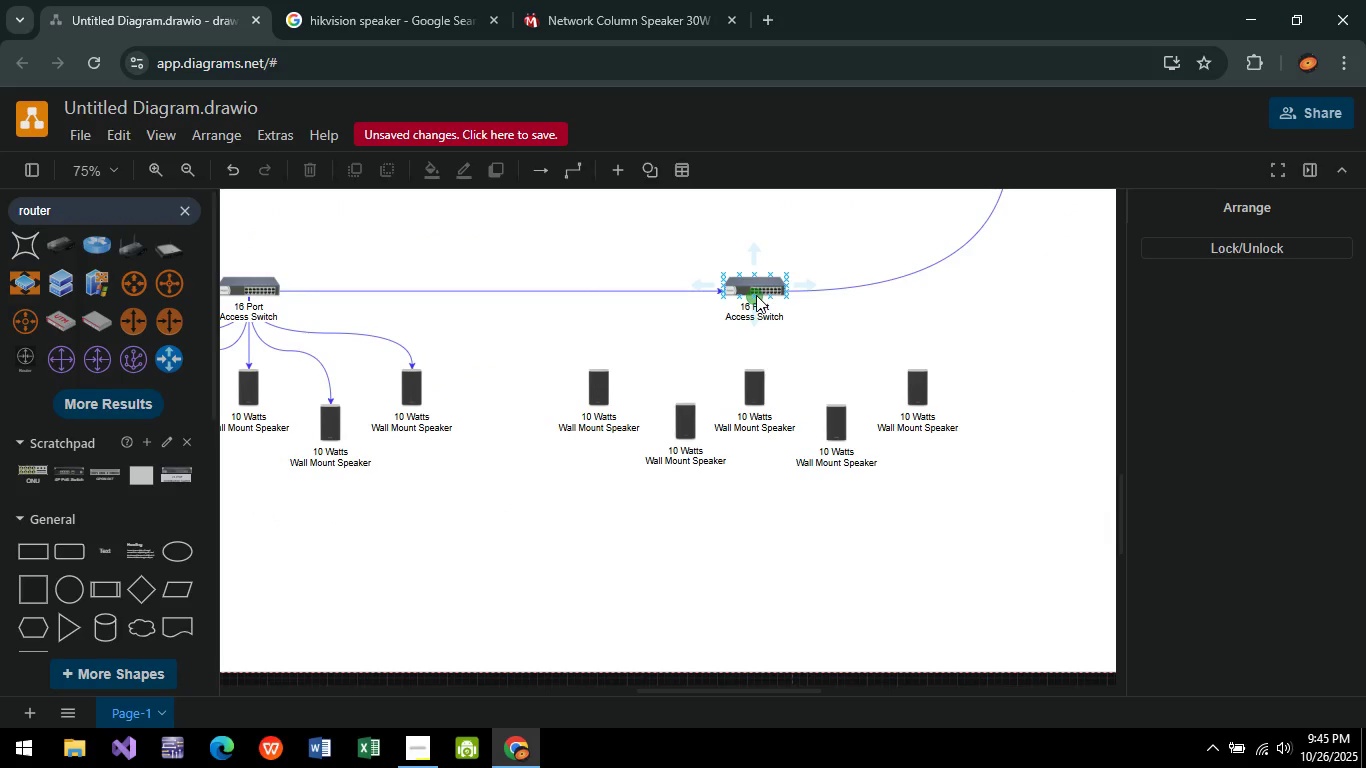 
left_click_drag(start_coordinate=[756, 295], to_coordinate=[755, 372])
 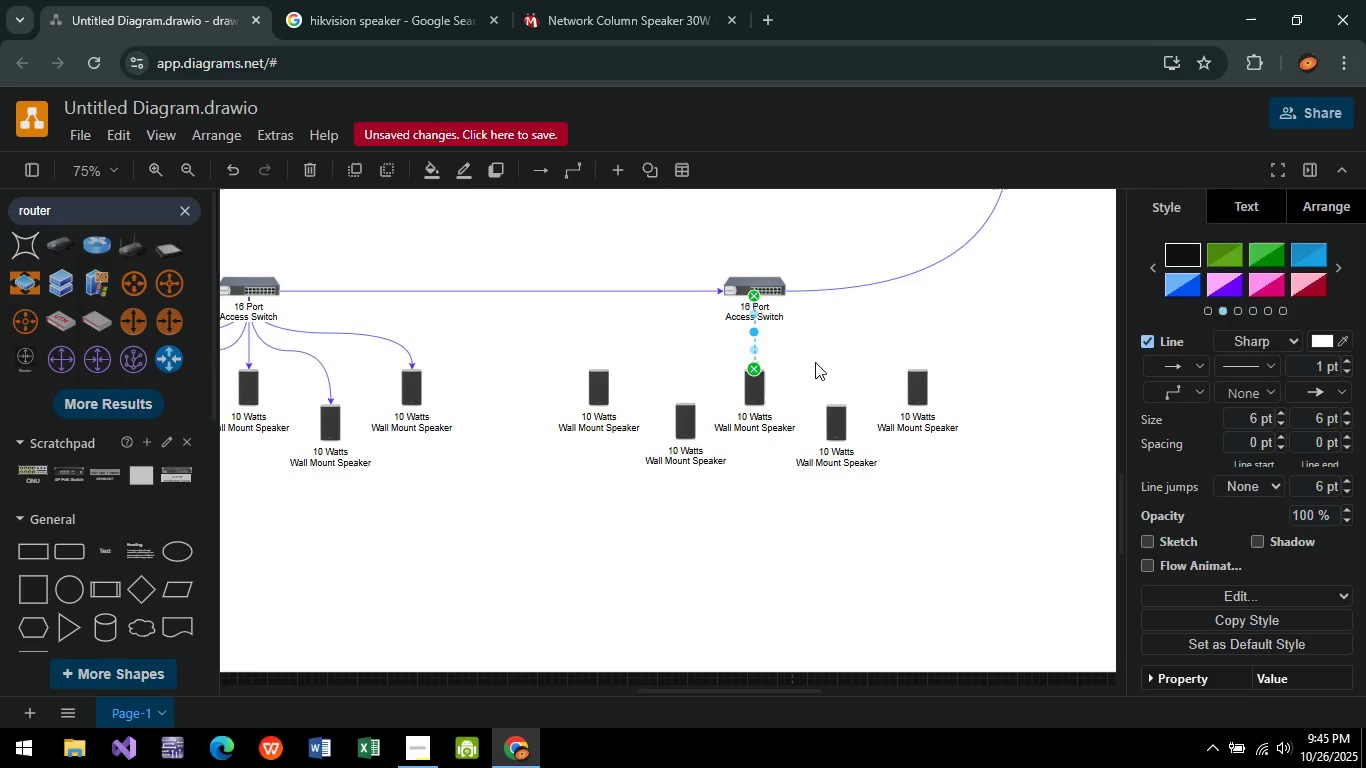 
left_click([819, 360])
 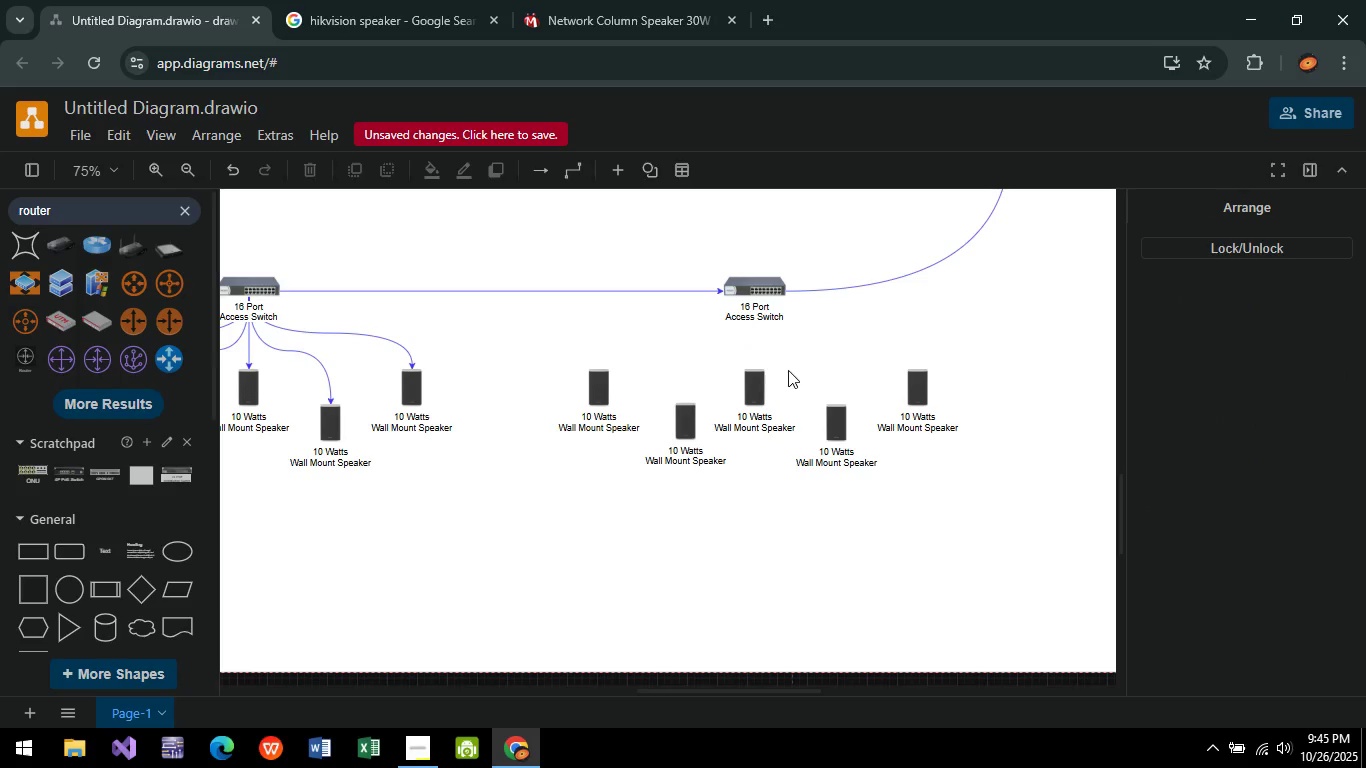 
hold_key(key=ControlLeft, duration=0.43)
scroll: coordinate [788, 370], scroll_direction: up, amount: 3.0
 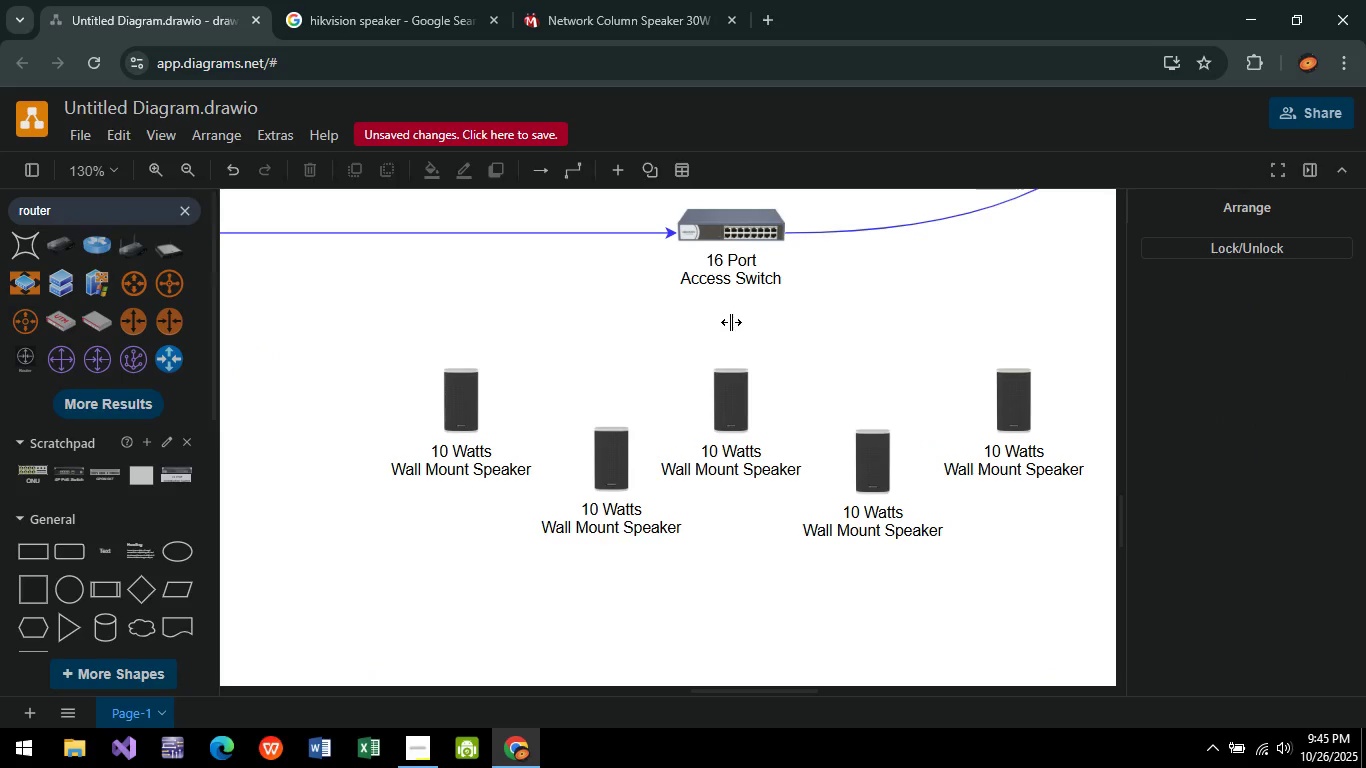 
left_click([728, 324])
 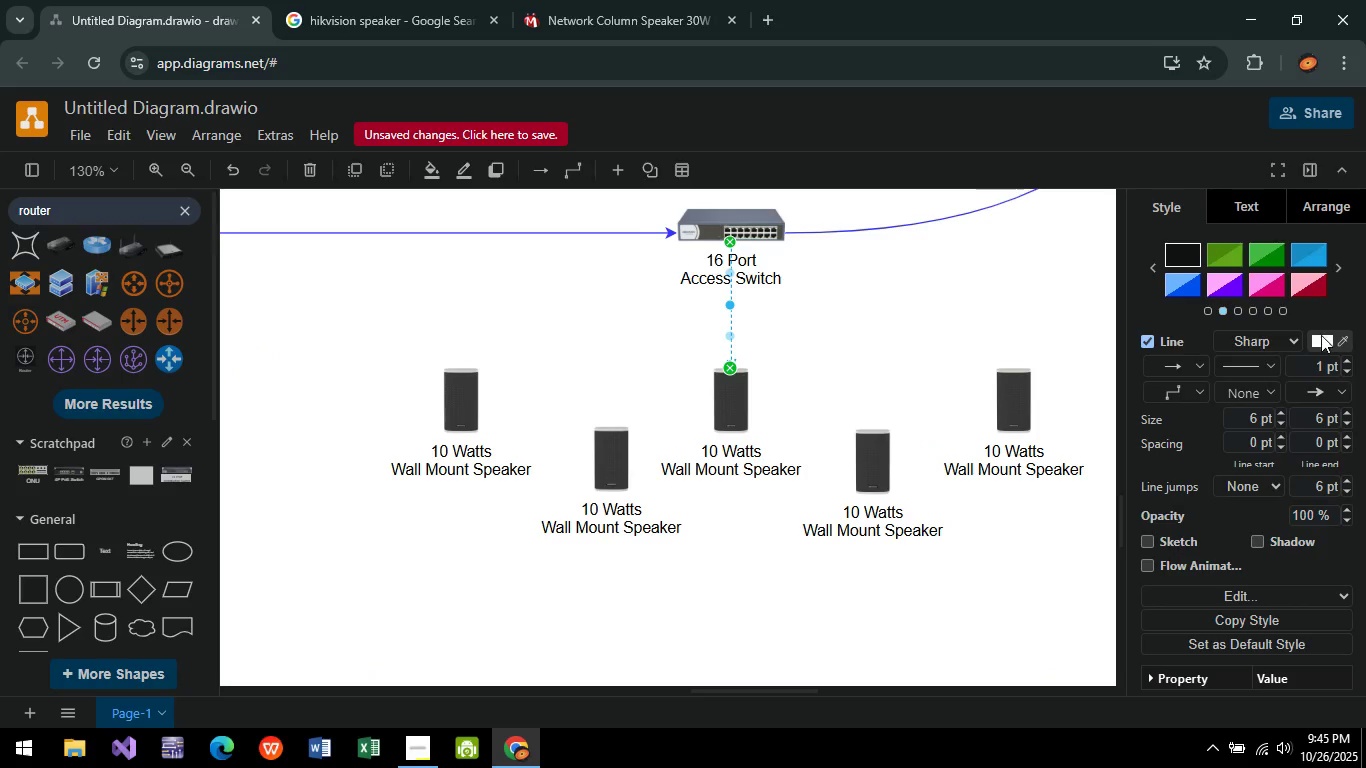 
left_click([1322, 337])
 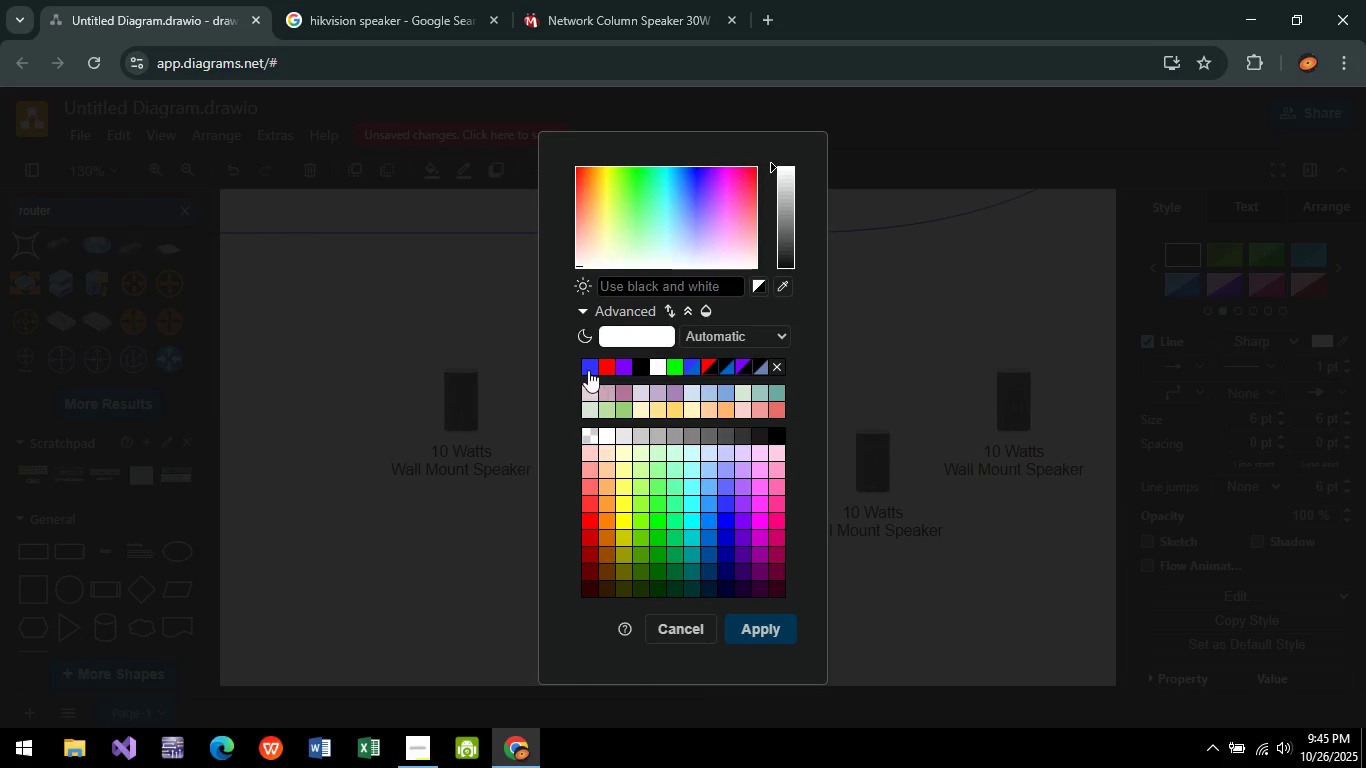 
left_click([588, 370])
 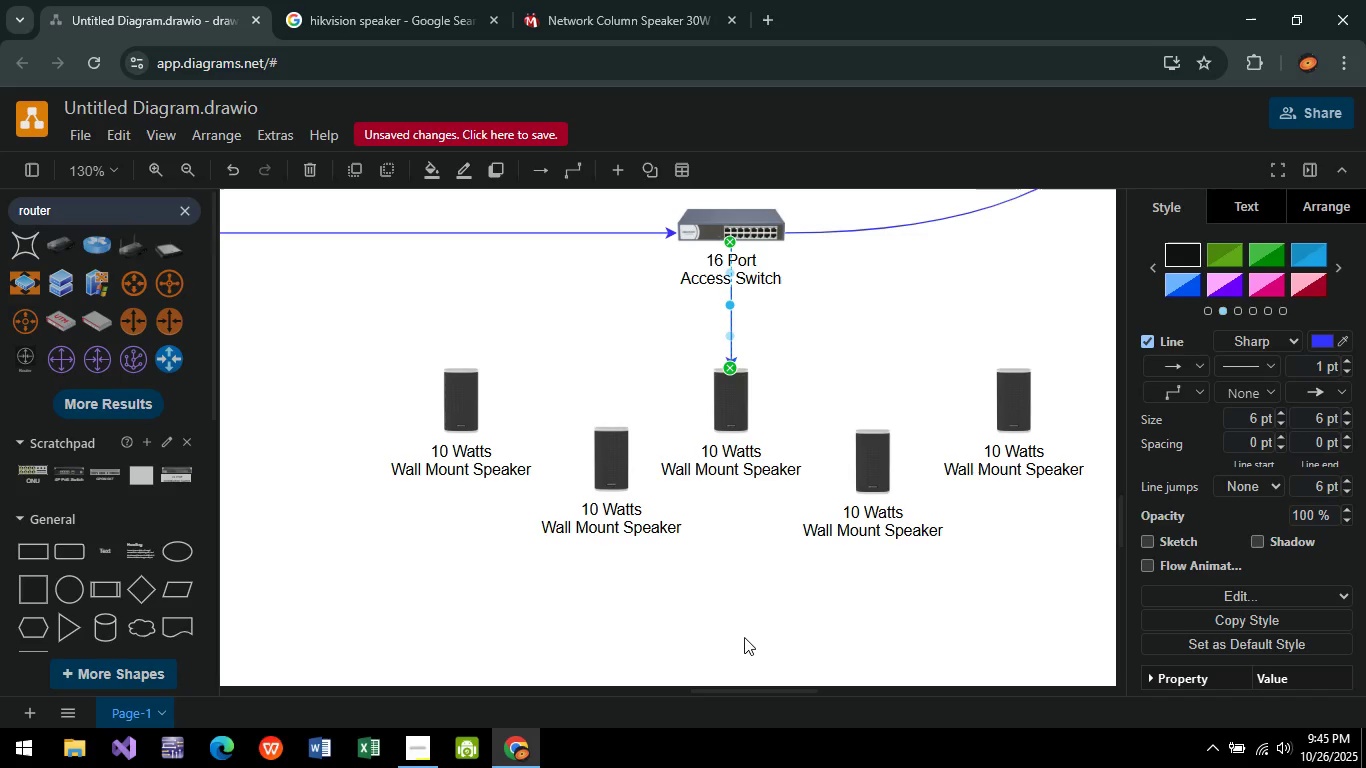 
left_click([770, 614])
 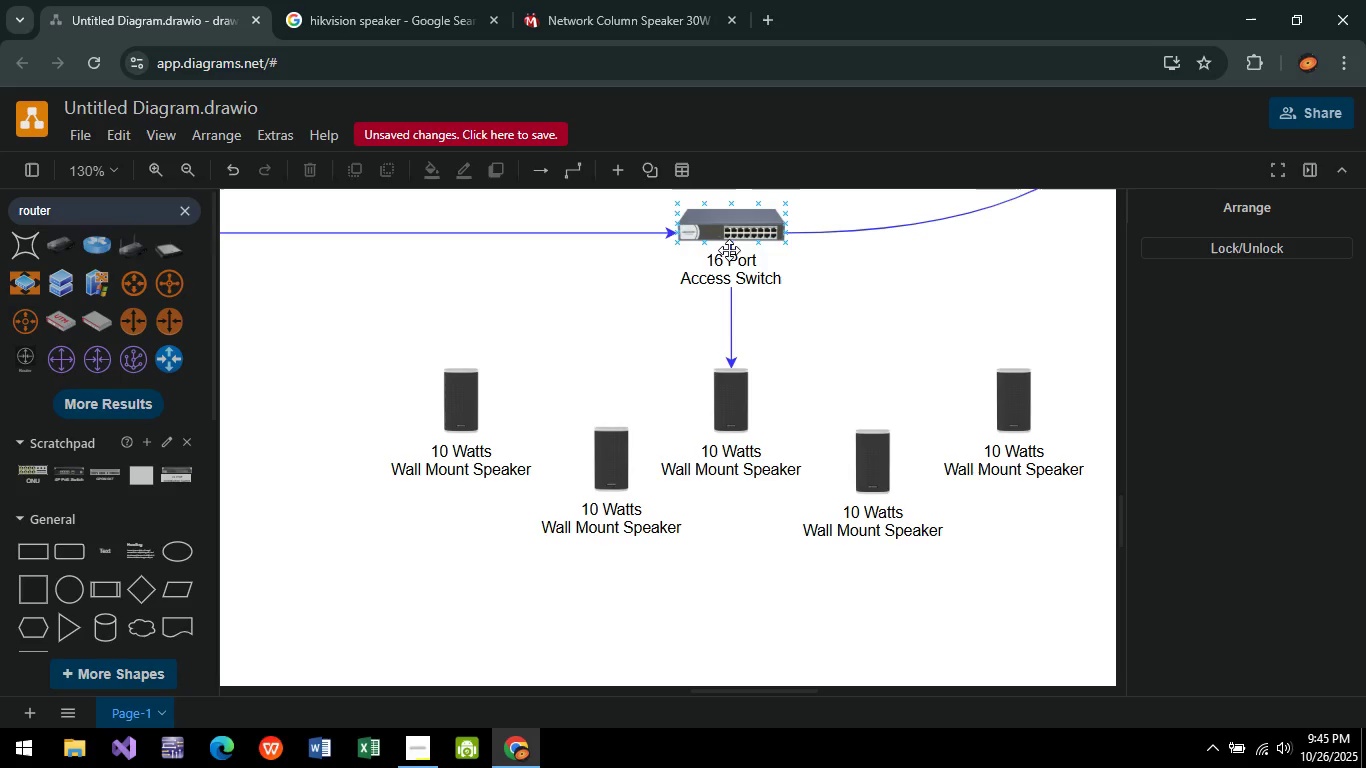 
left_click_drag(start_coordinate=[731, 244], to_coordinate=[464, 367])
 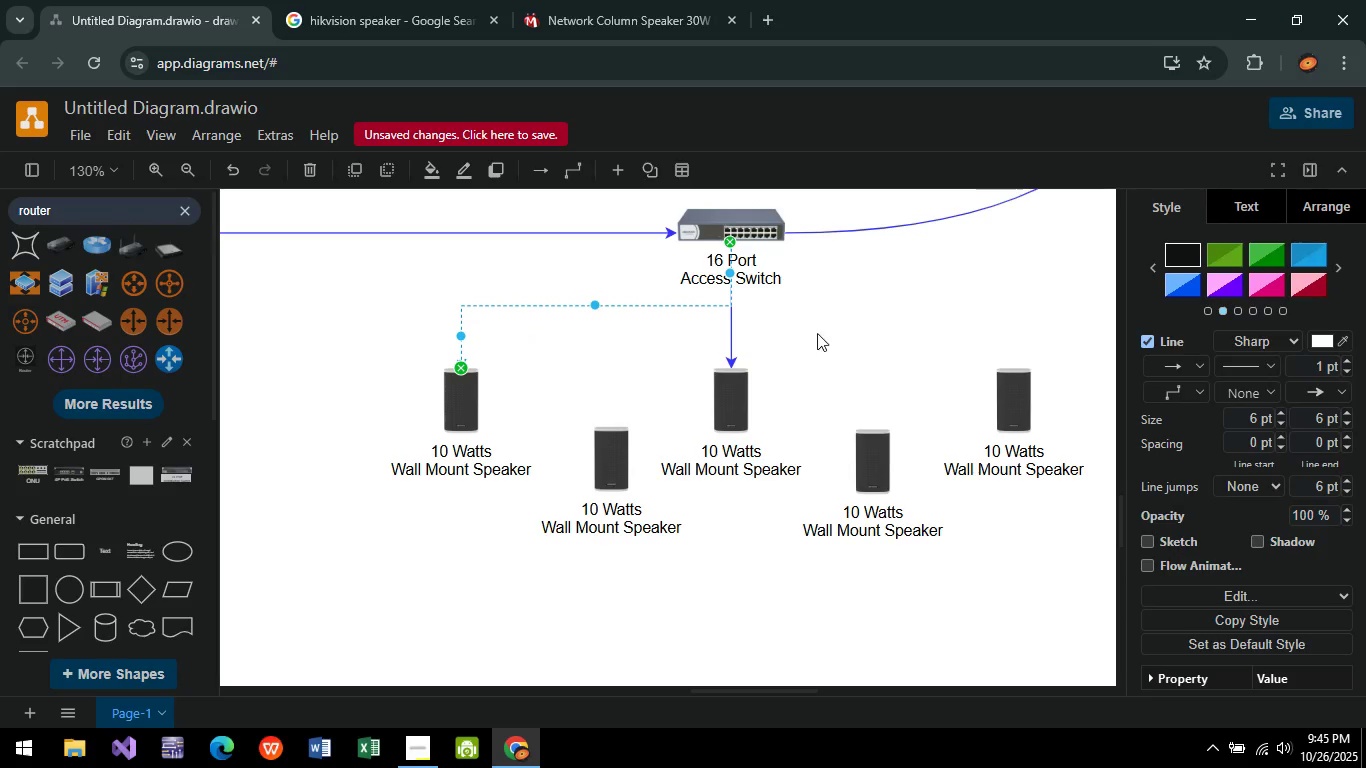 
left_click([824, 330])
 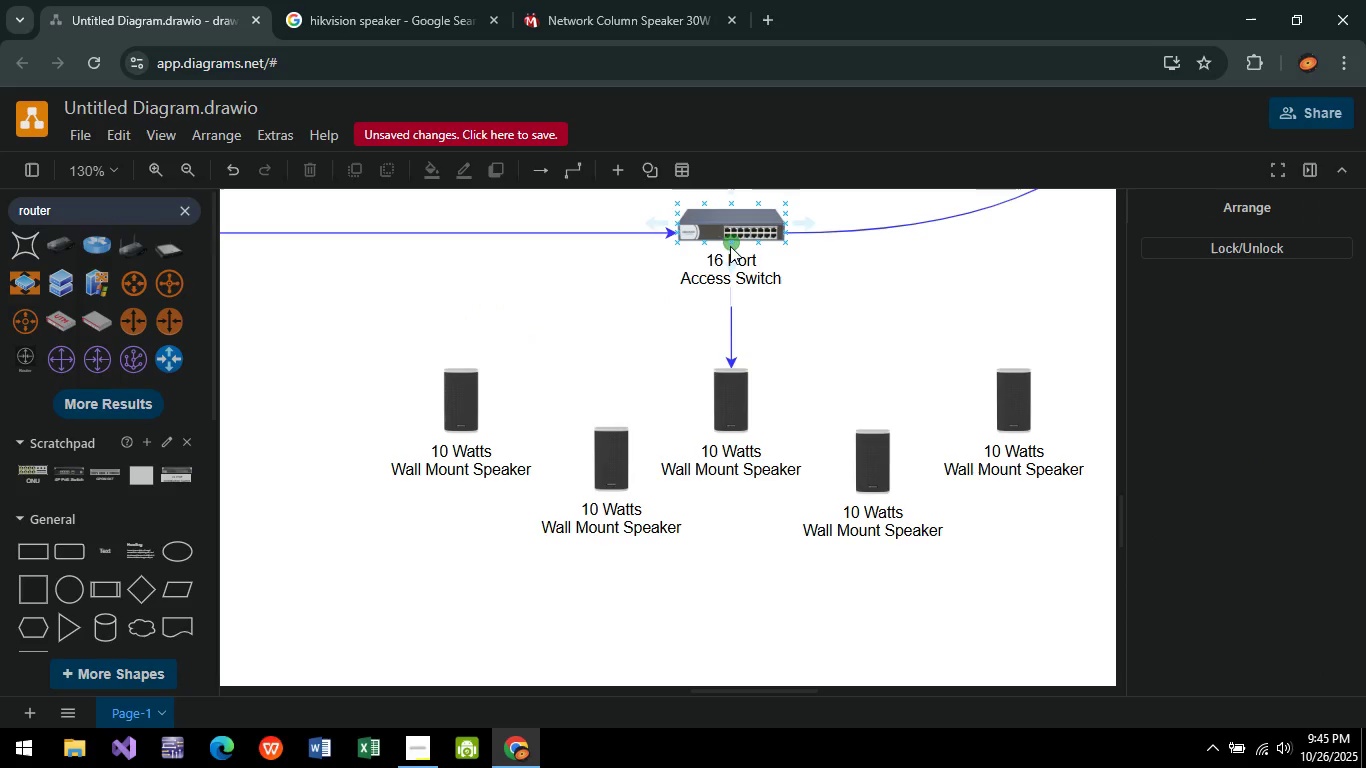 
left_click_drag(start_coordinate=[729, 247], to_coordinate=[609, 430])
 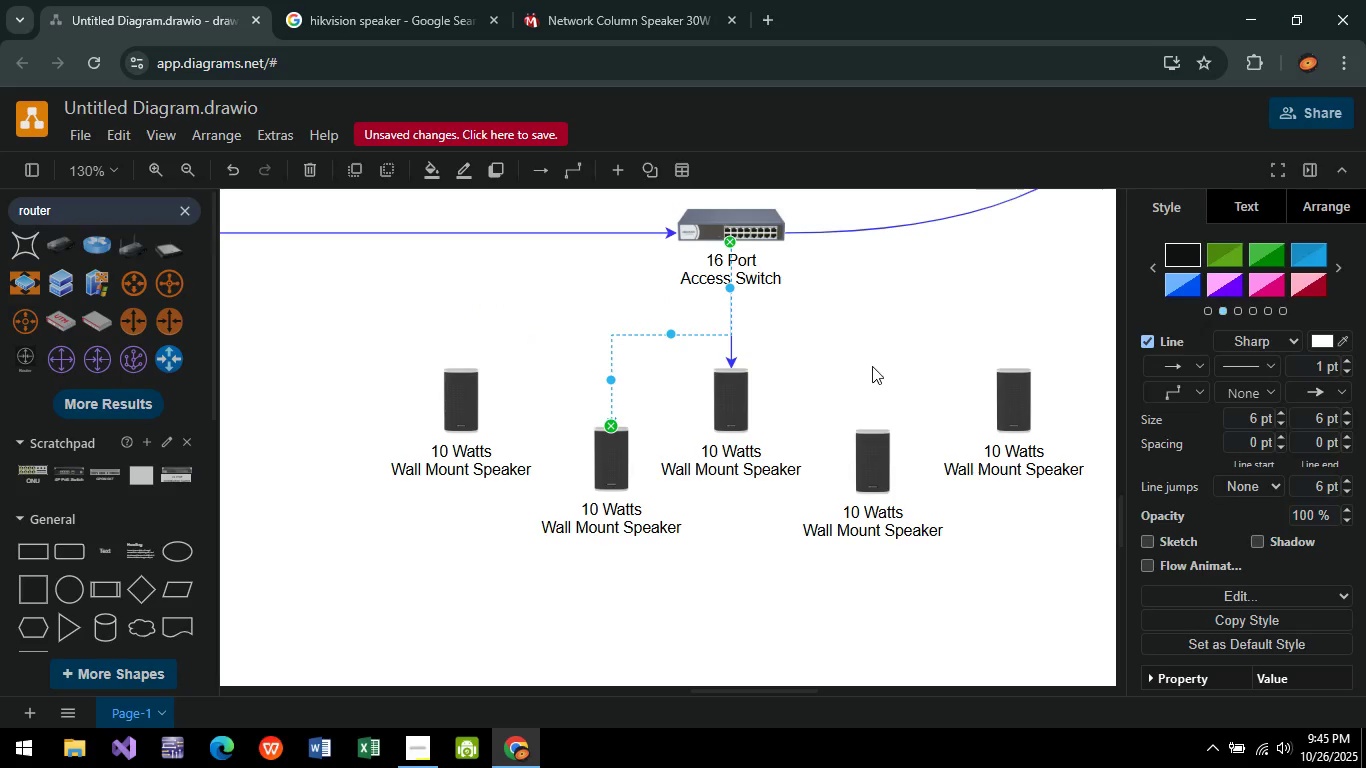 
left_click([872, 366])
 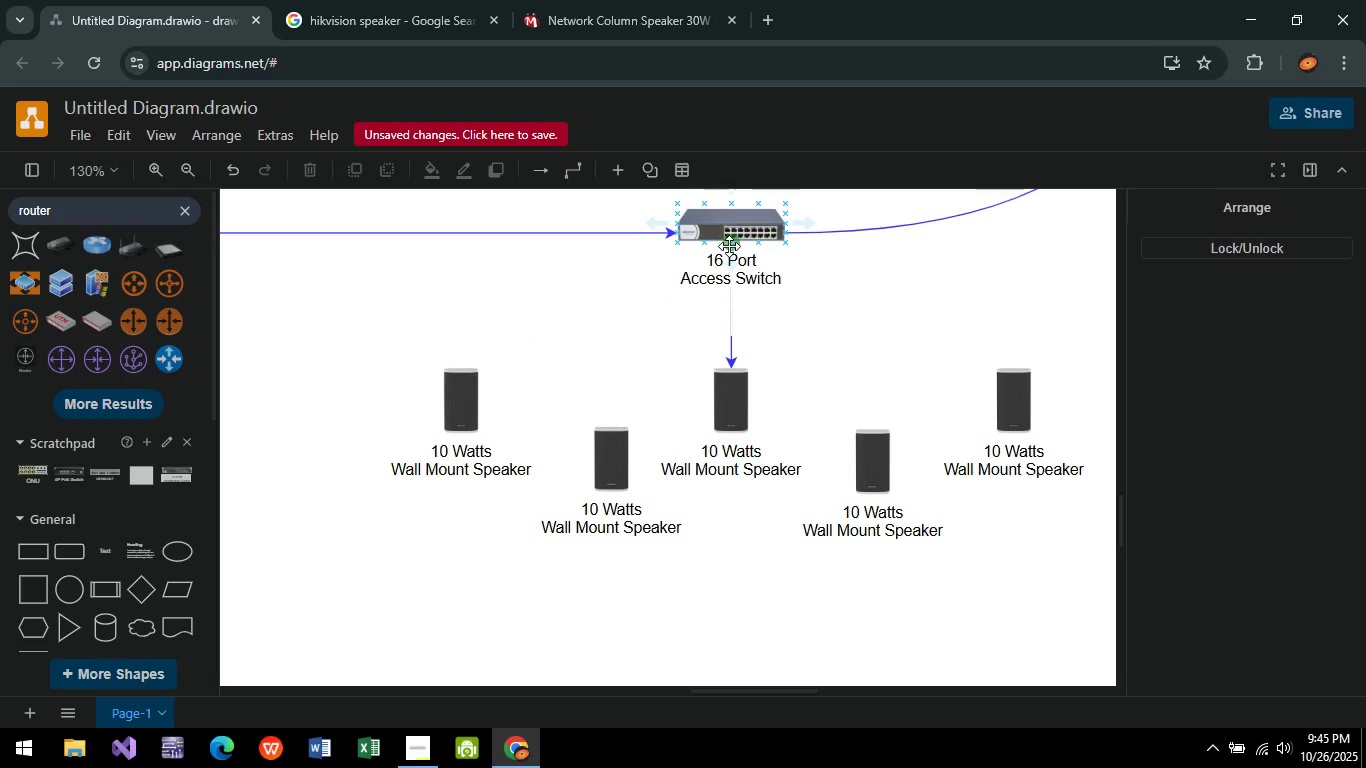 
left_click_drag(start_coordinate=[730, 242], to_coordinate=[871, 433])
 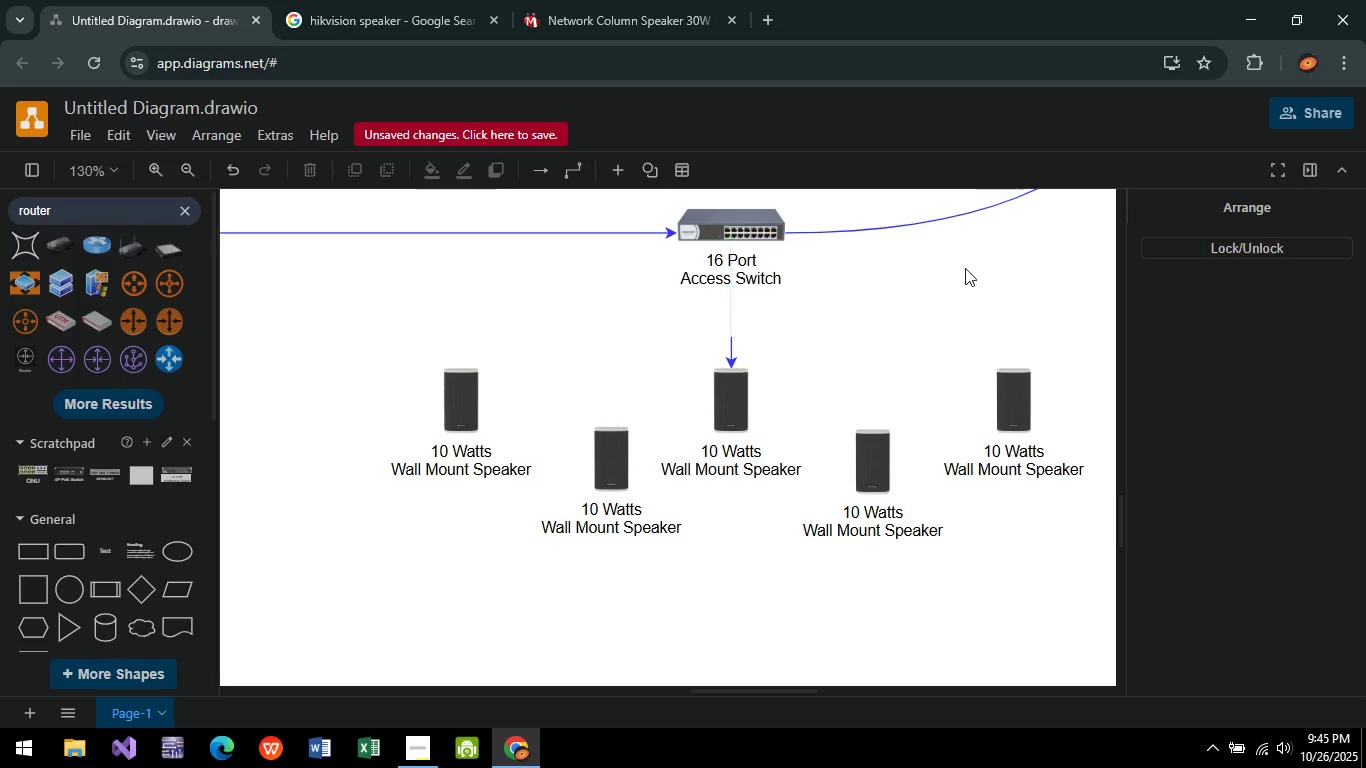 
left_click([965, 268])
 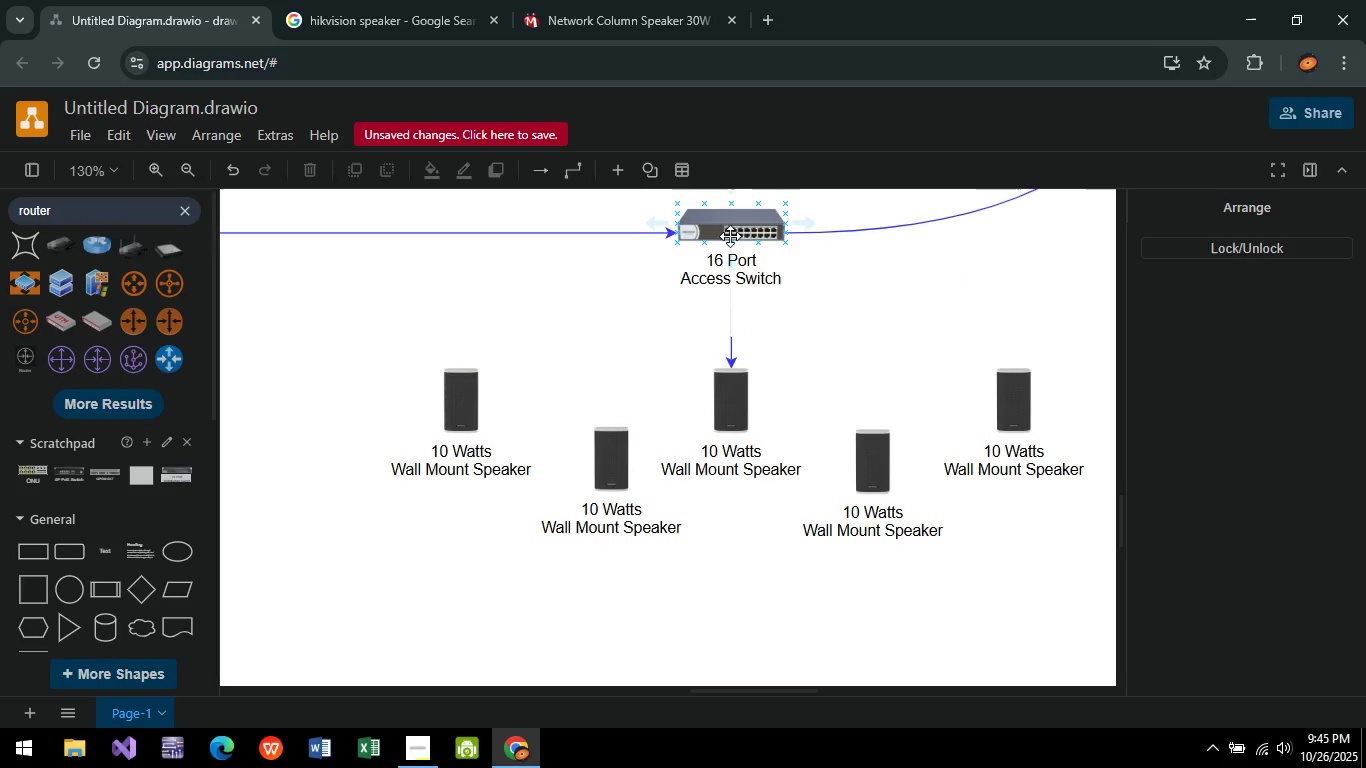 
left_click_drag(start_coordinate=[730, 240], to_coordinate=[1014, 373])
 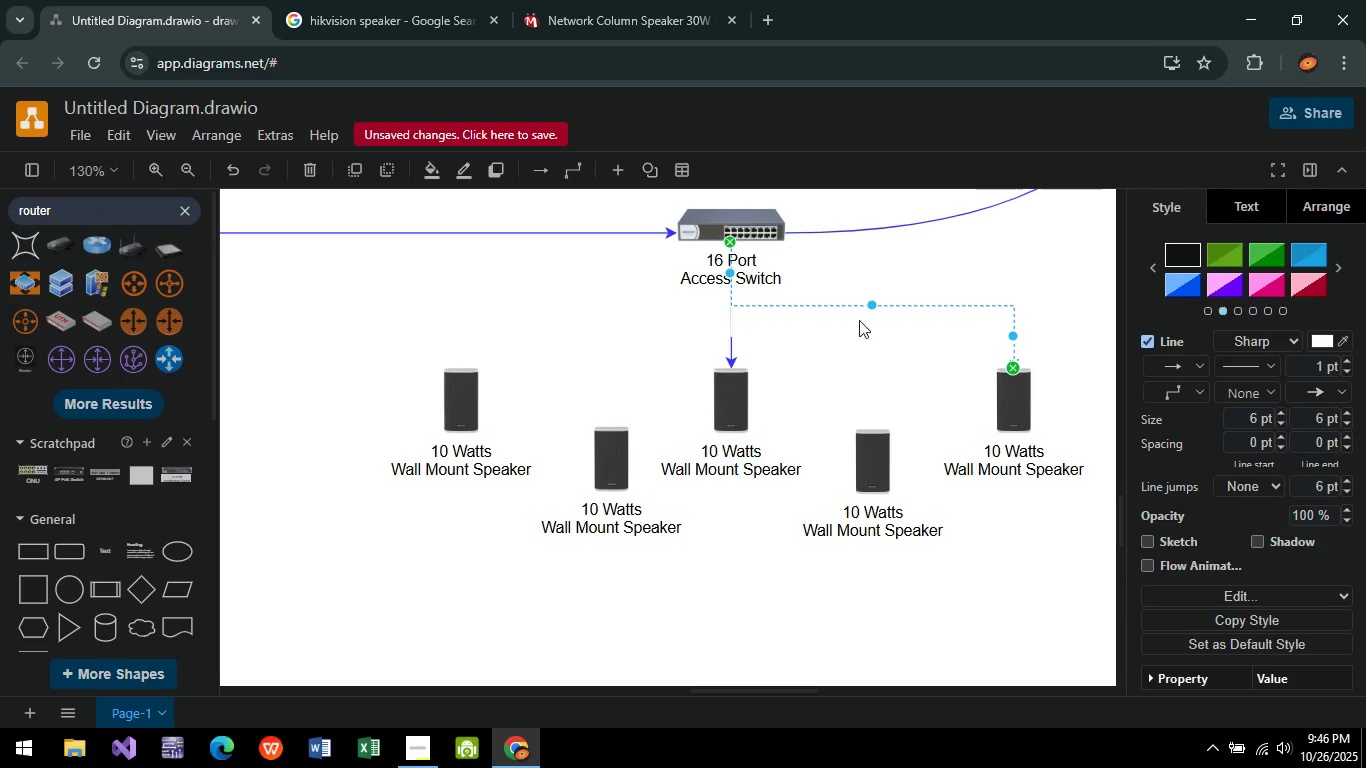 
key(Shift+ShiftLeft)
 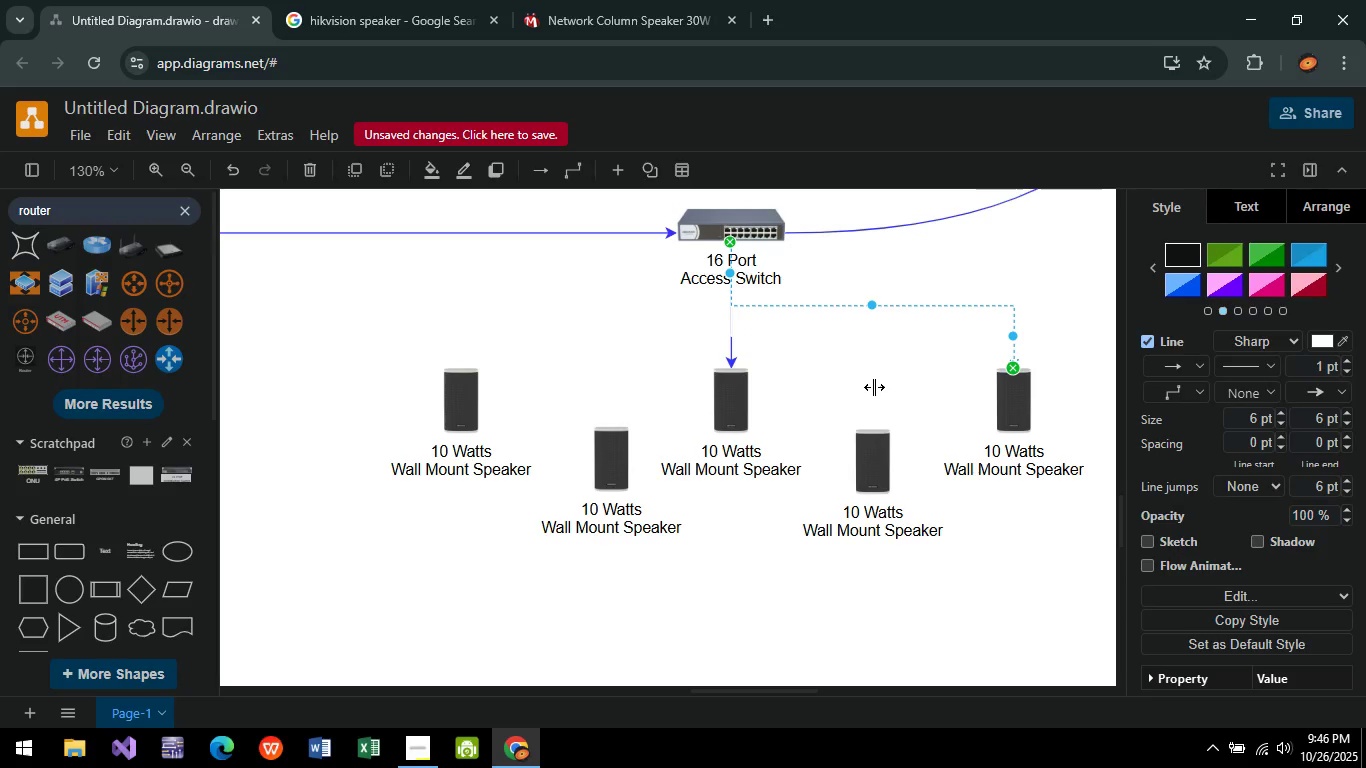 
hold_key(key=ControlLeft, duration=1.52)
left_click([874, 387])
 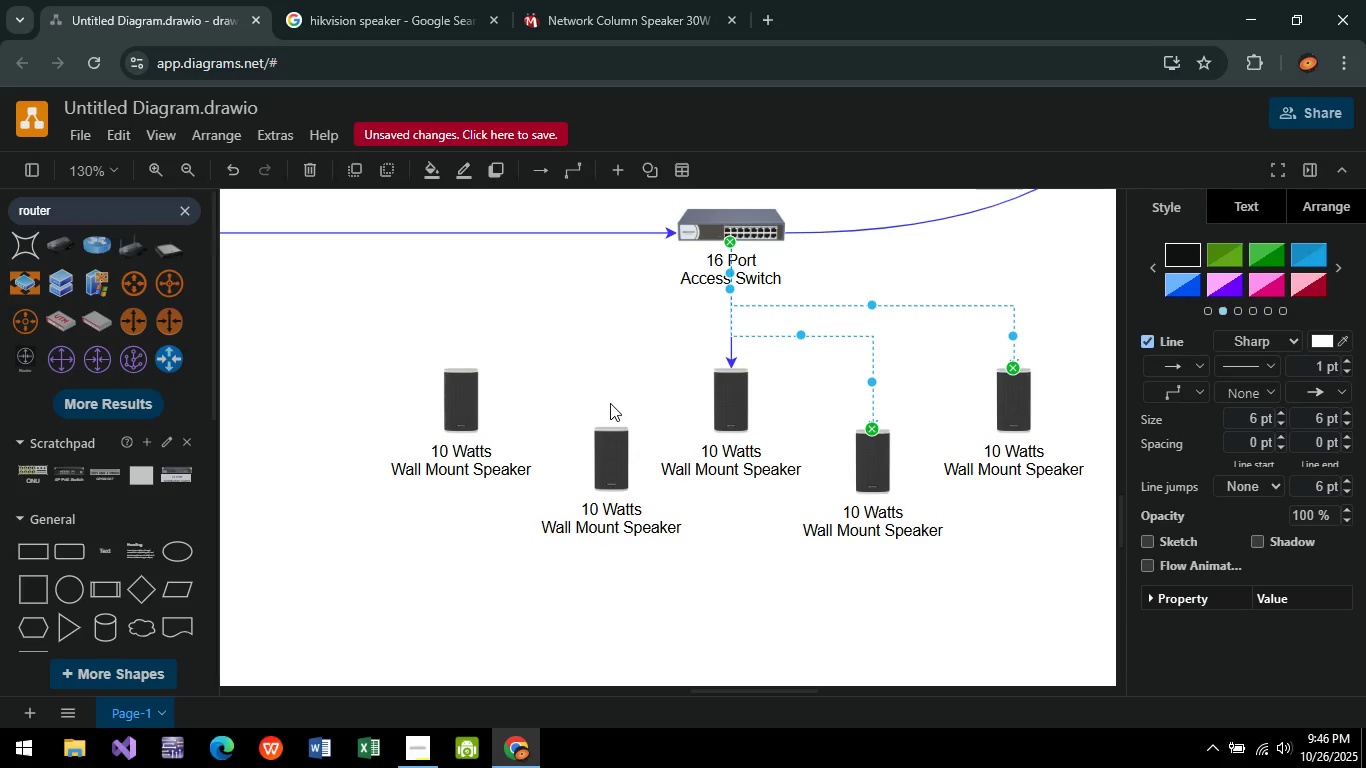 
hold_key(key=ControlLeft, duration=1.51)
 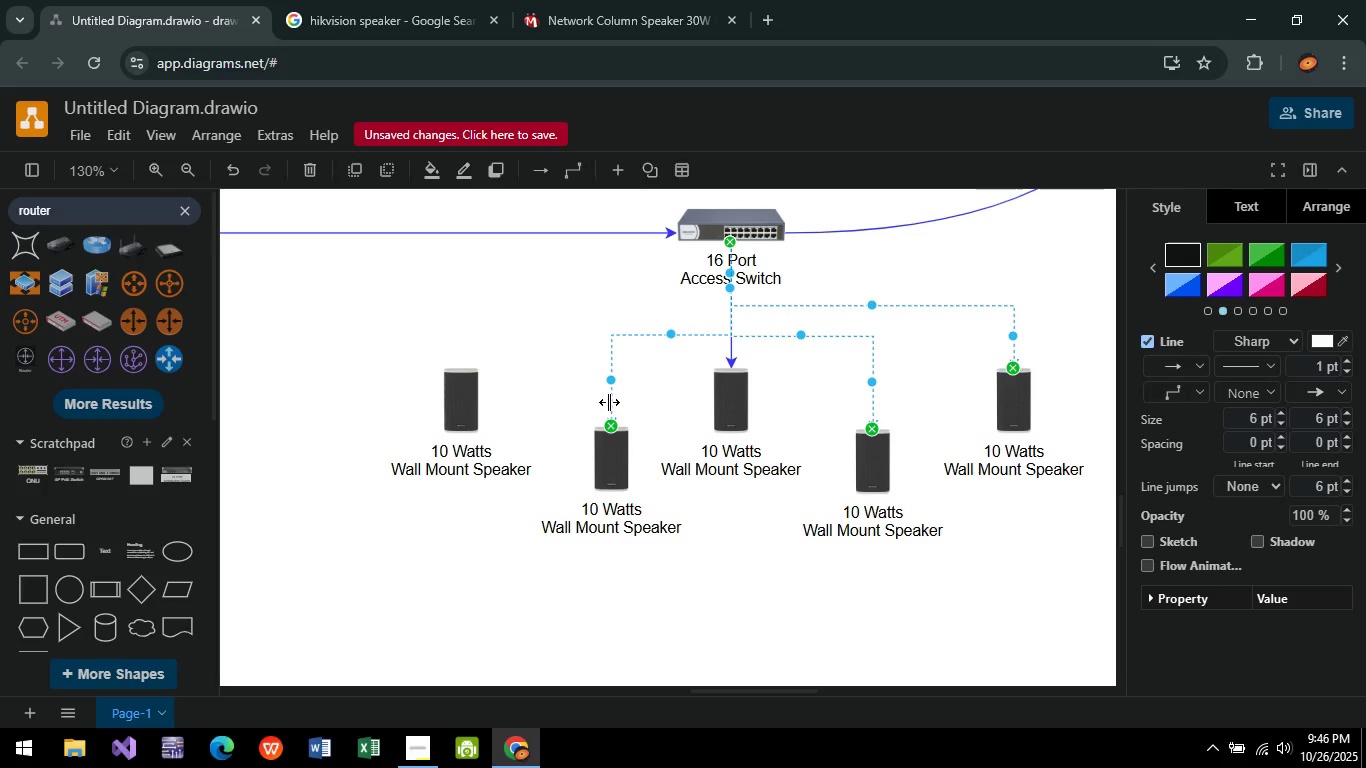 
hold_key(key=ControlLeft, duration=1.51)
left_click([610, 402])
 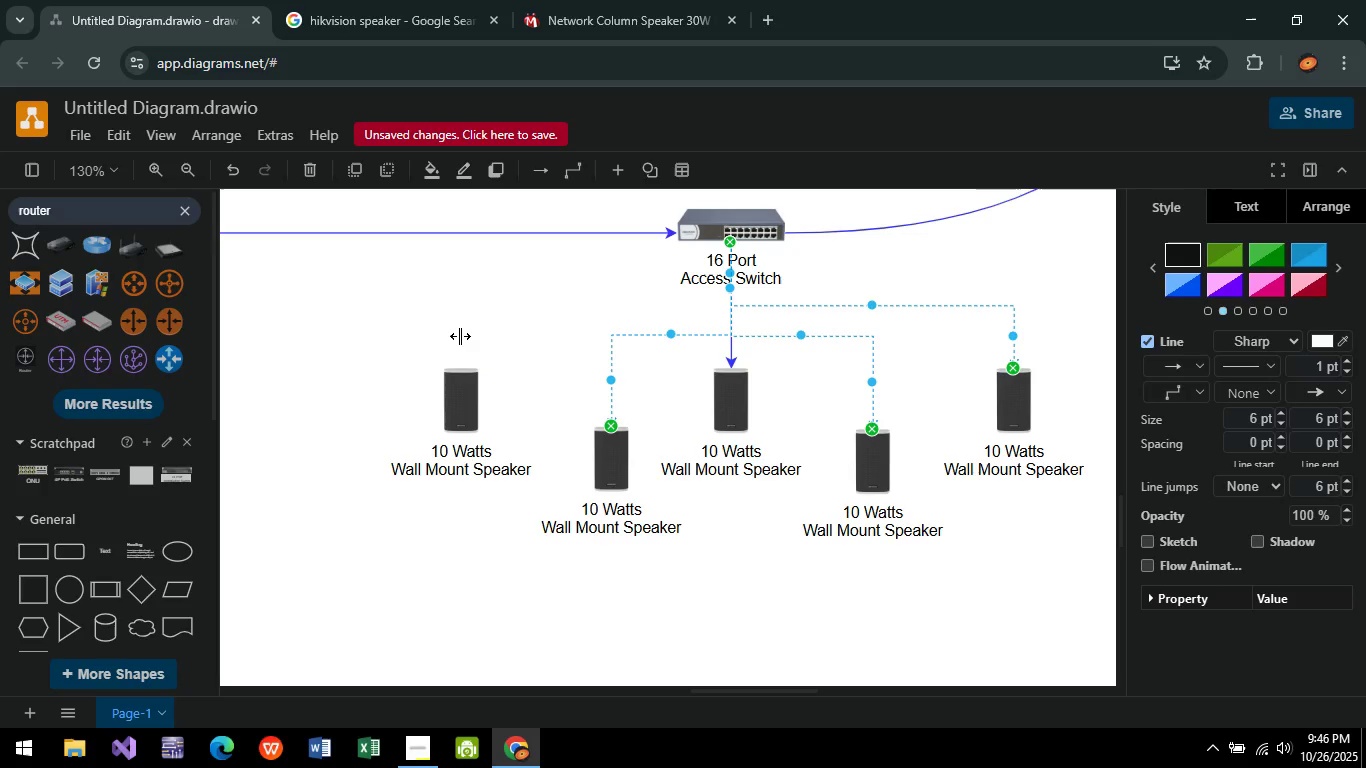 
hold_key(key=ControlLeft, duration=0.33)
left_click([460, 336])
 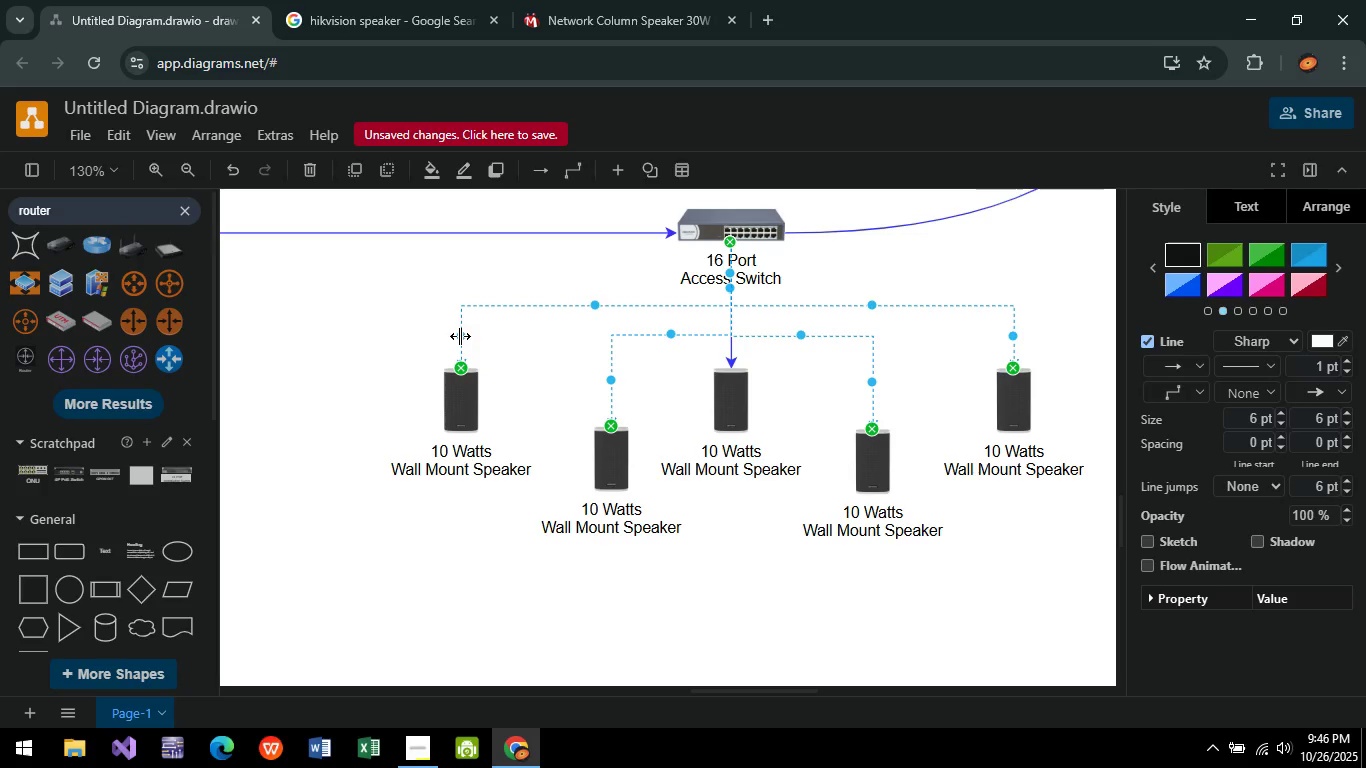 
left_click([1320, 343])
 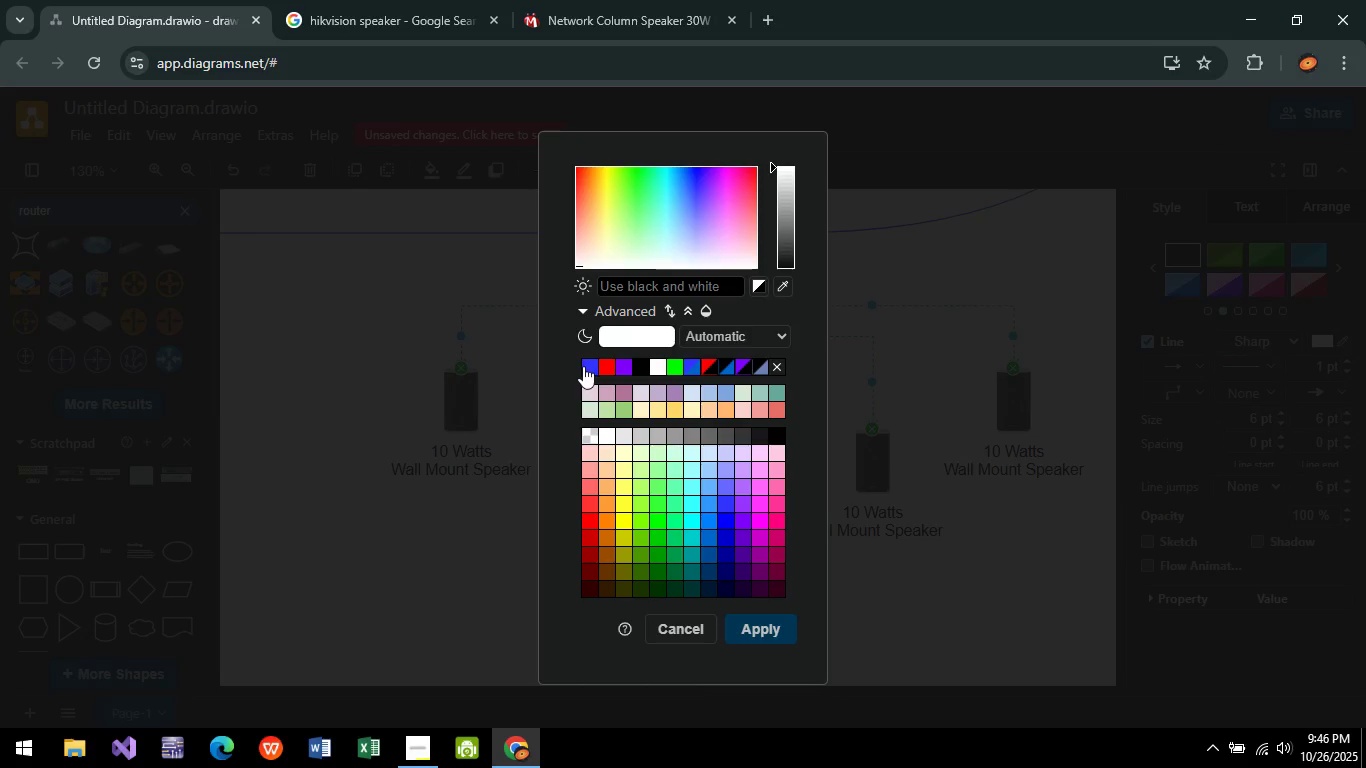 
left_click([583, 366])
 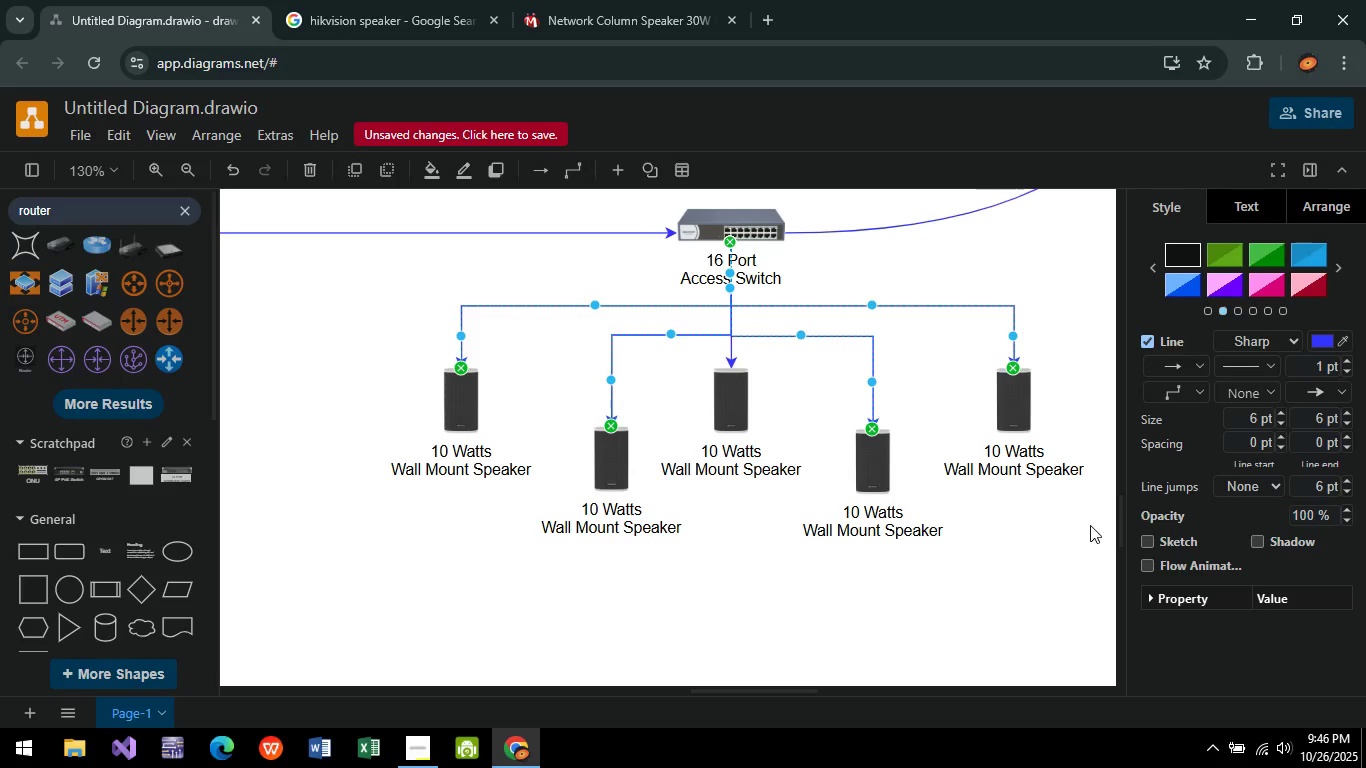 
left_click([1185, 389])
 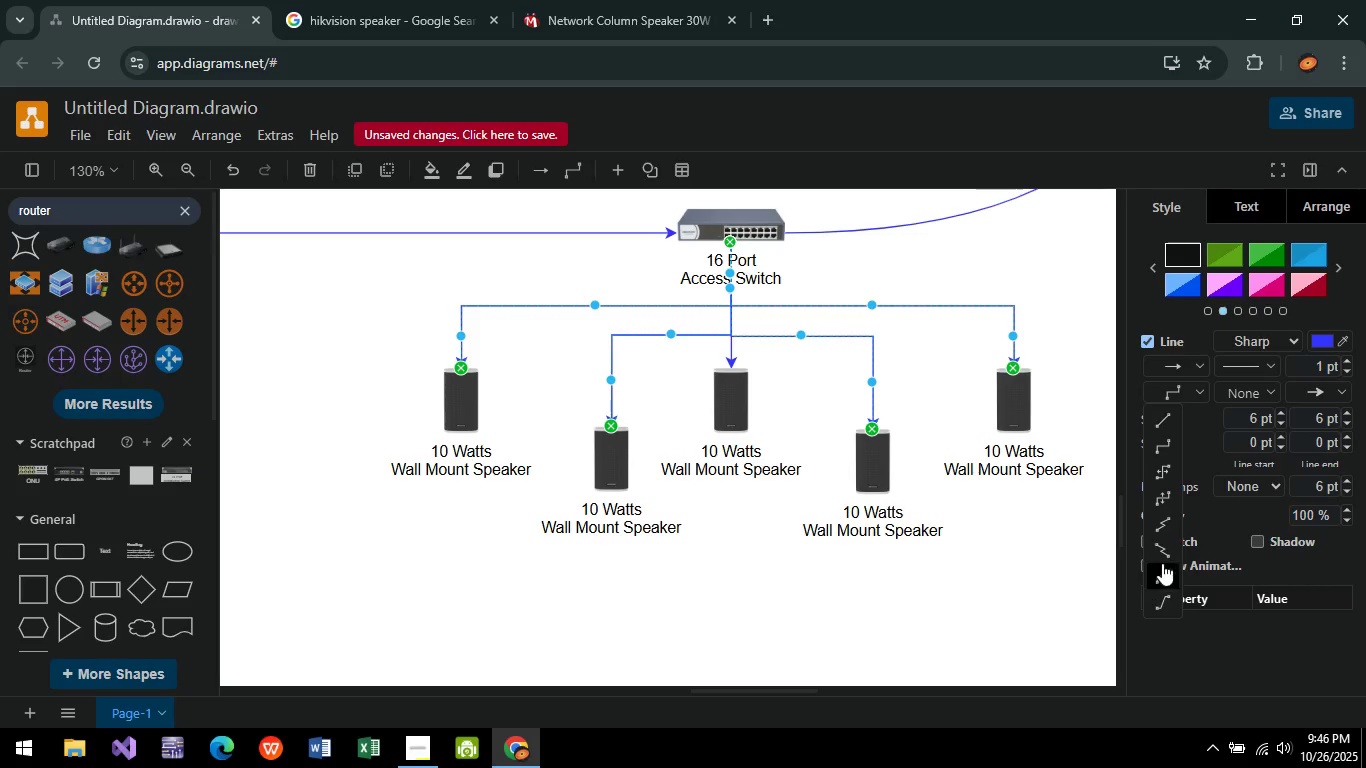 
left_click([1167, 579])
 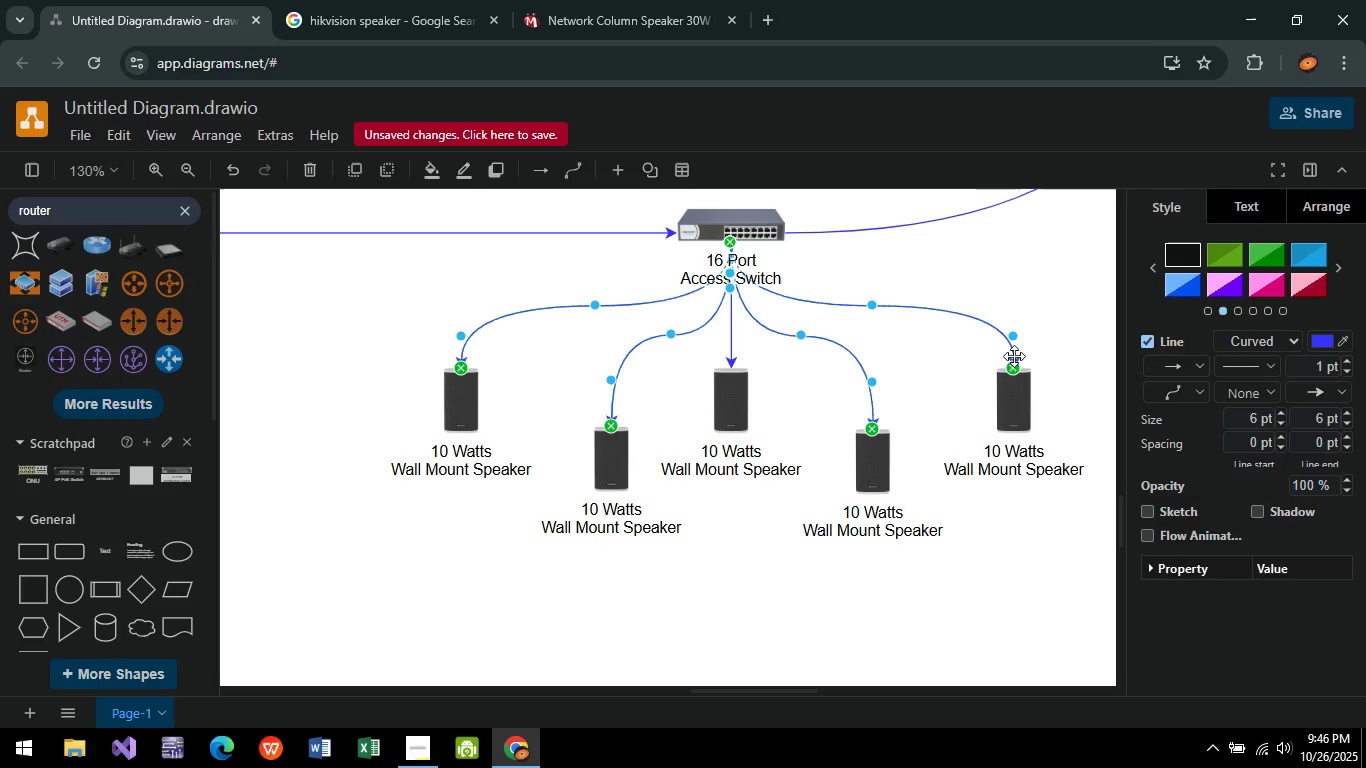 
wait(17.75)
 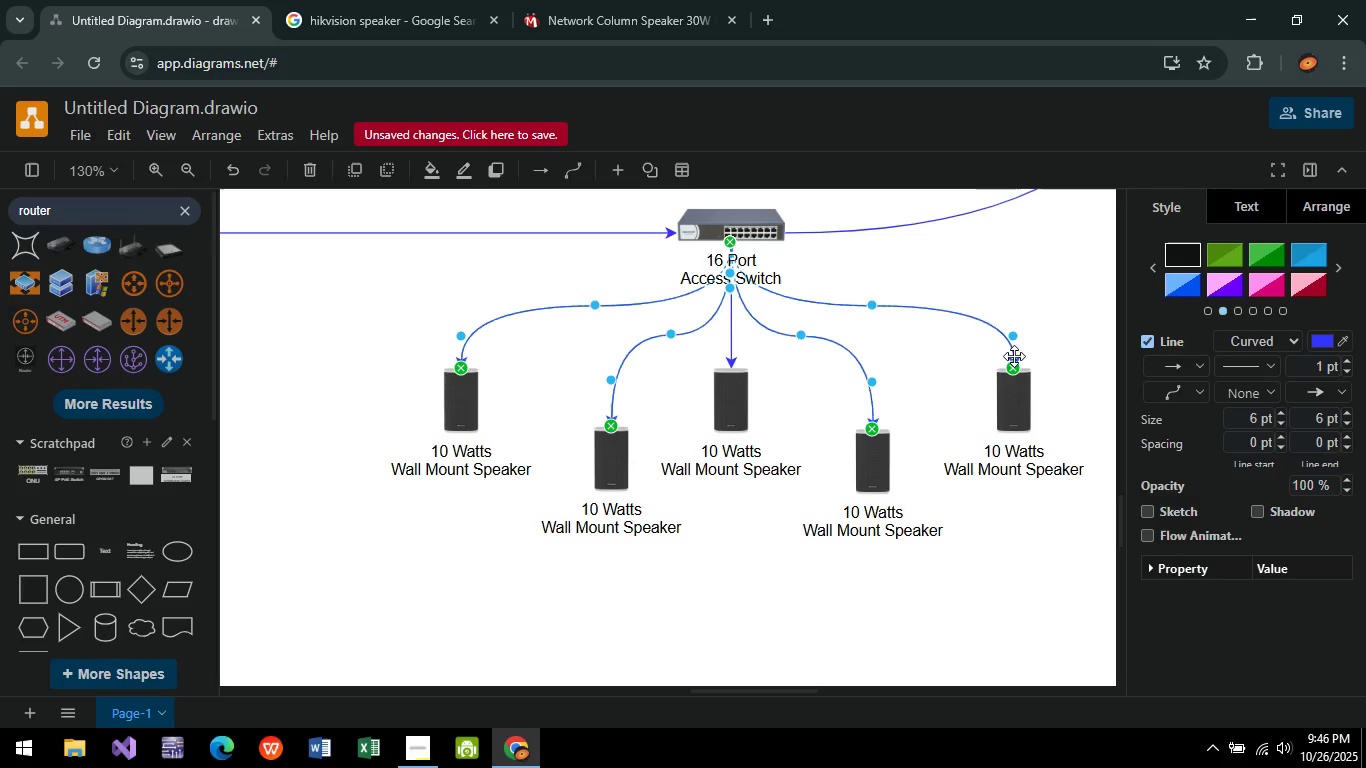 
left_click([880, 296])
 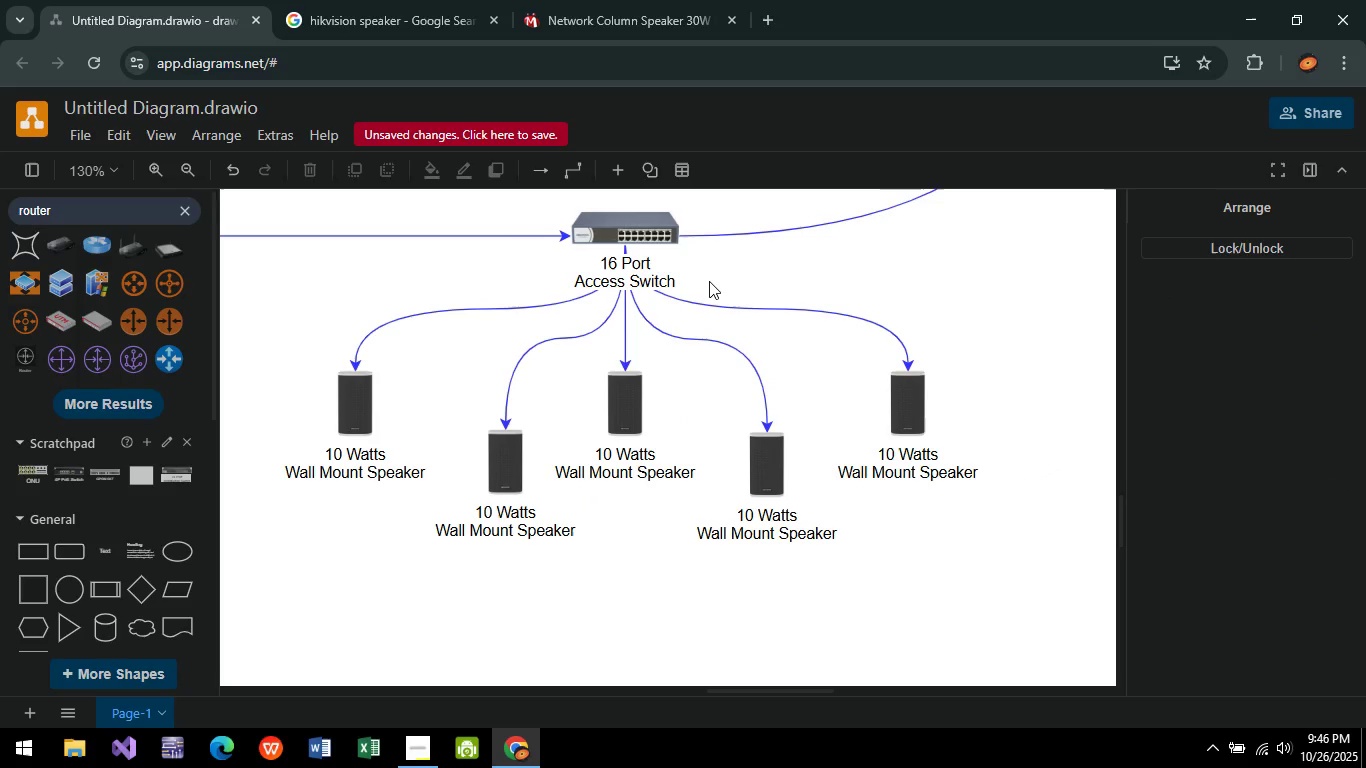 
wait(8.58)
 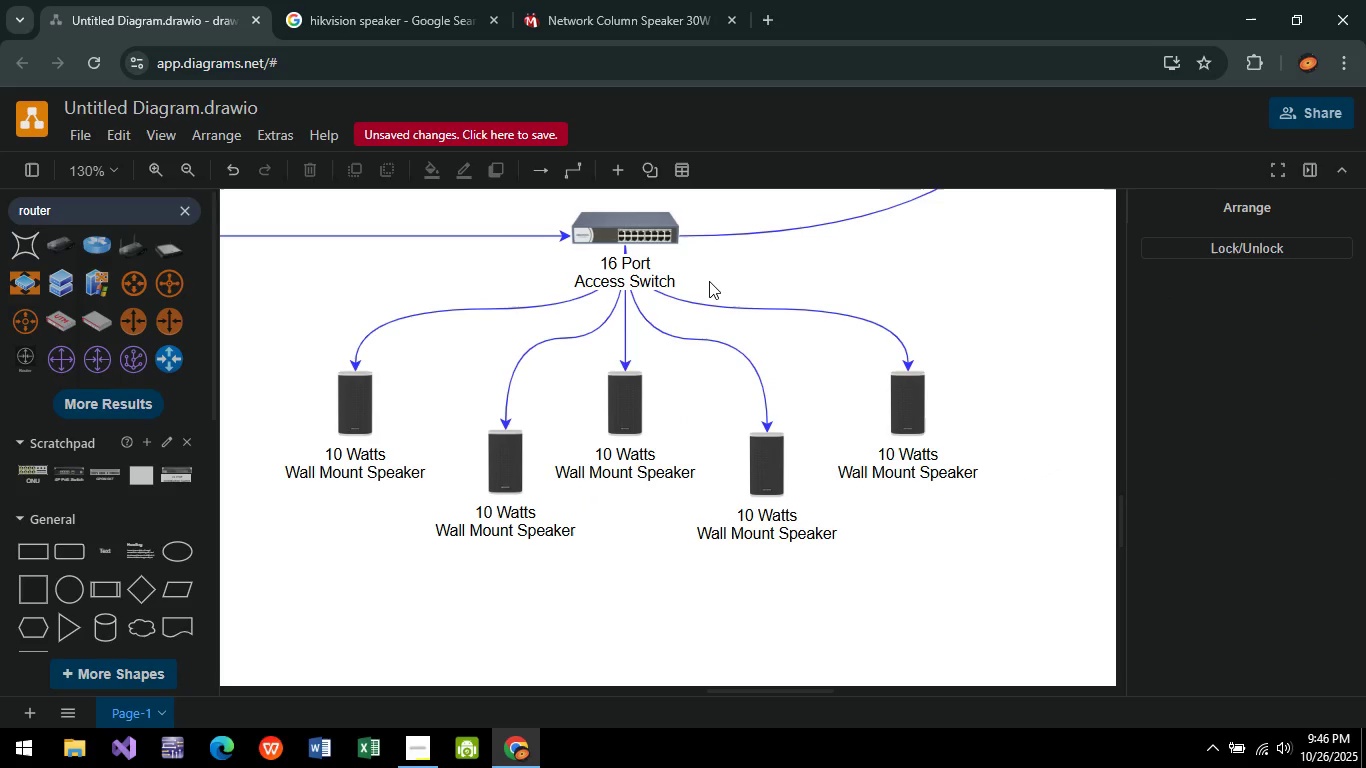 
middle_click([926, 483])
 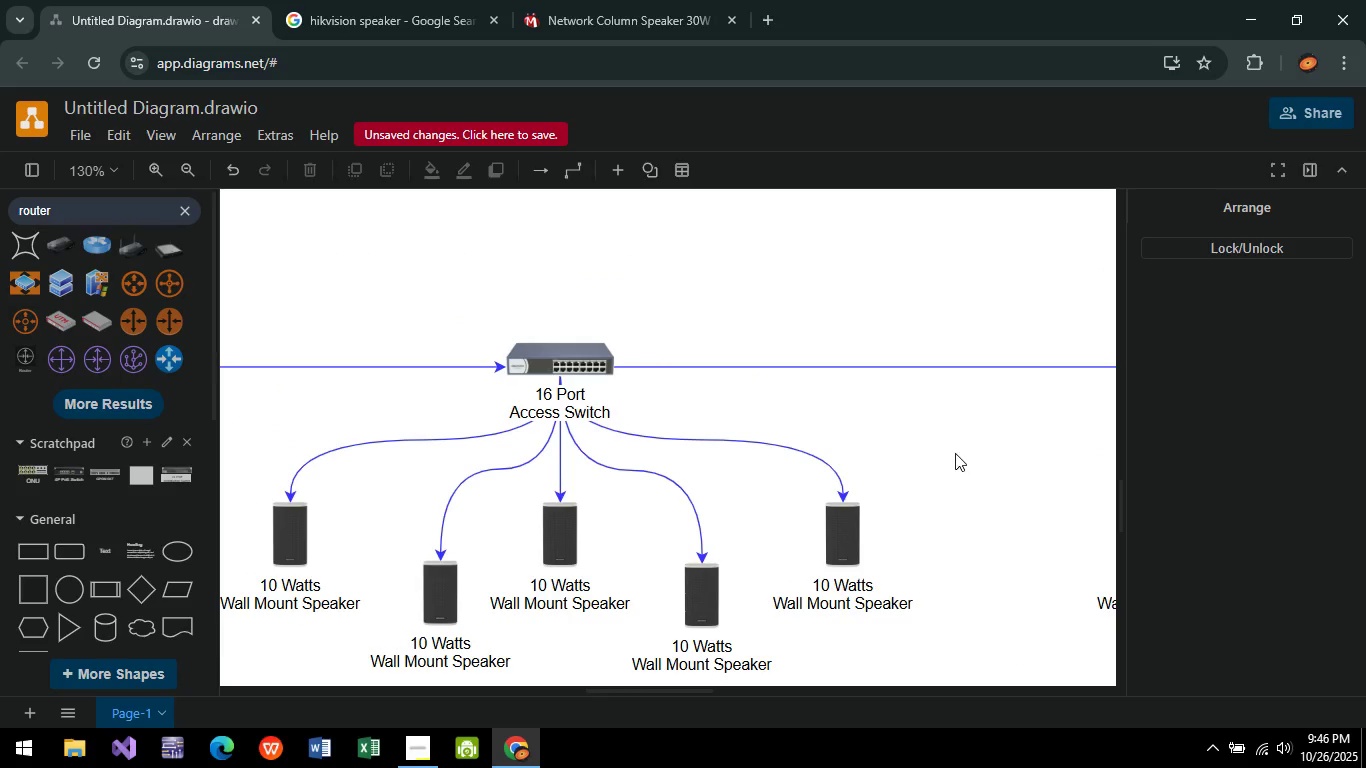 
hold_key(key=ControlLeft, duration=0.57)
scroll: coordinate [952, 404], scroll_direction: down, amount: 4.0
 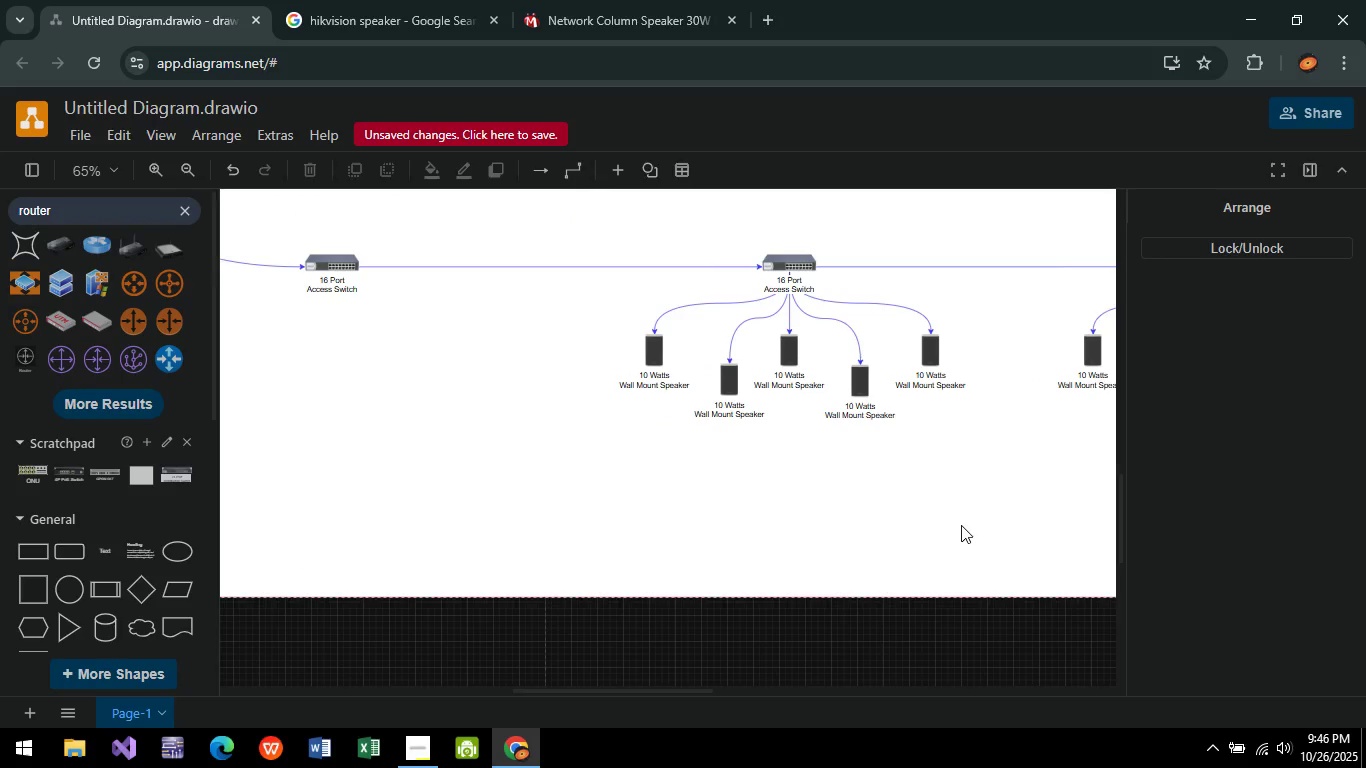 
hold_key(key=ControlLeft, duration=0.46)
scroll: coordinate [905, 593], scroll_direction: down, amount: 4.0
 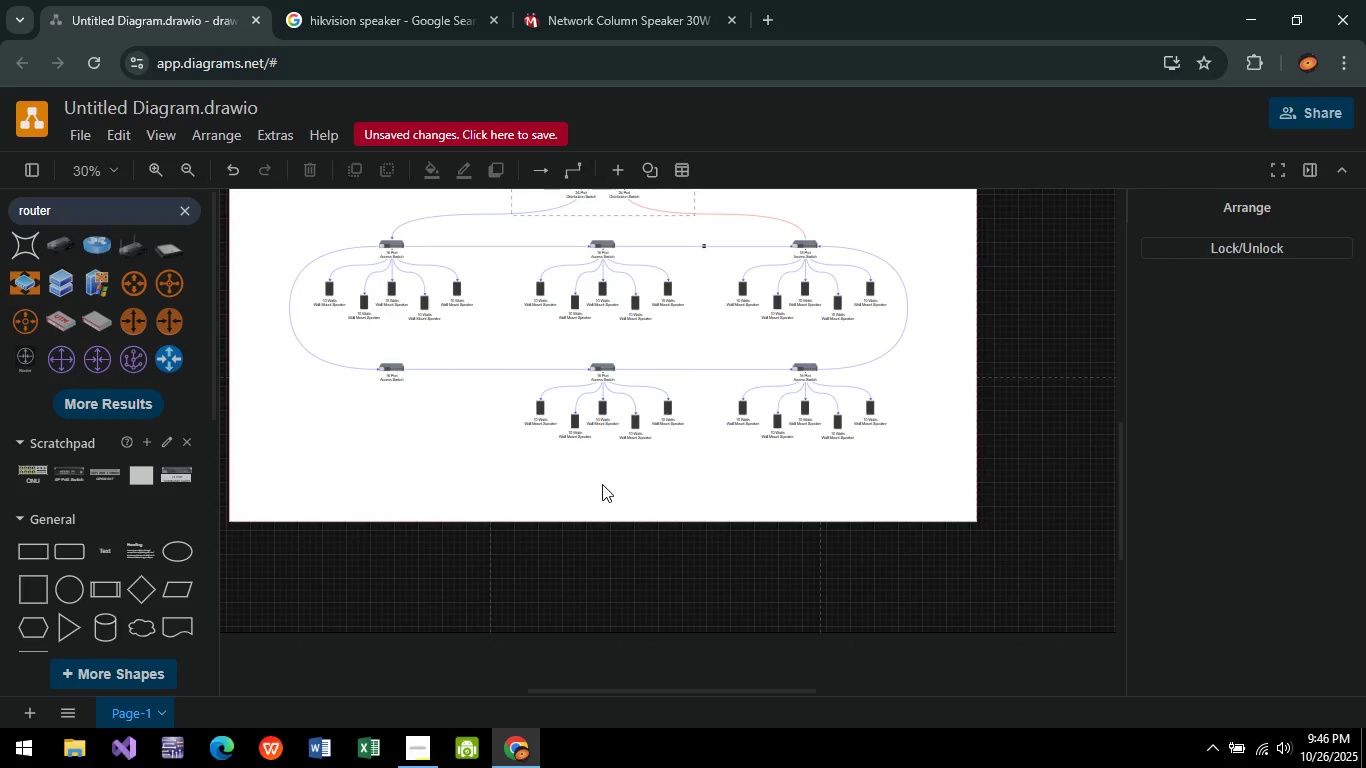 
left_click([646, 484])
 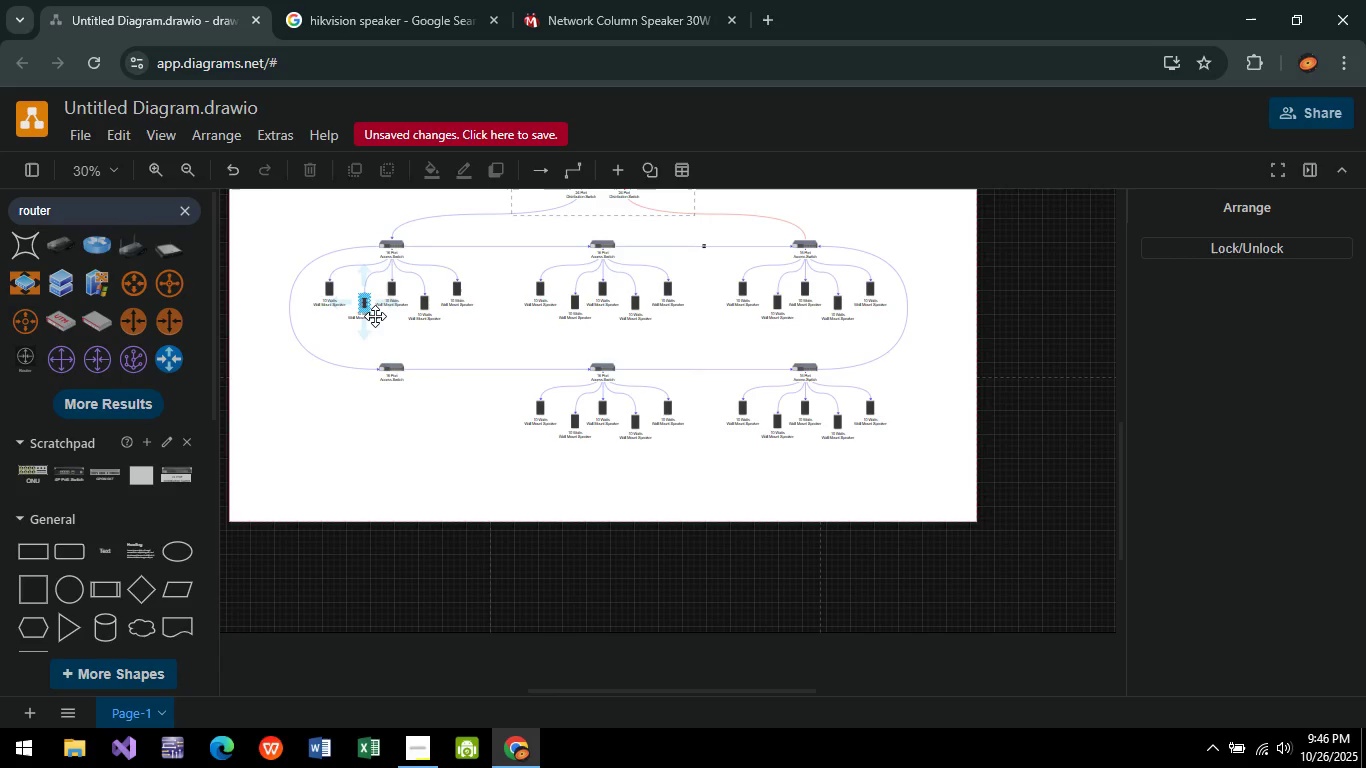 
wait(10.04)
 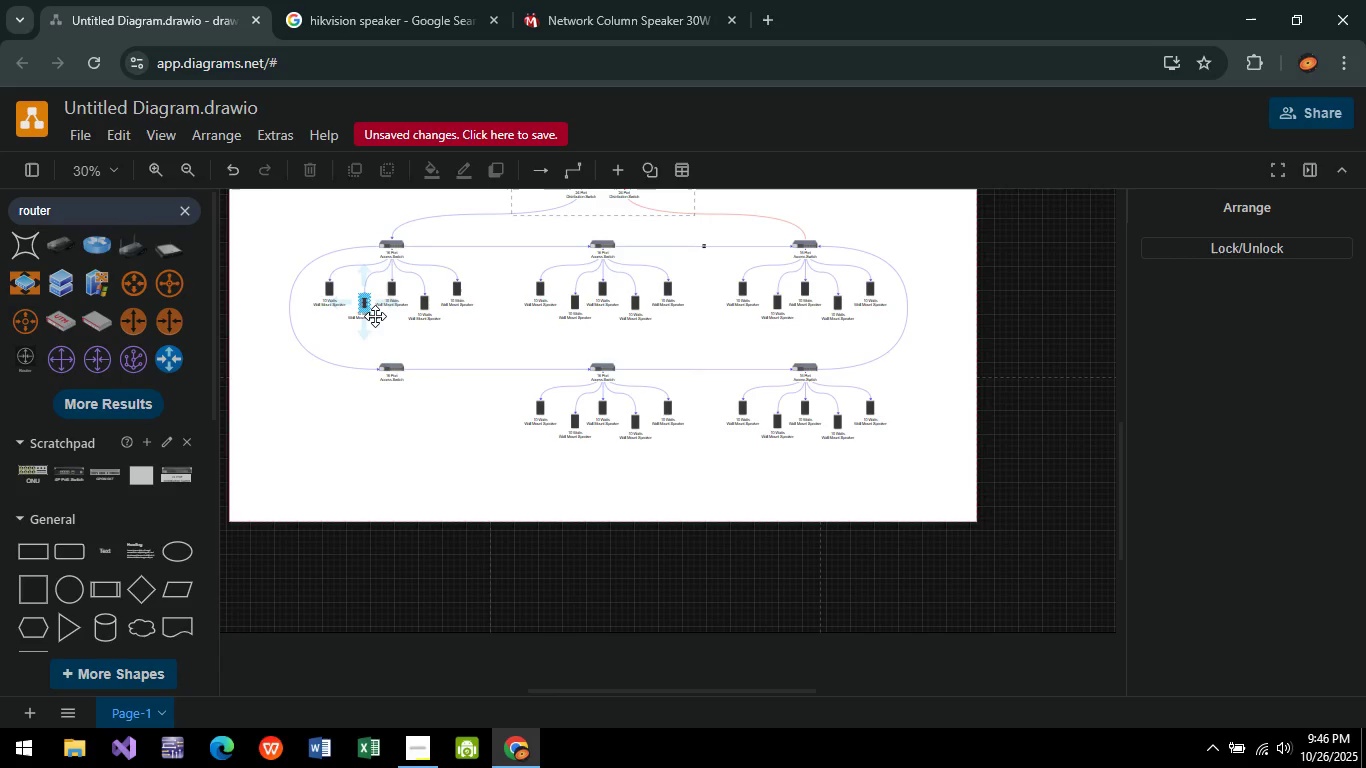 
key(Control+ControlLeft)
 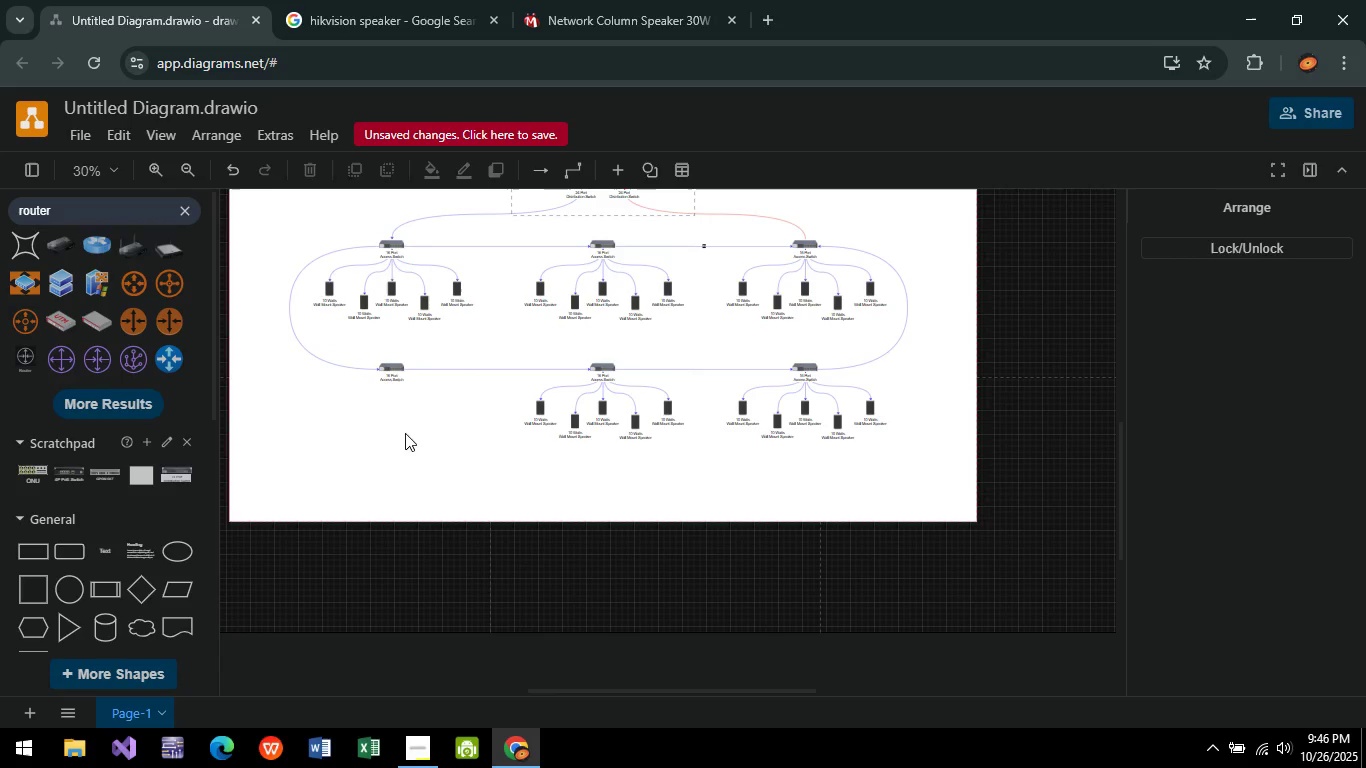 
key(Control+ControlLeft)
 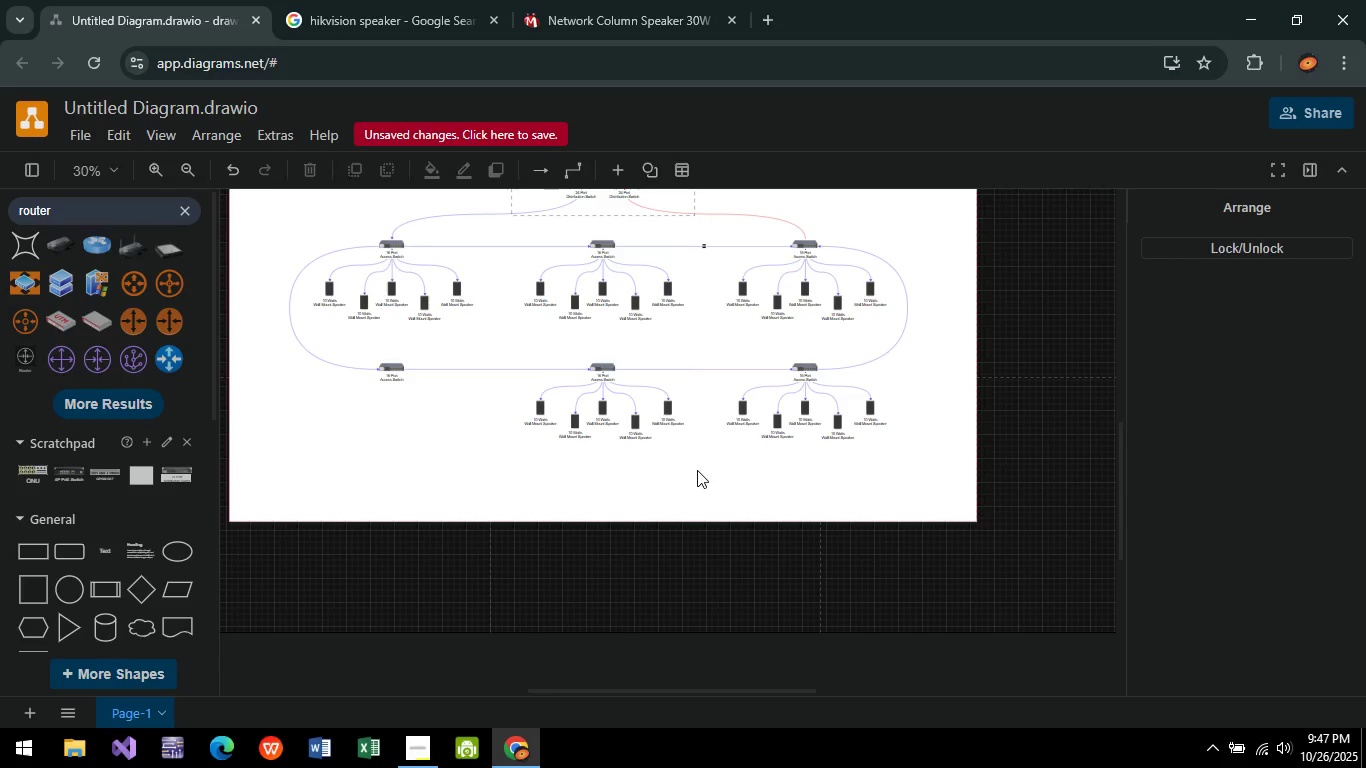 
left_click_drag(start_coordinate=[697, 472], to_coordinate=[488, 394])
 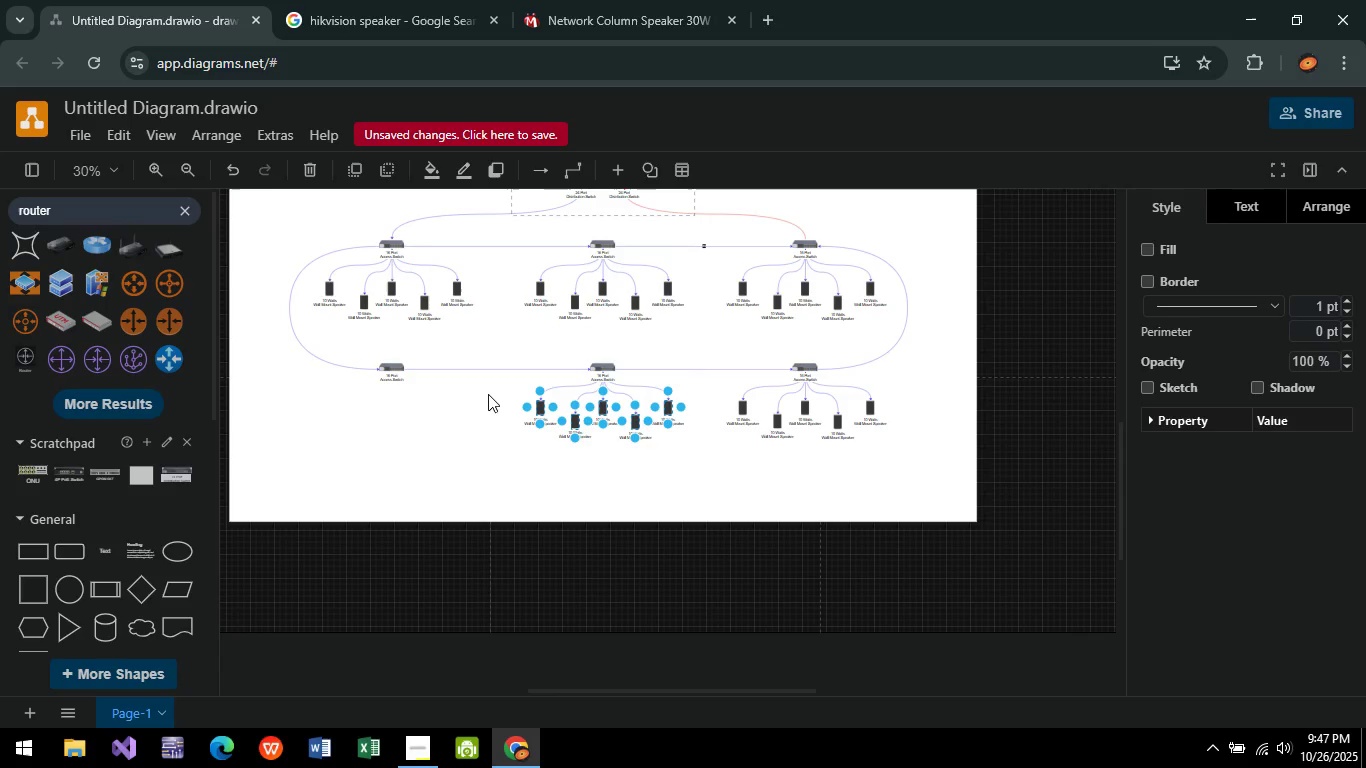 
key(Control+C)
 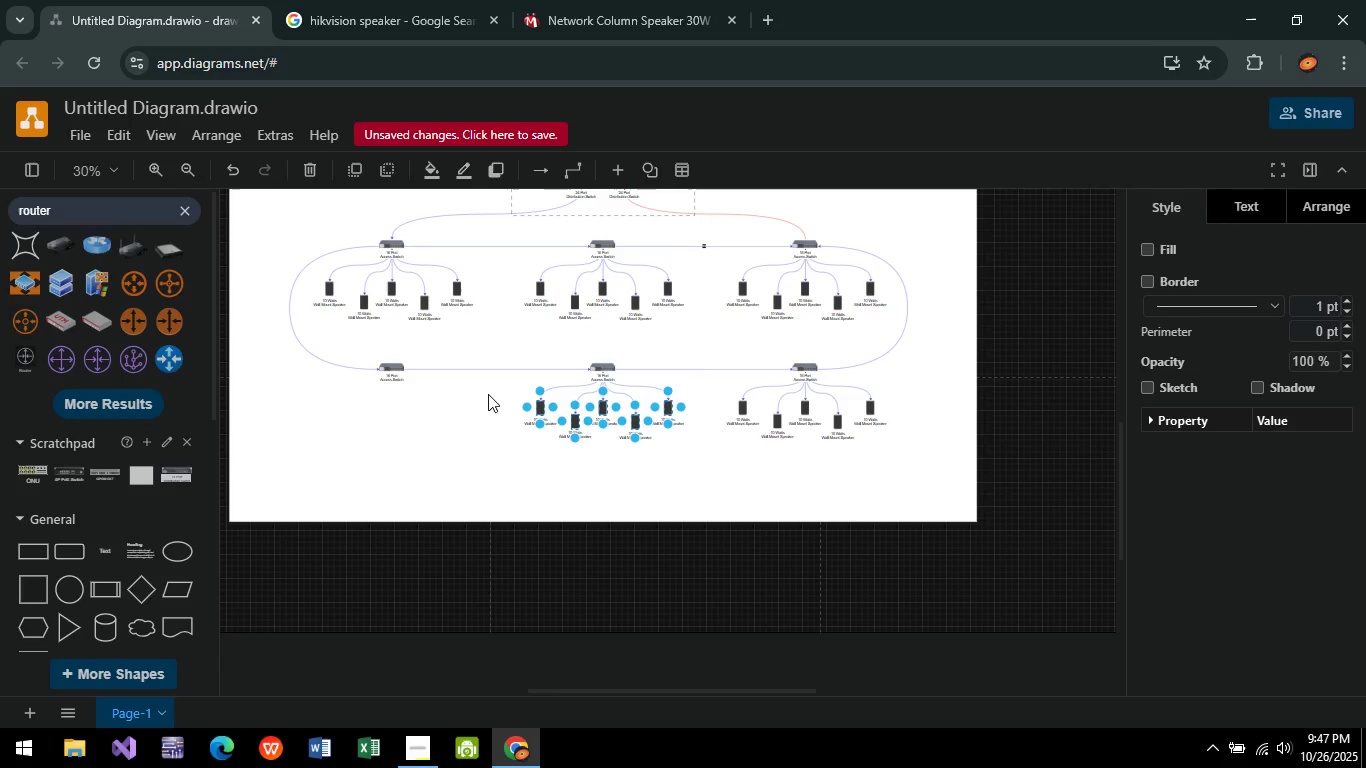 
key(Control+V)
 